 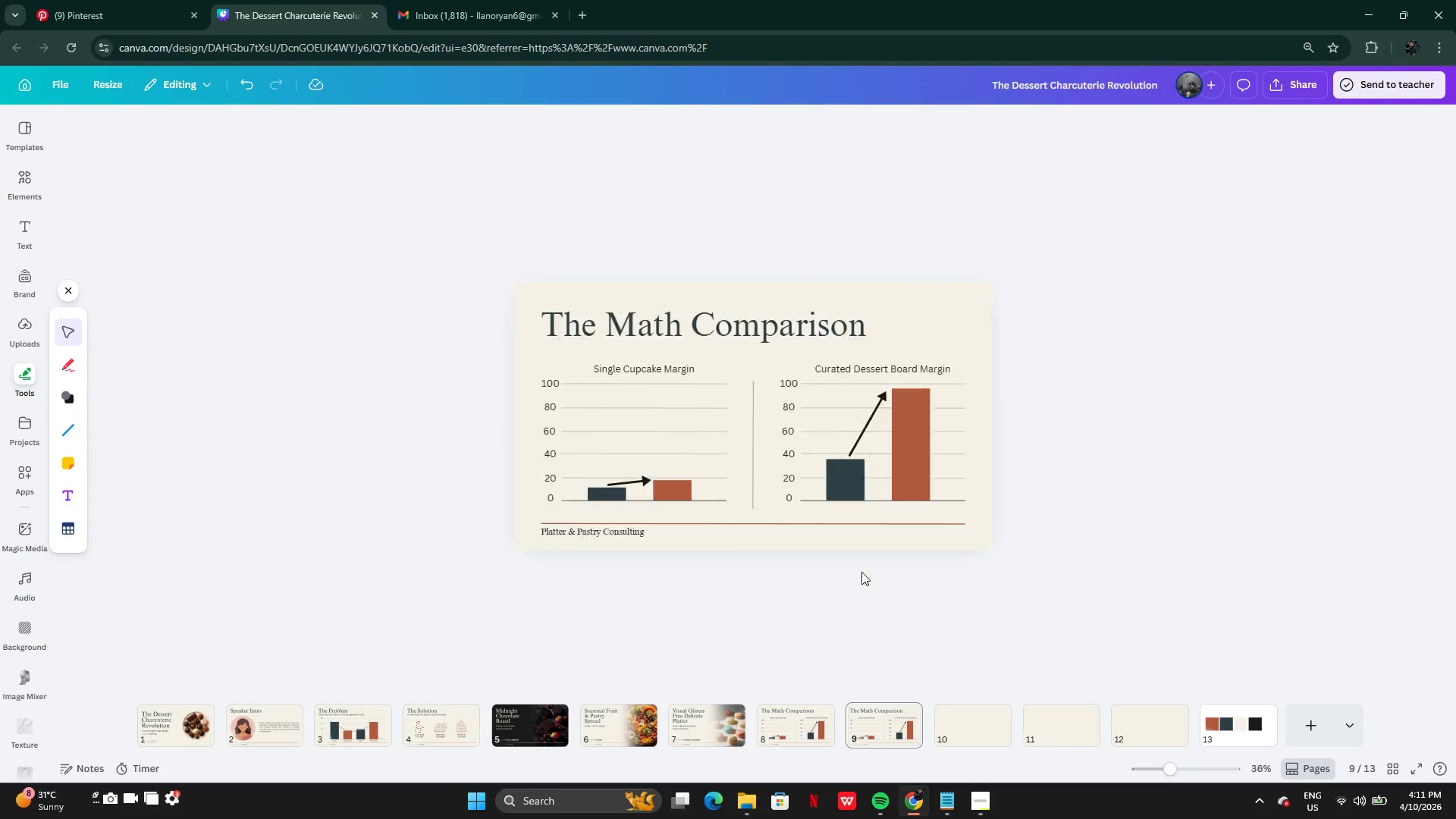 
left_click([941, 799])
 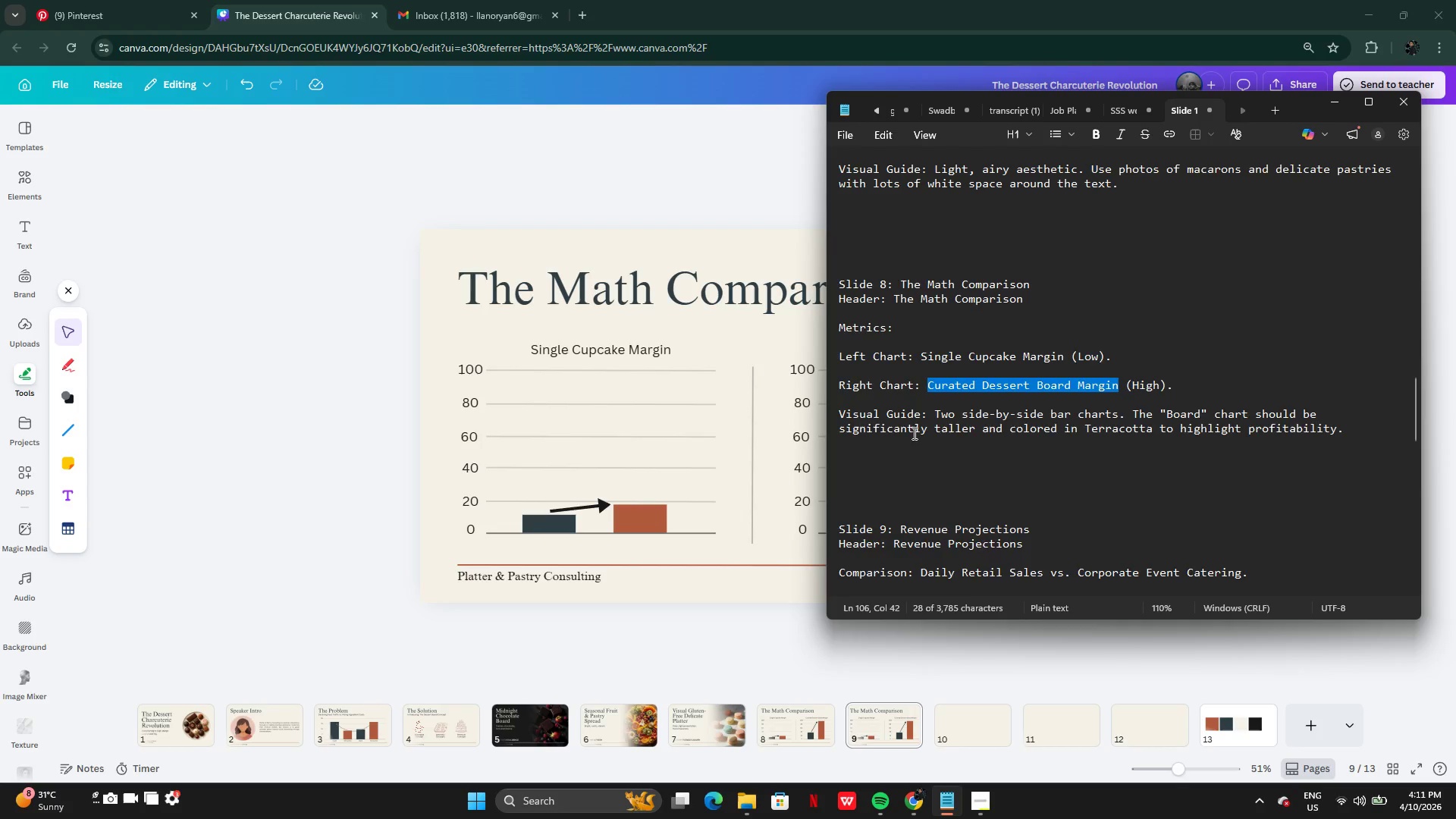 
scroll: coordinate [918, 444], scroll_direction: down, amount: 3.0
 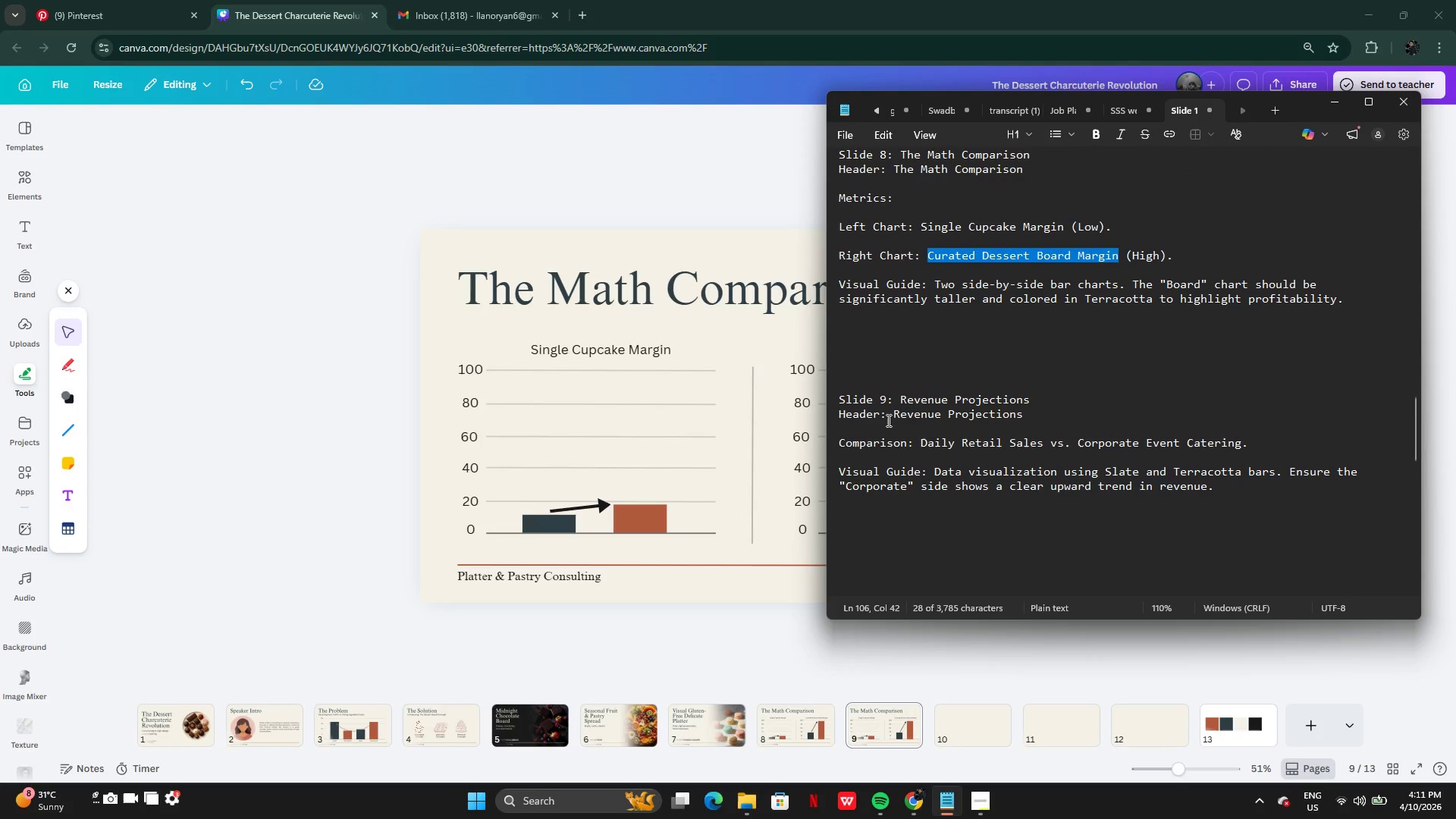 
left_click([890, 417])
 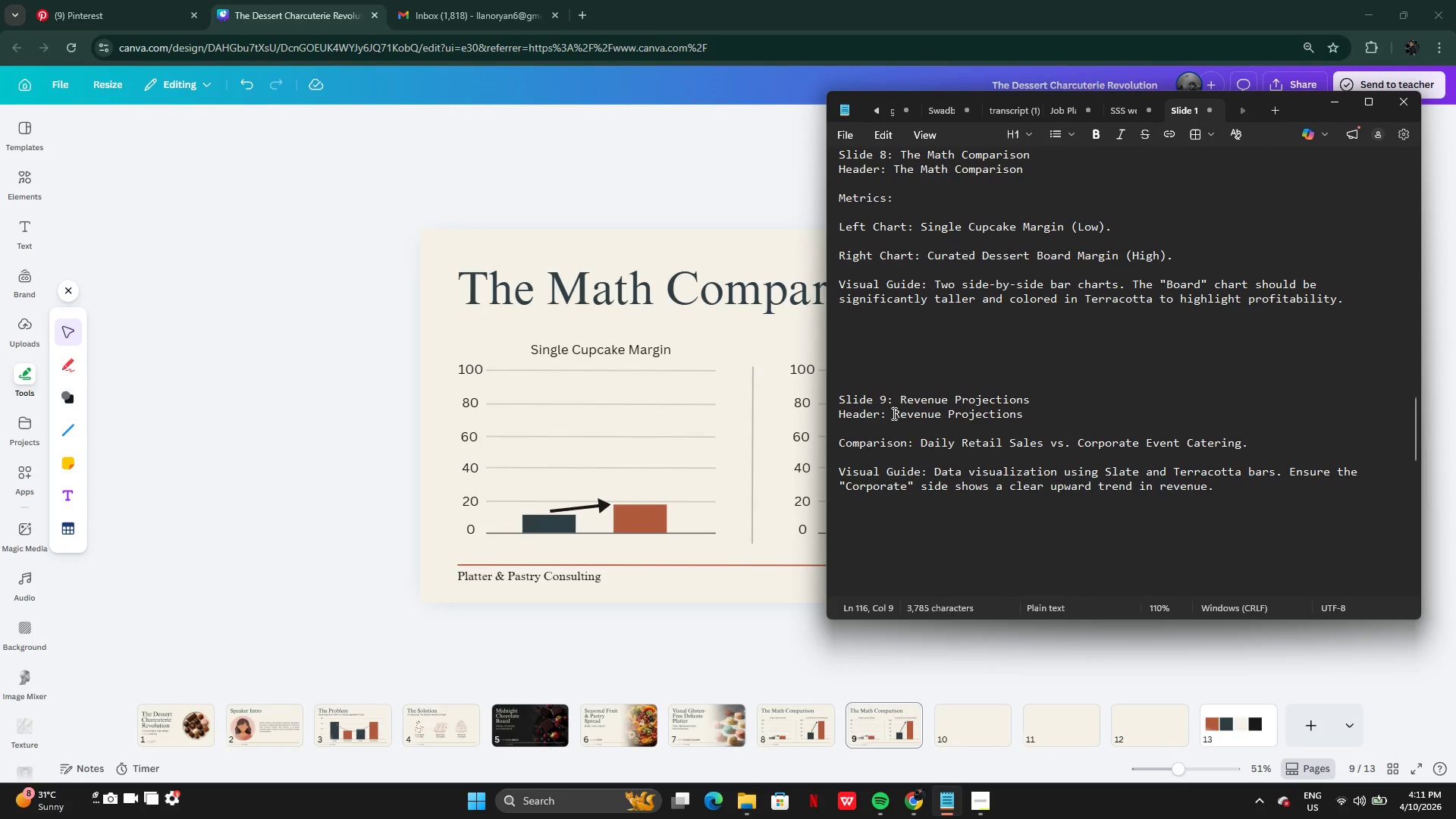 
left_click_drag(start_coordinate=[893, 413], to_coordinate=[1038, 417])
 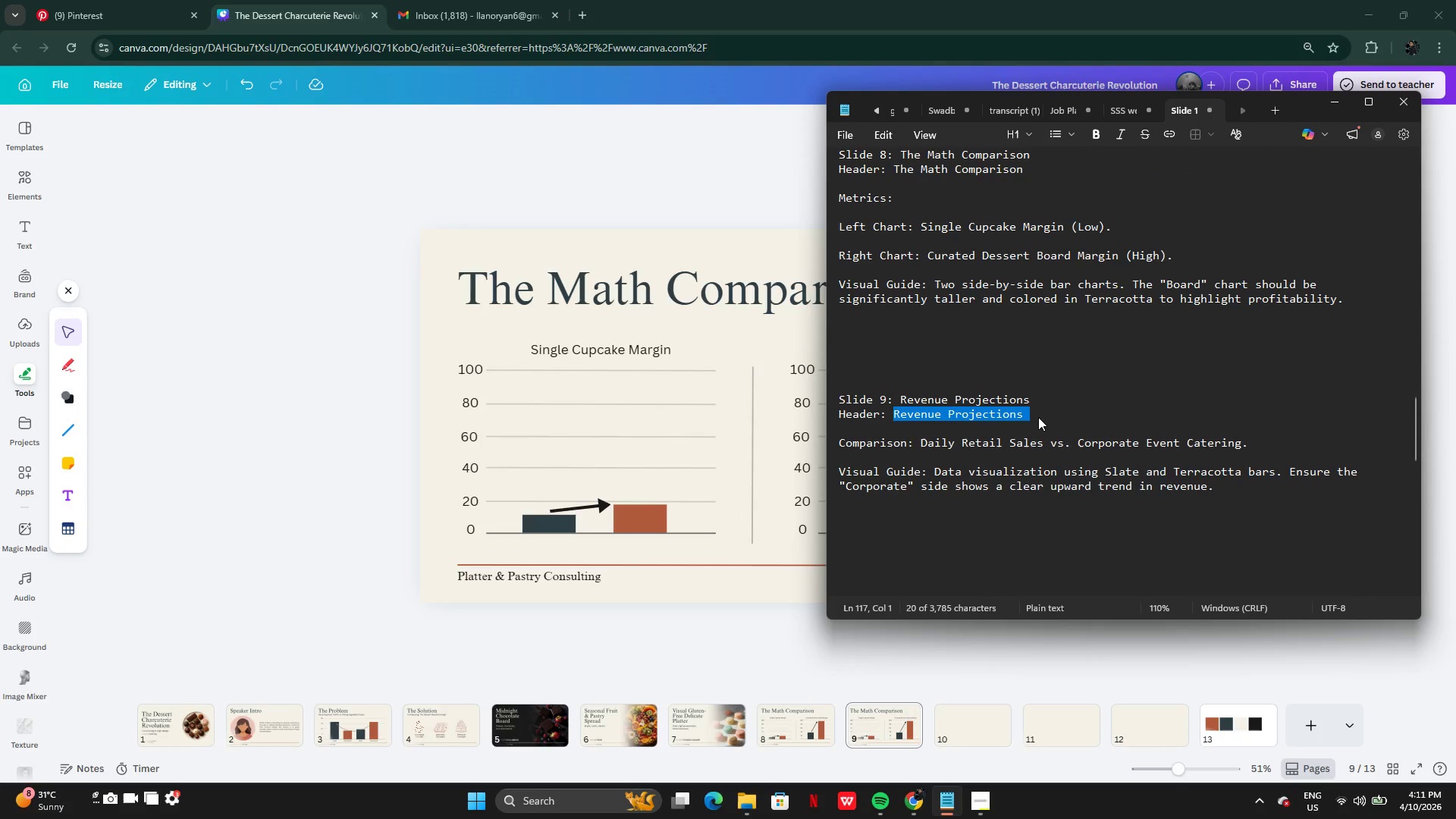 
key(Control+C)
 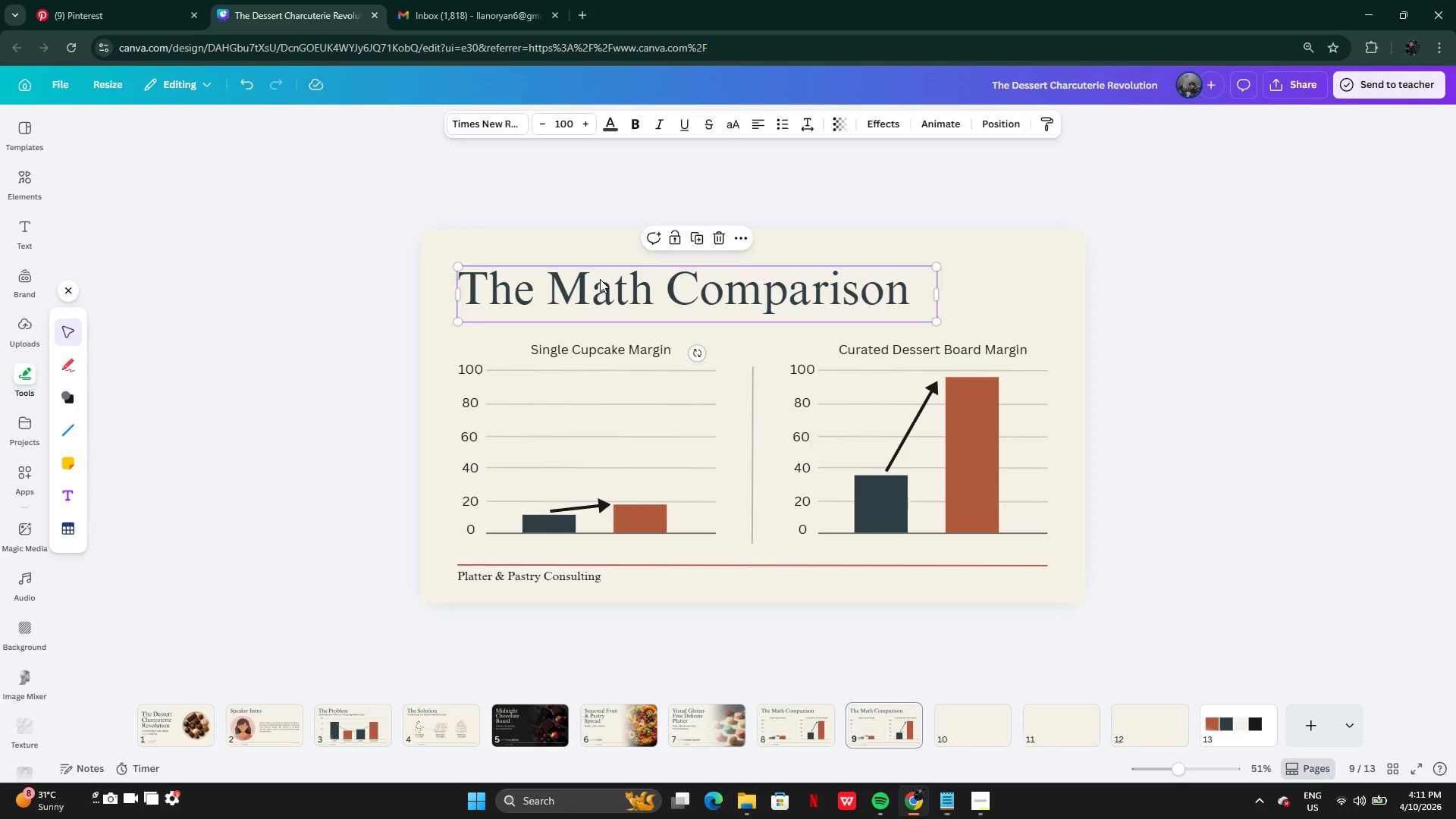 
double_click([600, 279])
 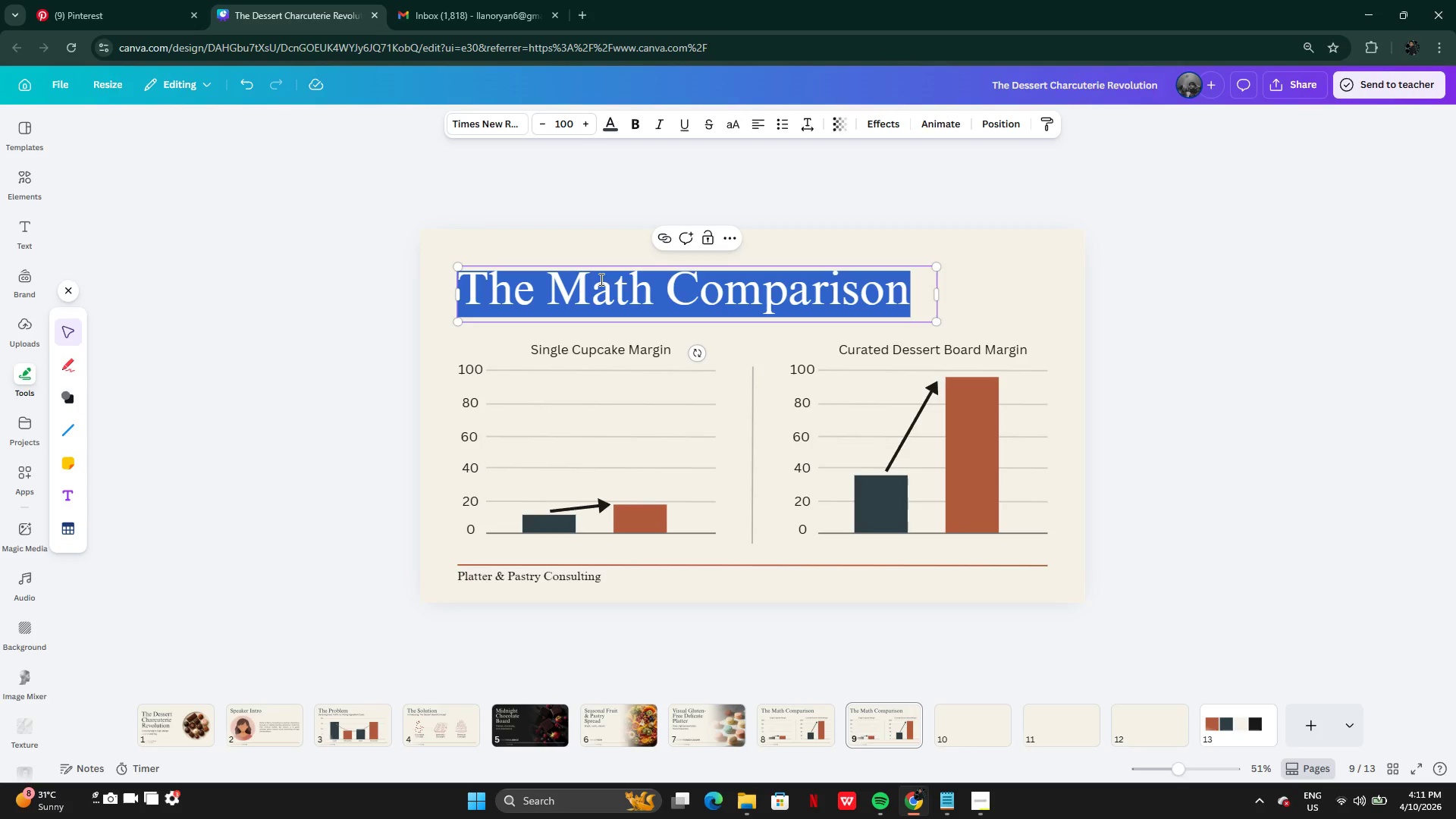 
key(Control+V)
 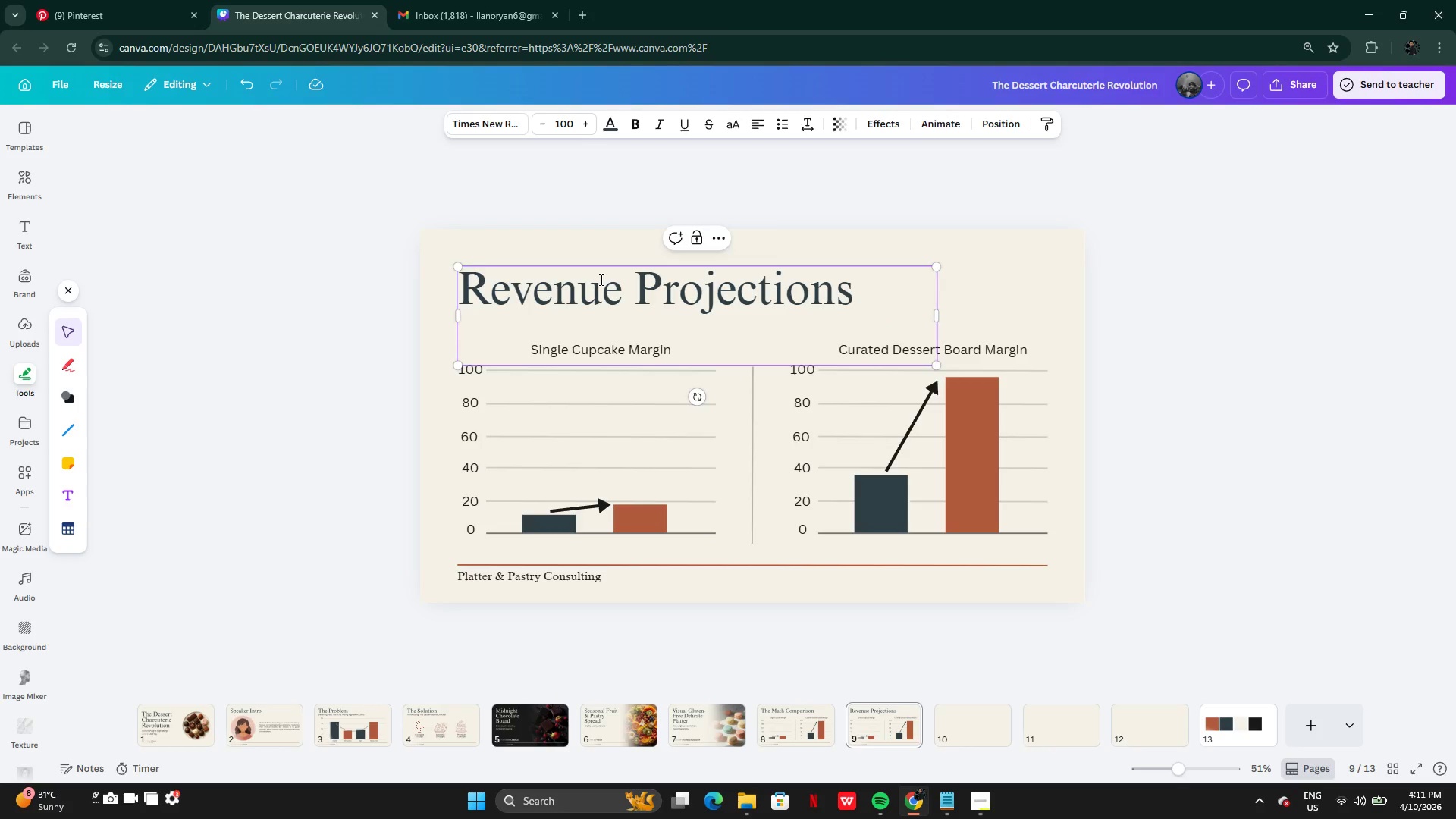 
key(Backspace)
 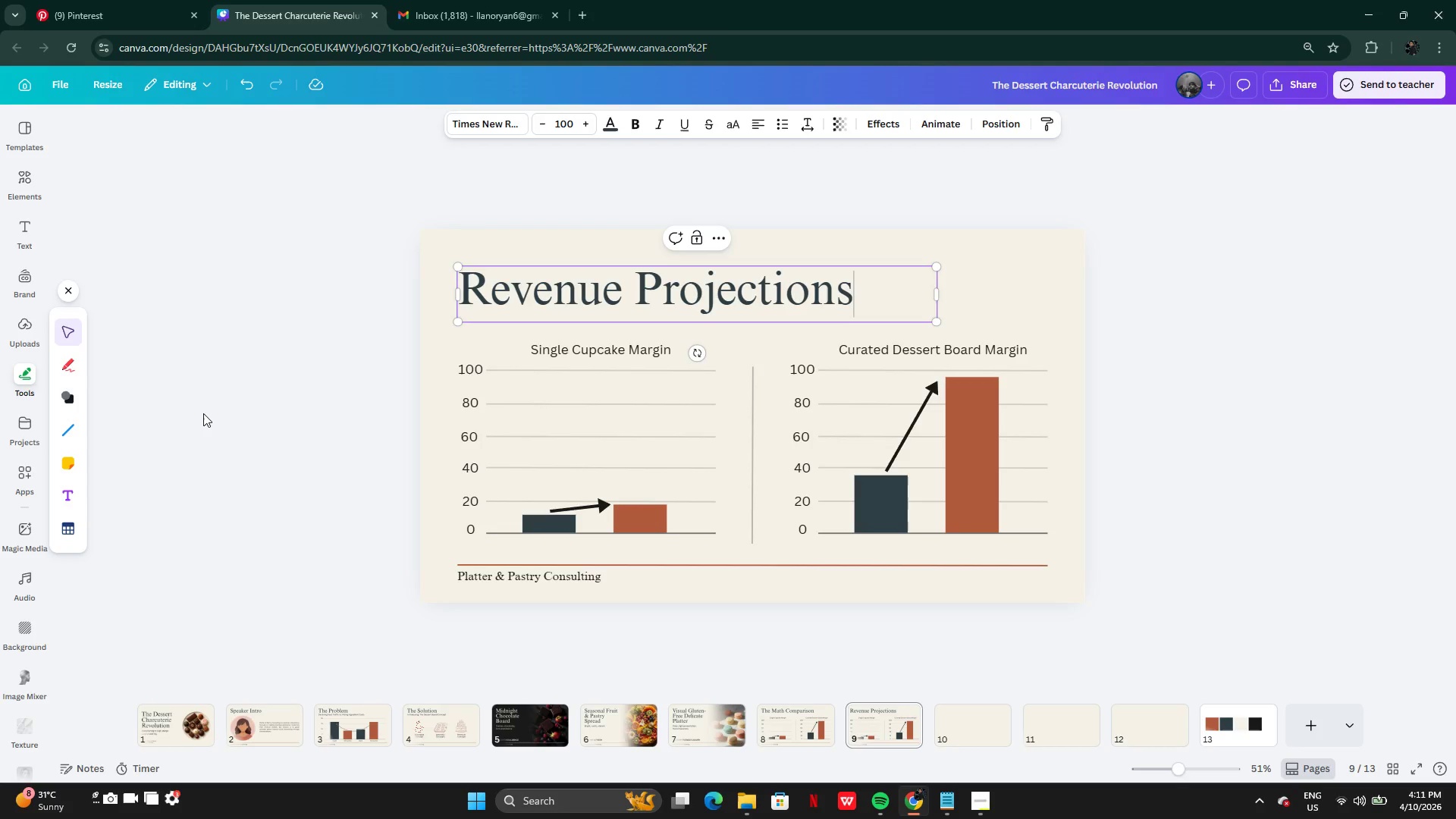 
left_click([228, 397])
 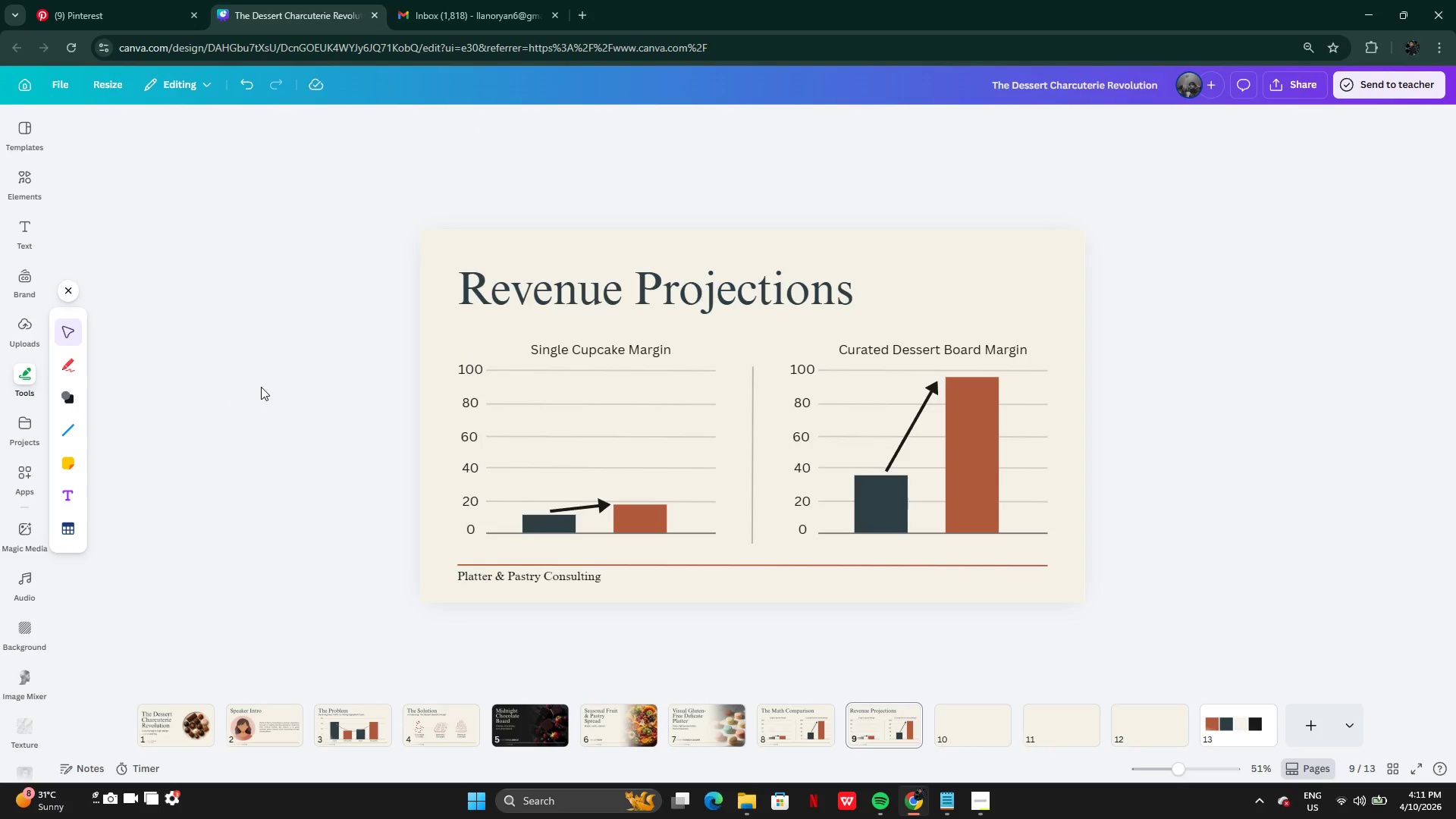 
wait(6.66)
 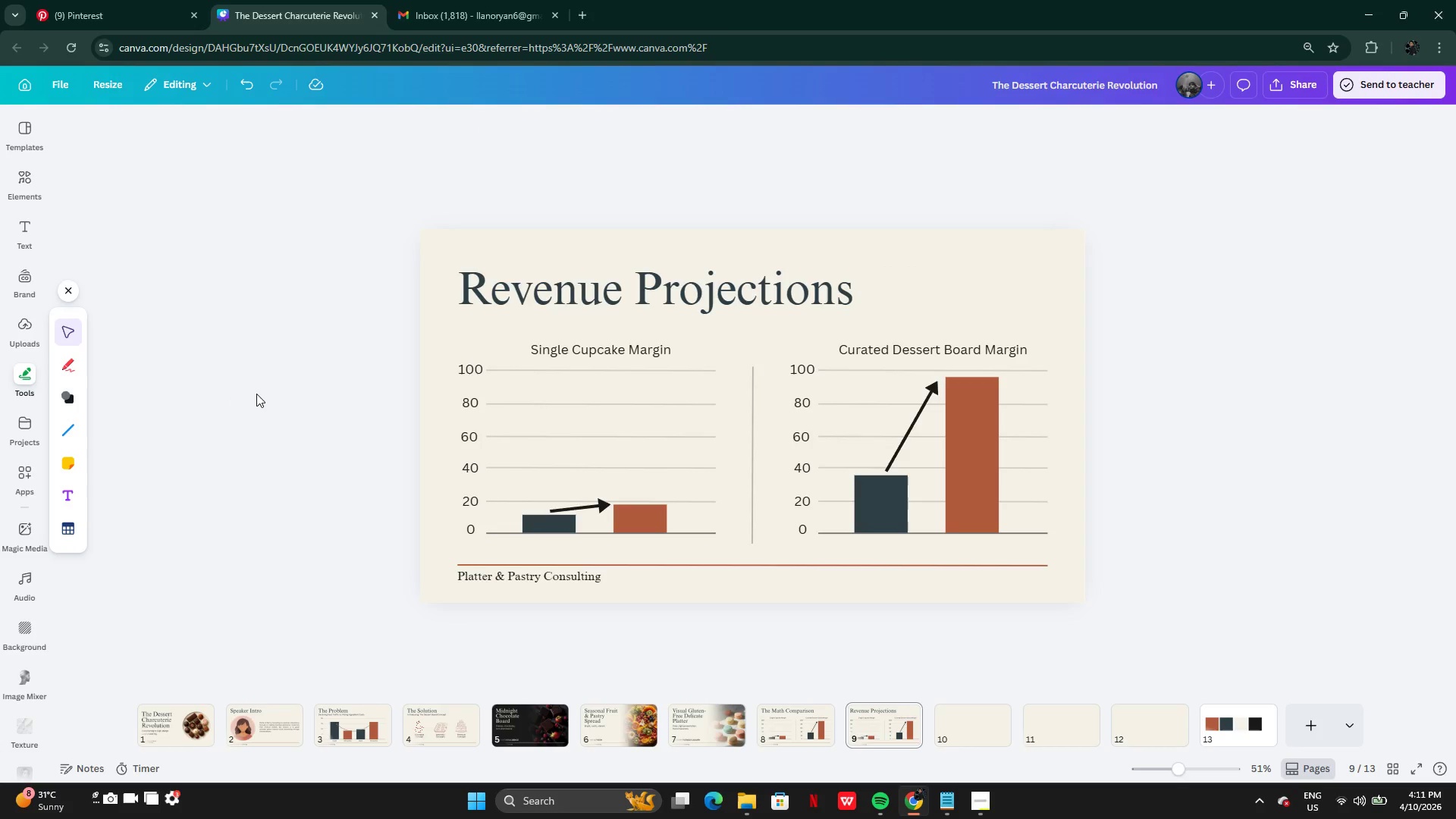 
left_click([943, 799])
 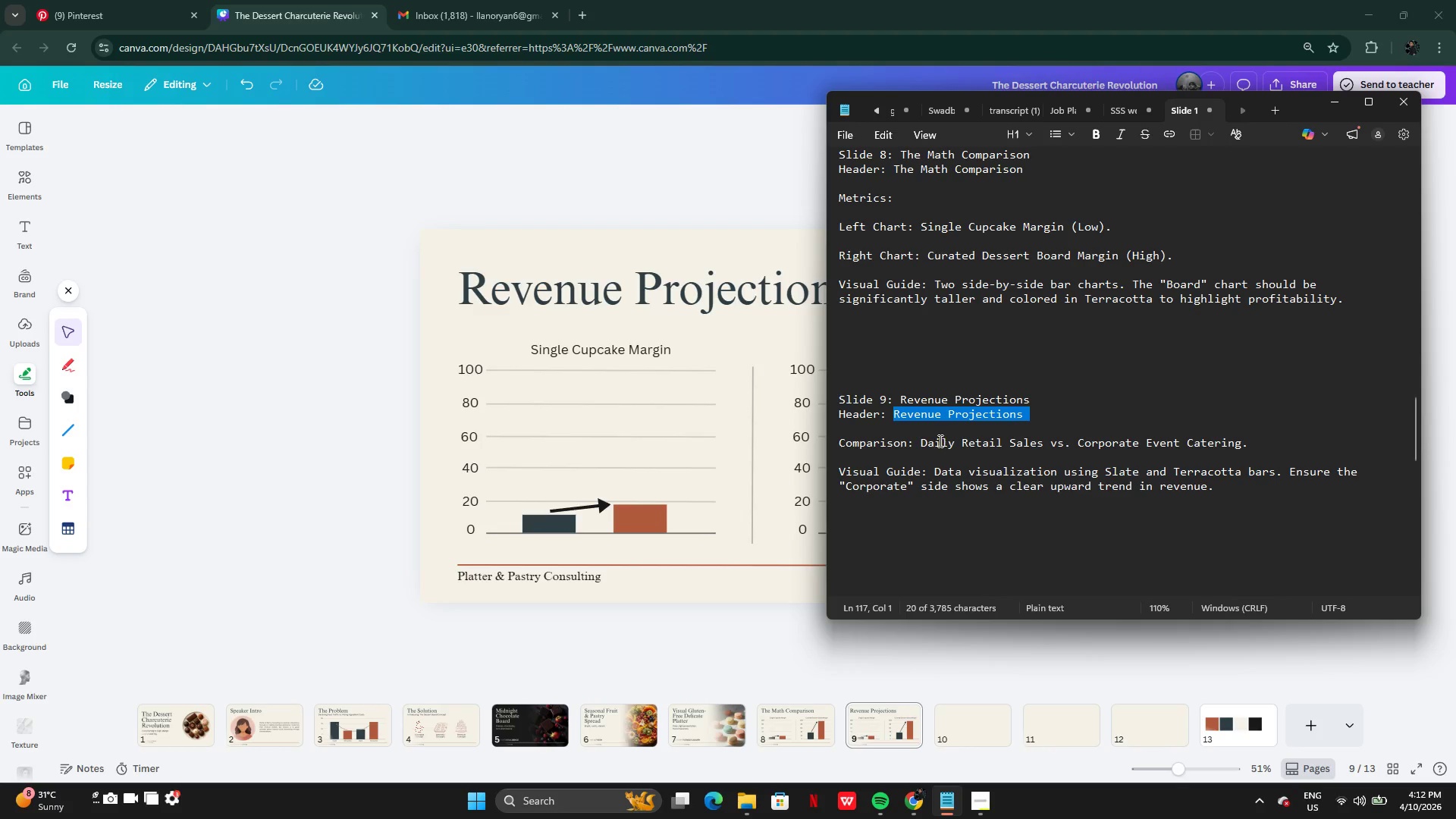 
left_click([934, 443])
 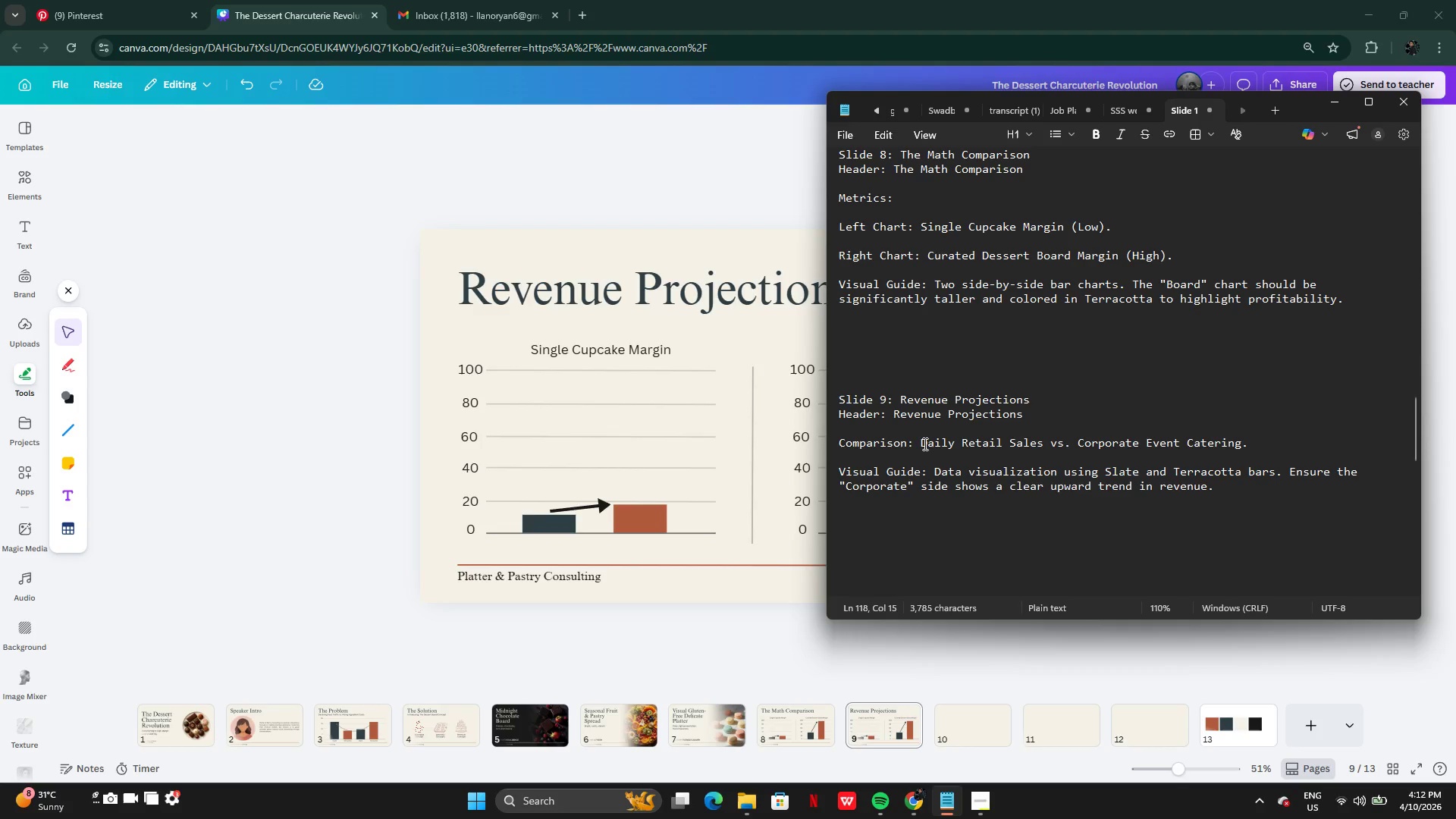 
left_click_drag(start_coordinate=[924, 444], to_coordinate=[1042, 442])
 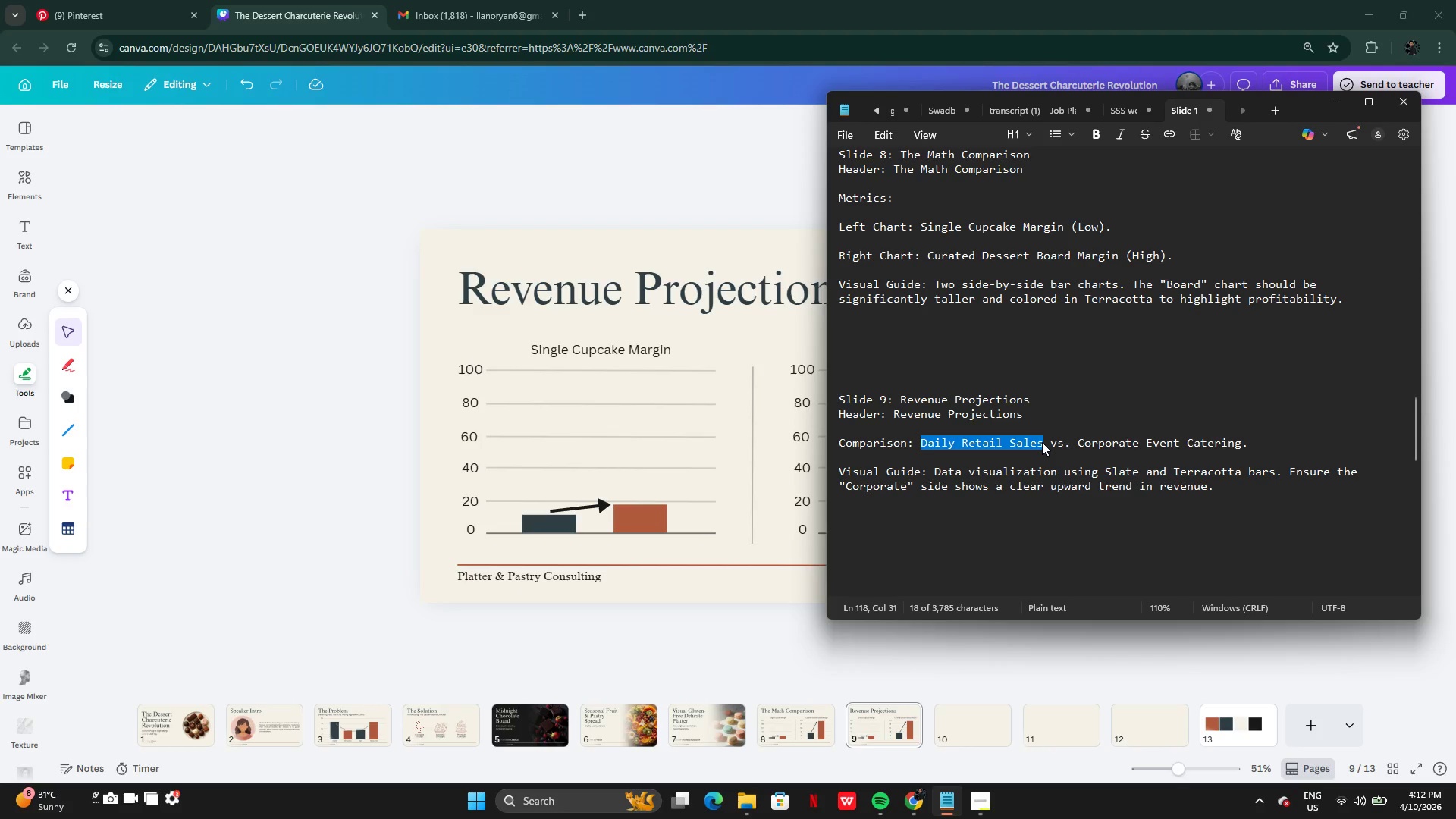 
key(Control+C)
 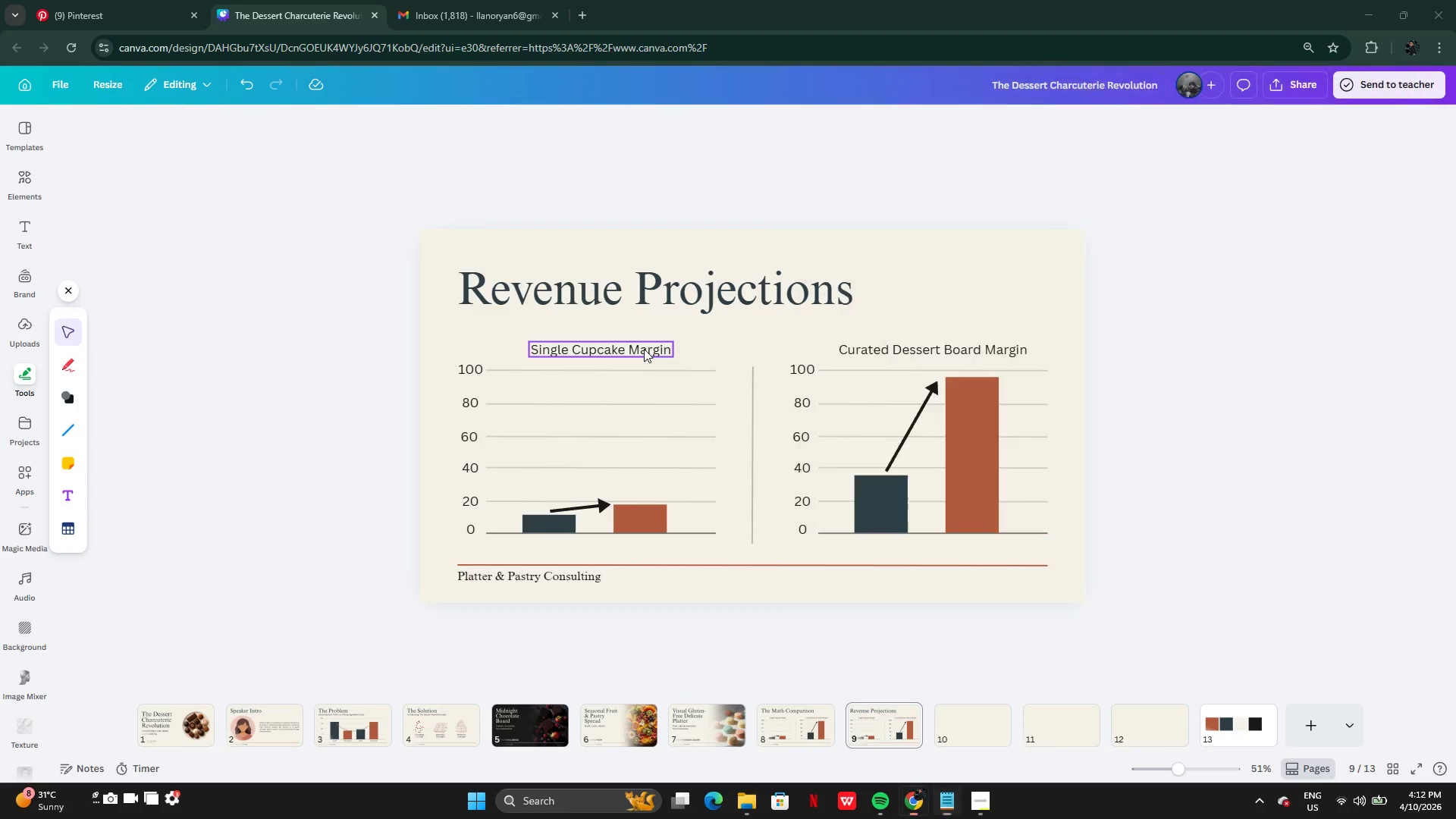 
double_click([644, 349])
 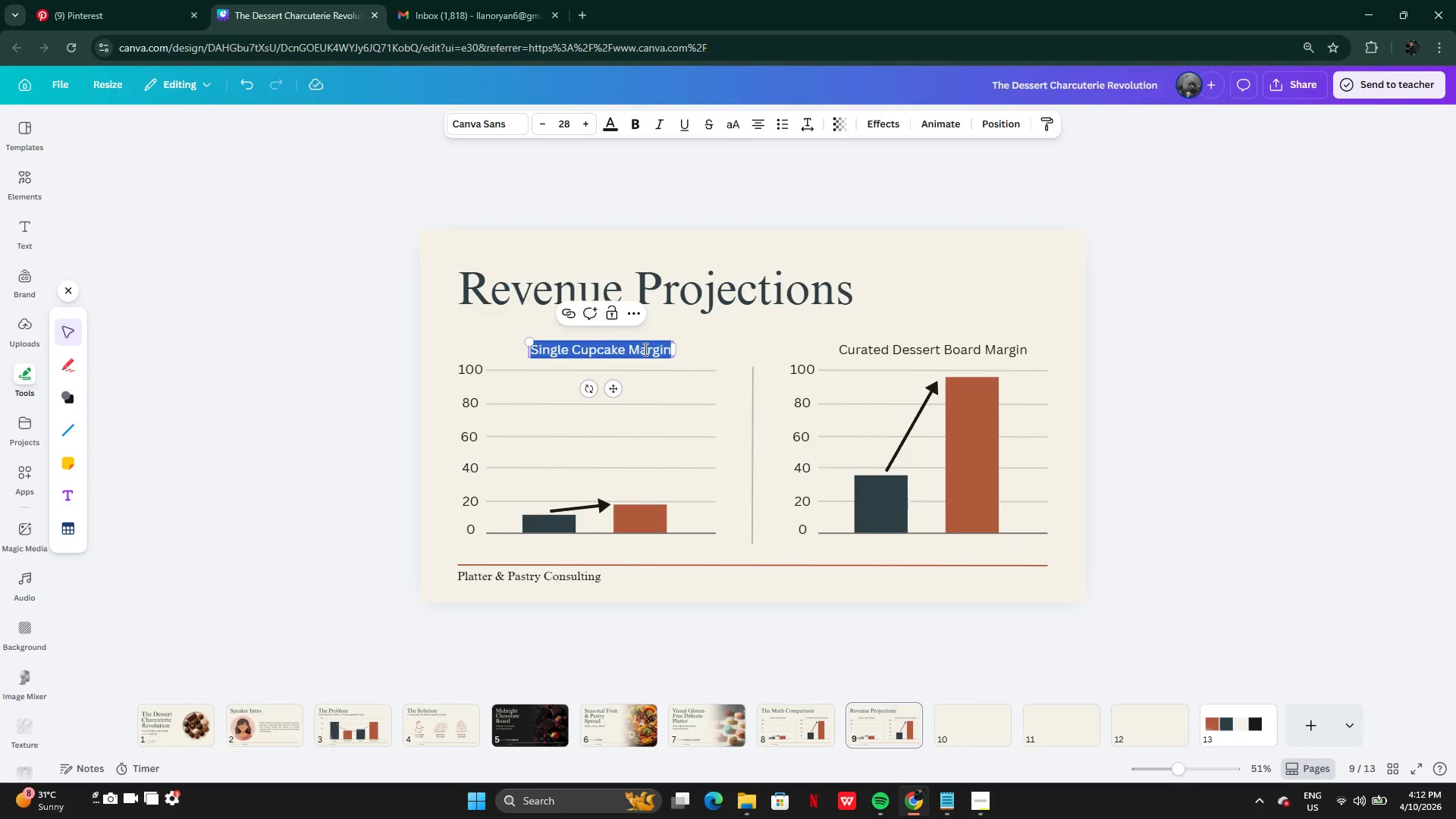 
key(Control+V)
 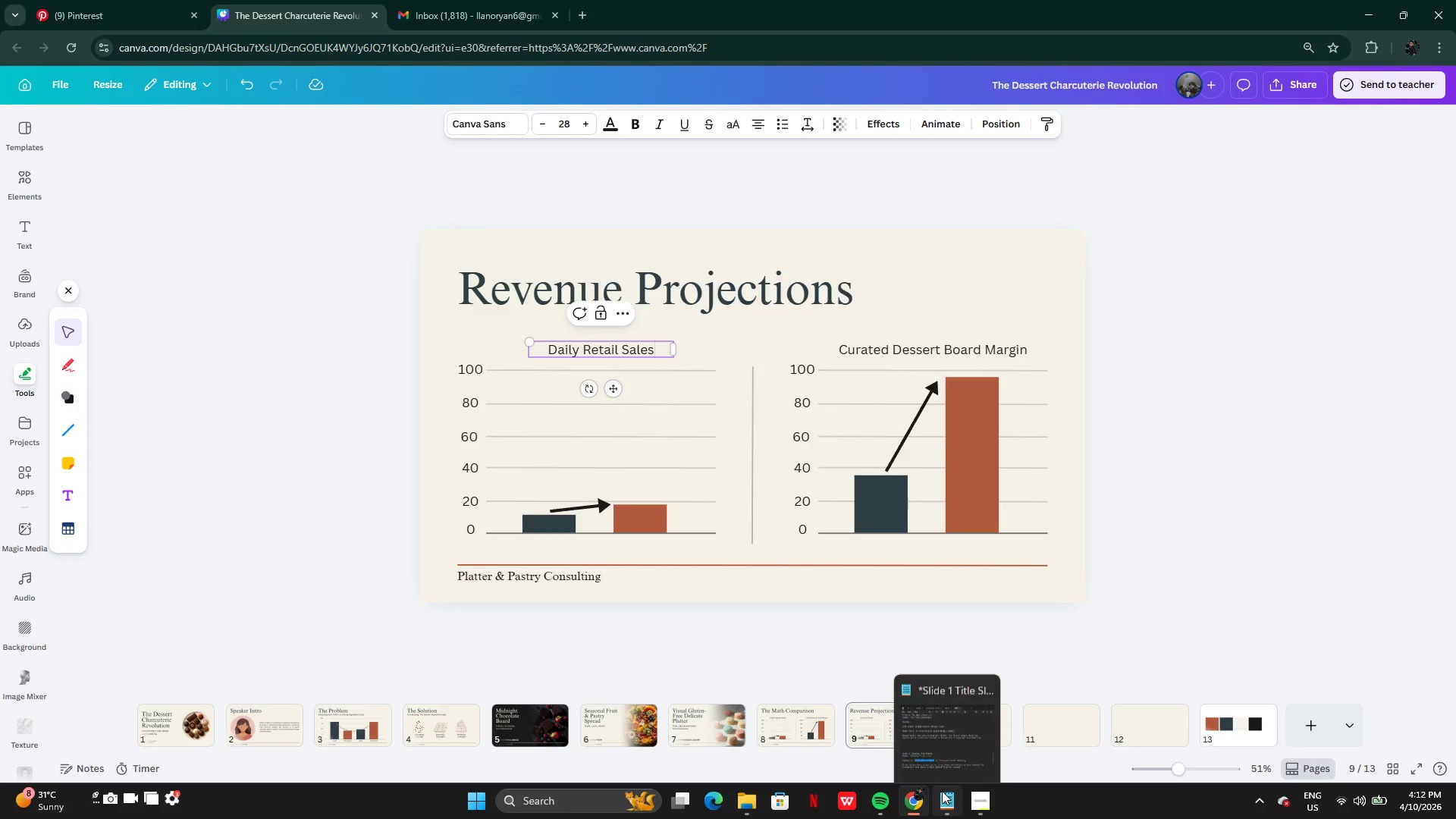 
left_click([948, 806])
 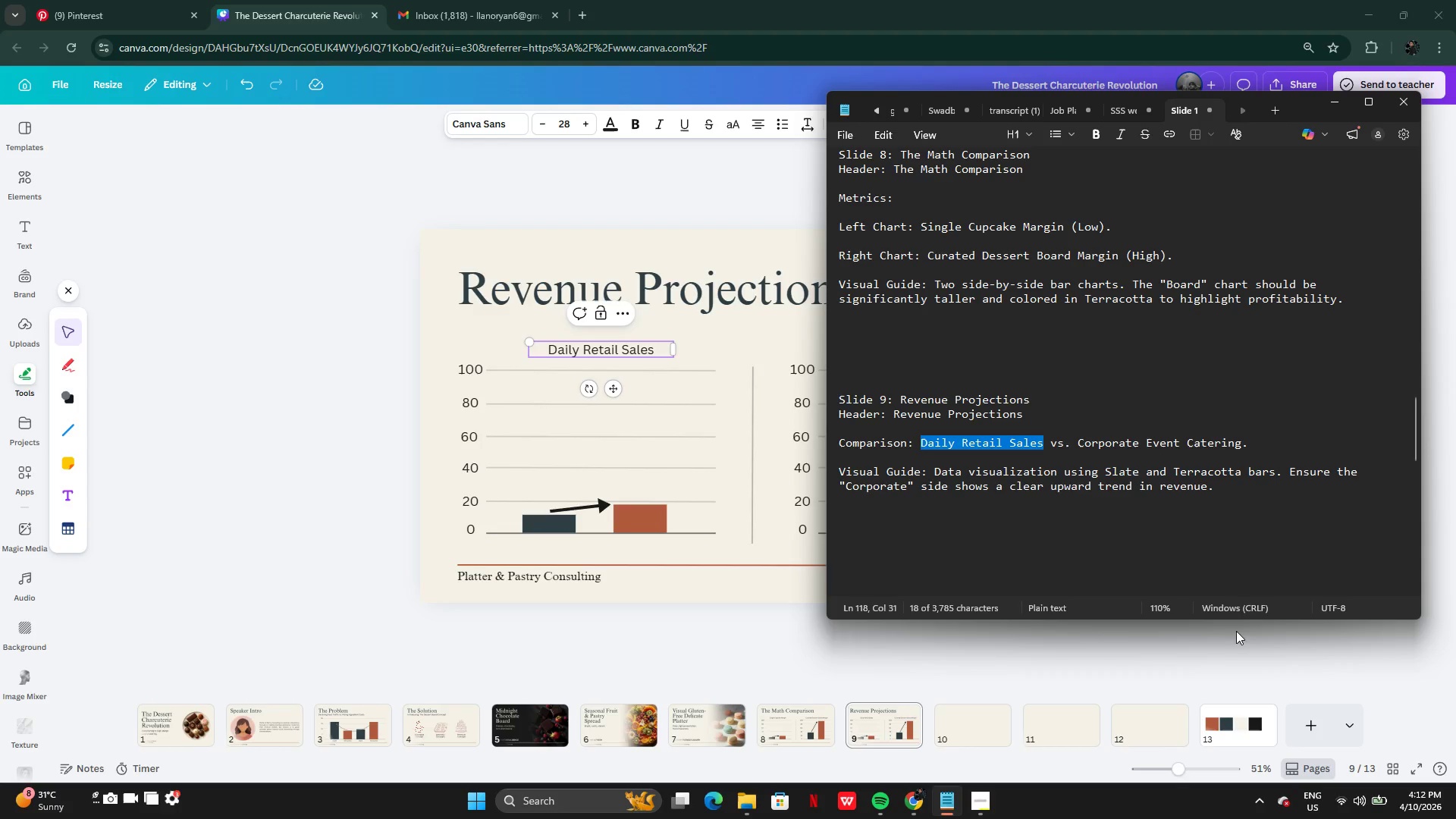 
left_click([1082, 455])
 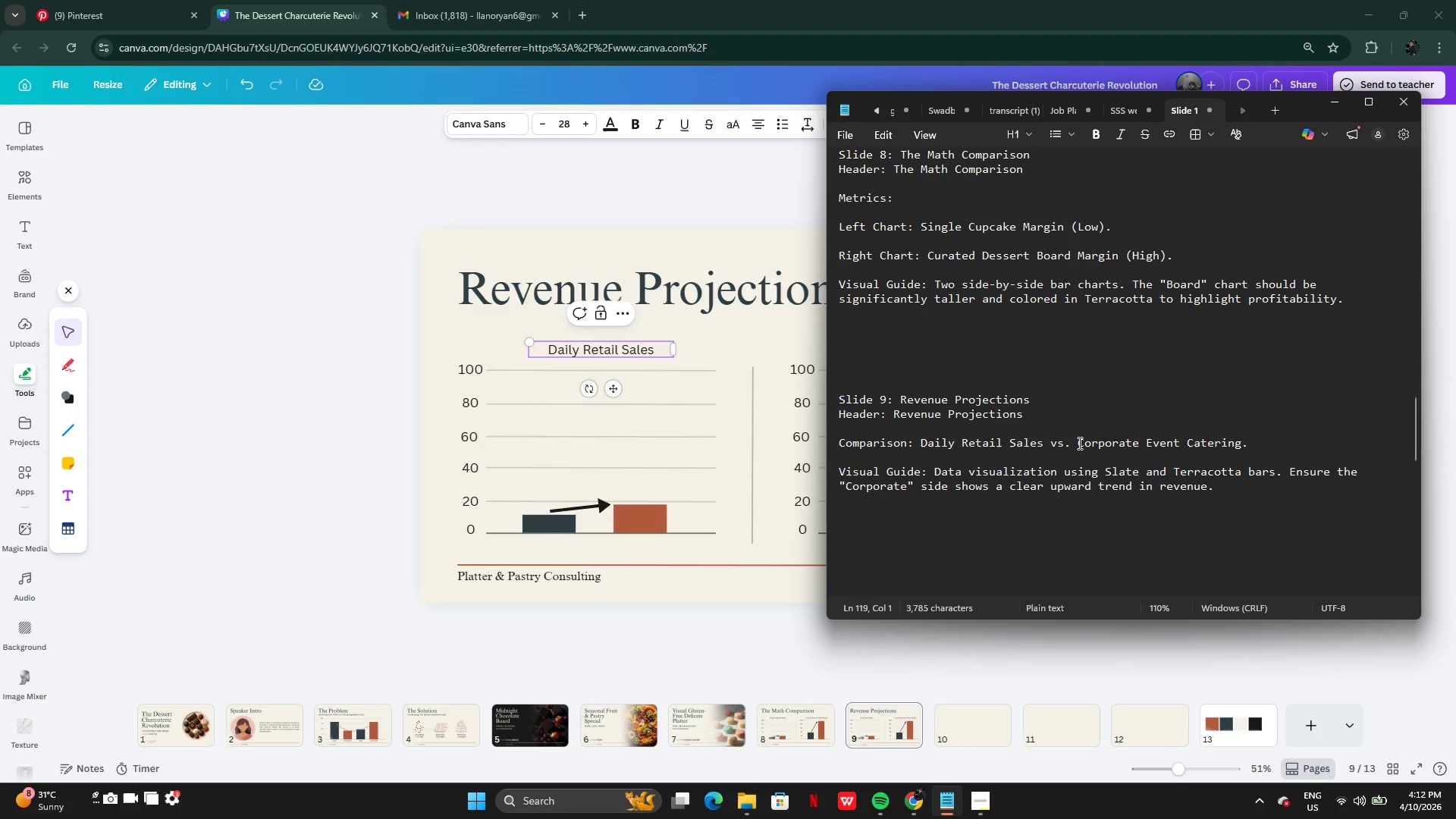 
left_click_drag(start_coordinate=[1078, 443], to_coordinate=[1241, 436])
 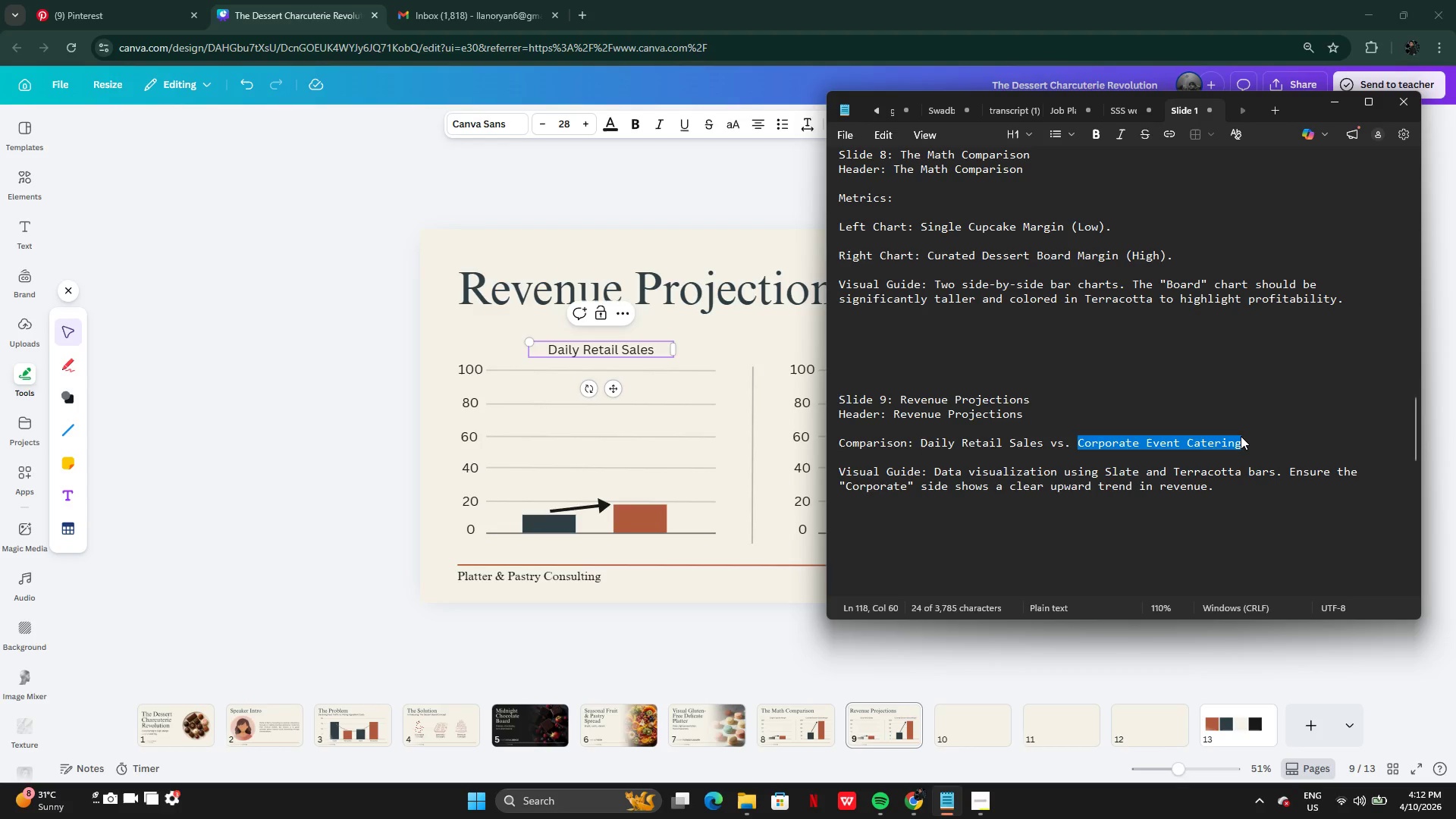 
key(Control+C)
 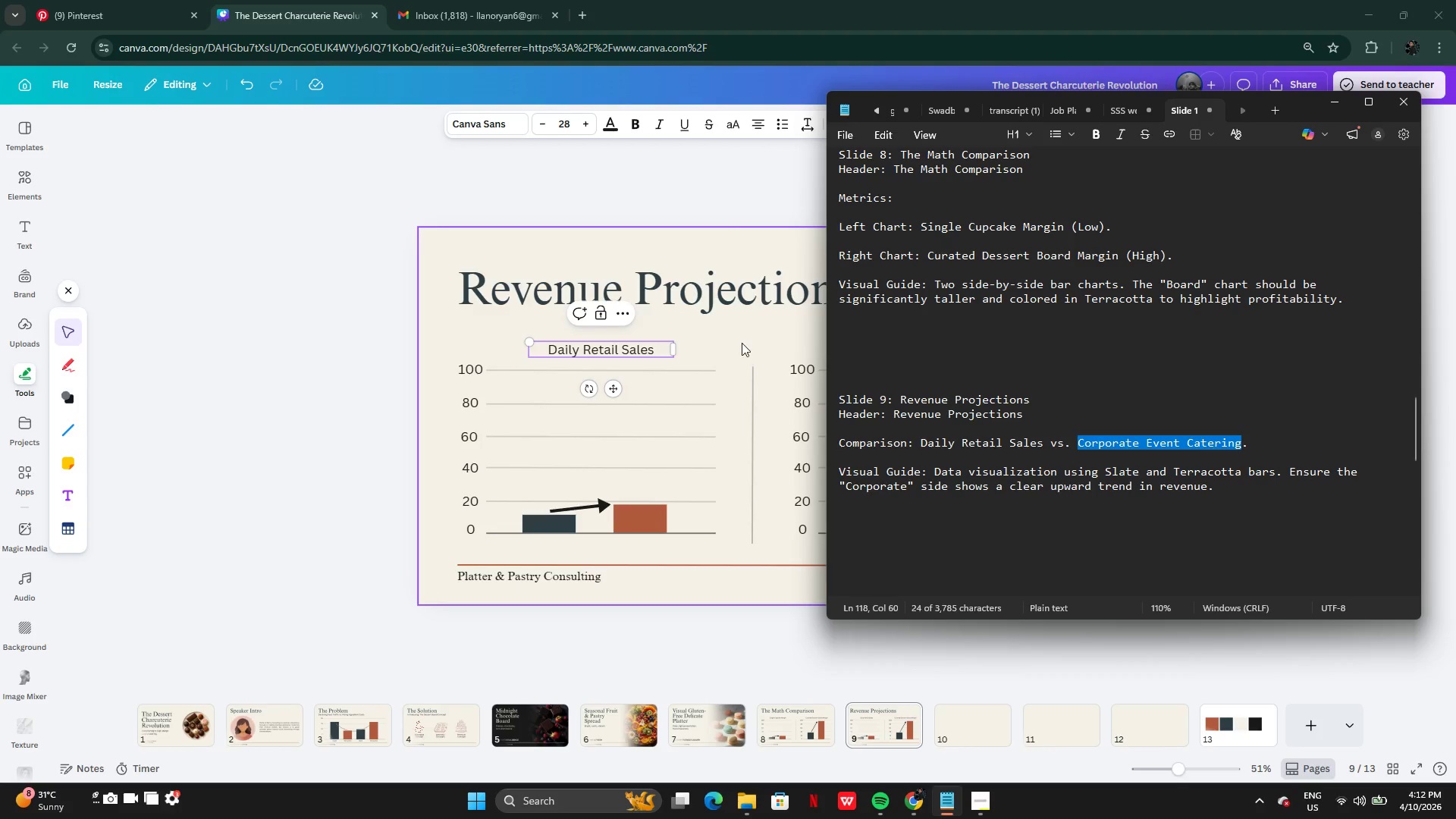 
left_click([739, 341])
 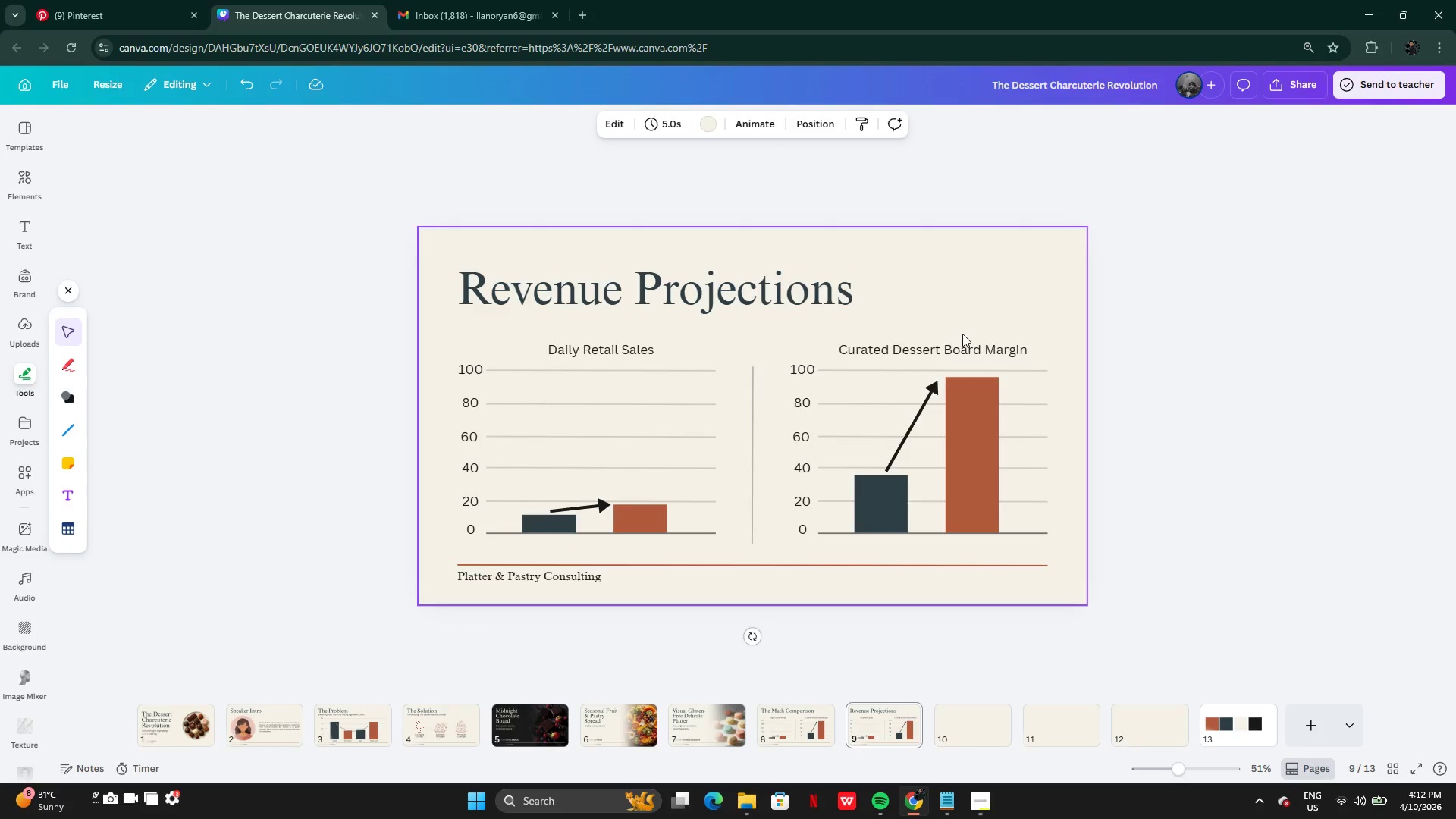 
double_click([965, 341])
 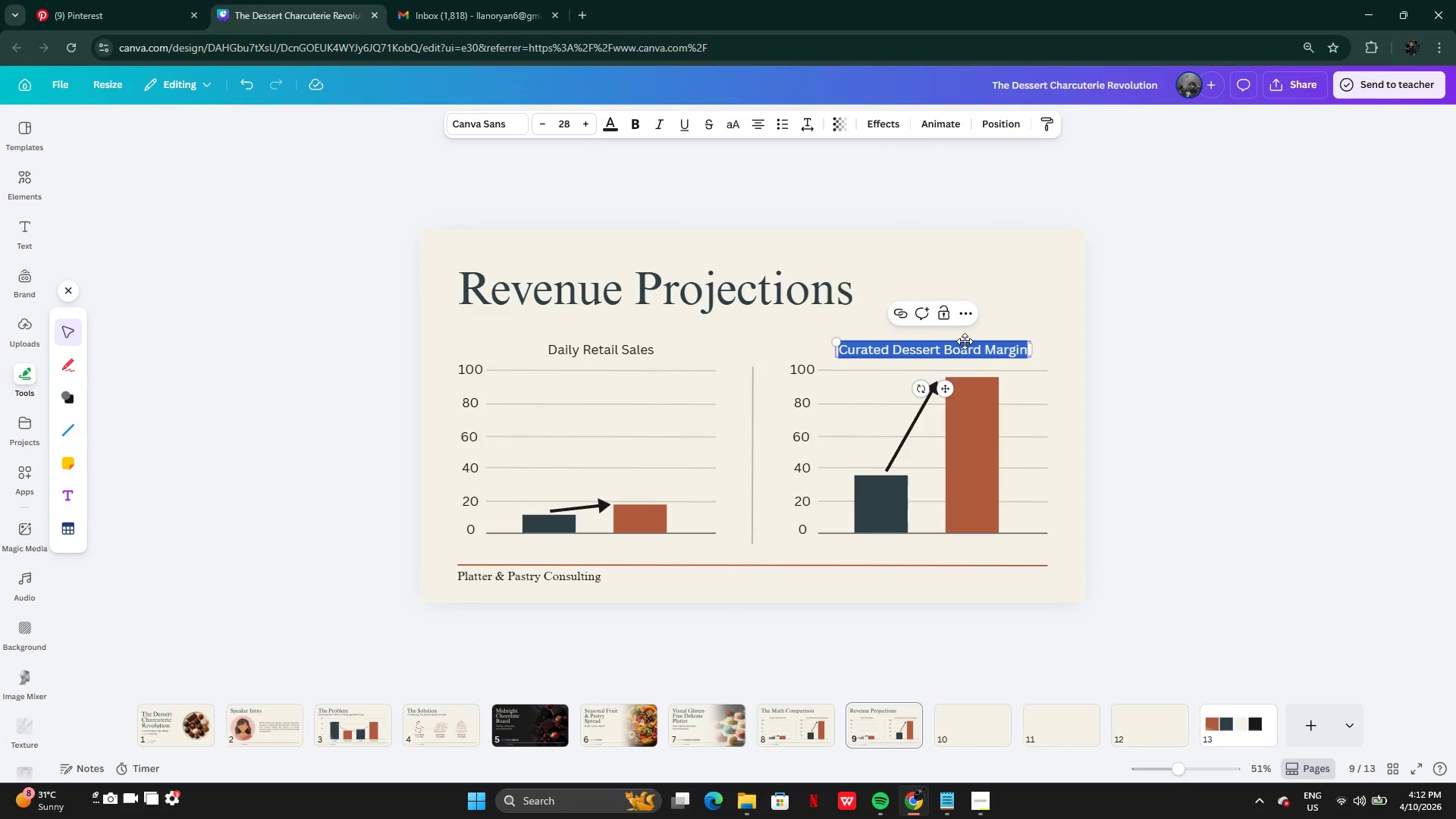 
key(Control+V)
 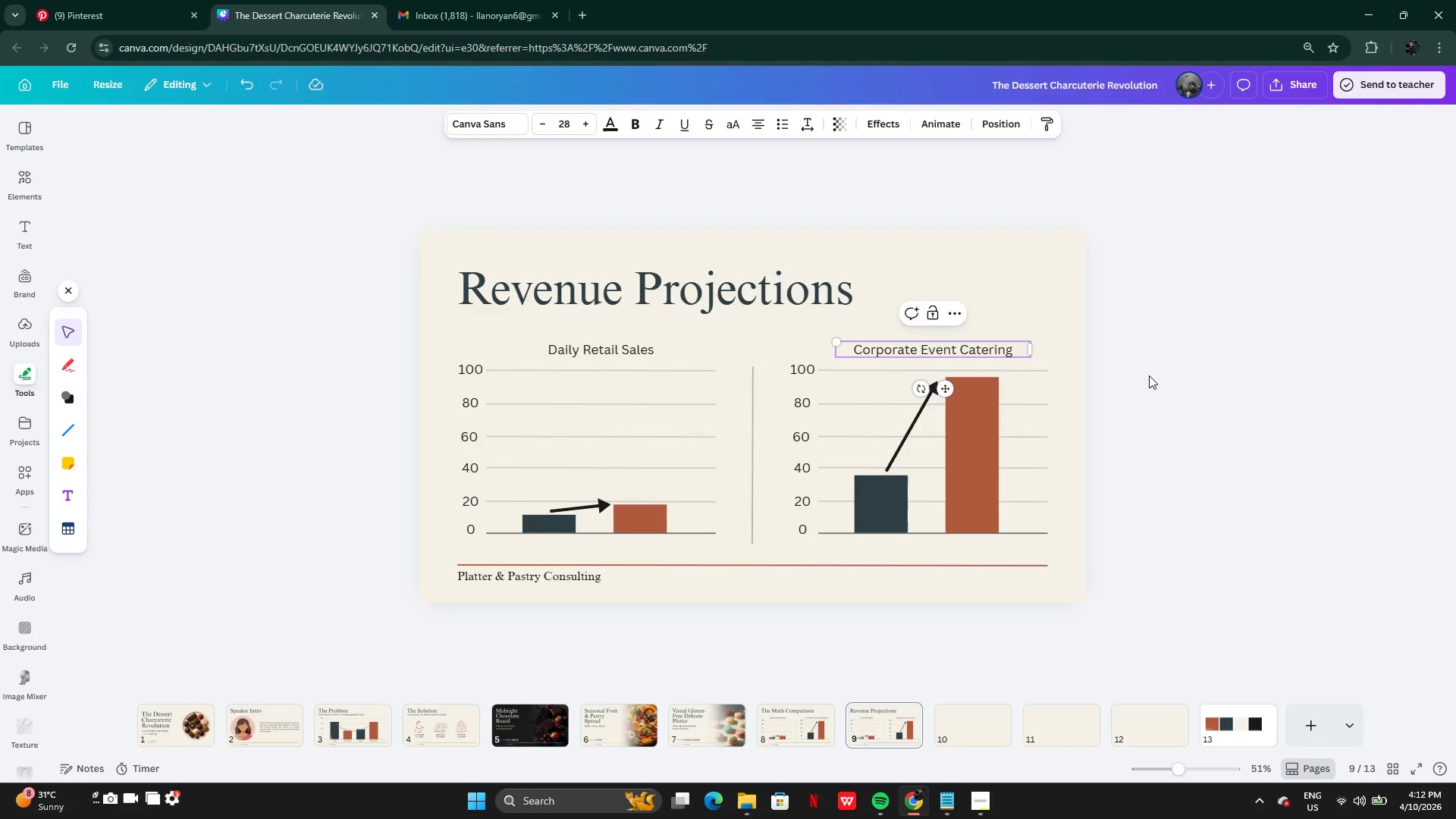 
left_click([1150, 375])
 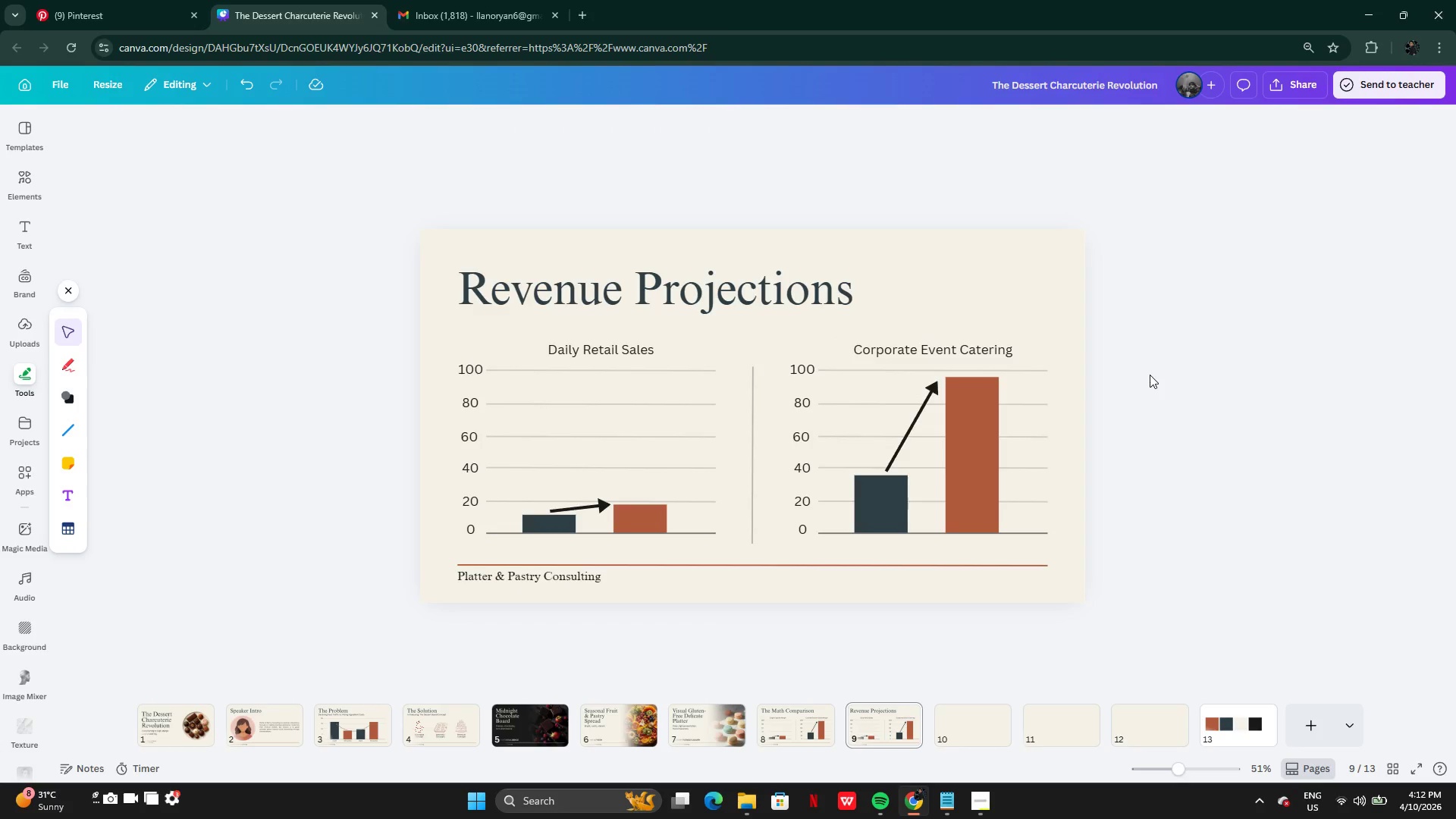 
wait(10.94)
 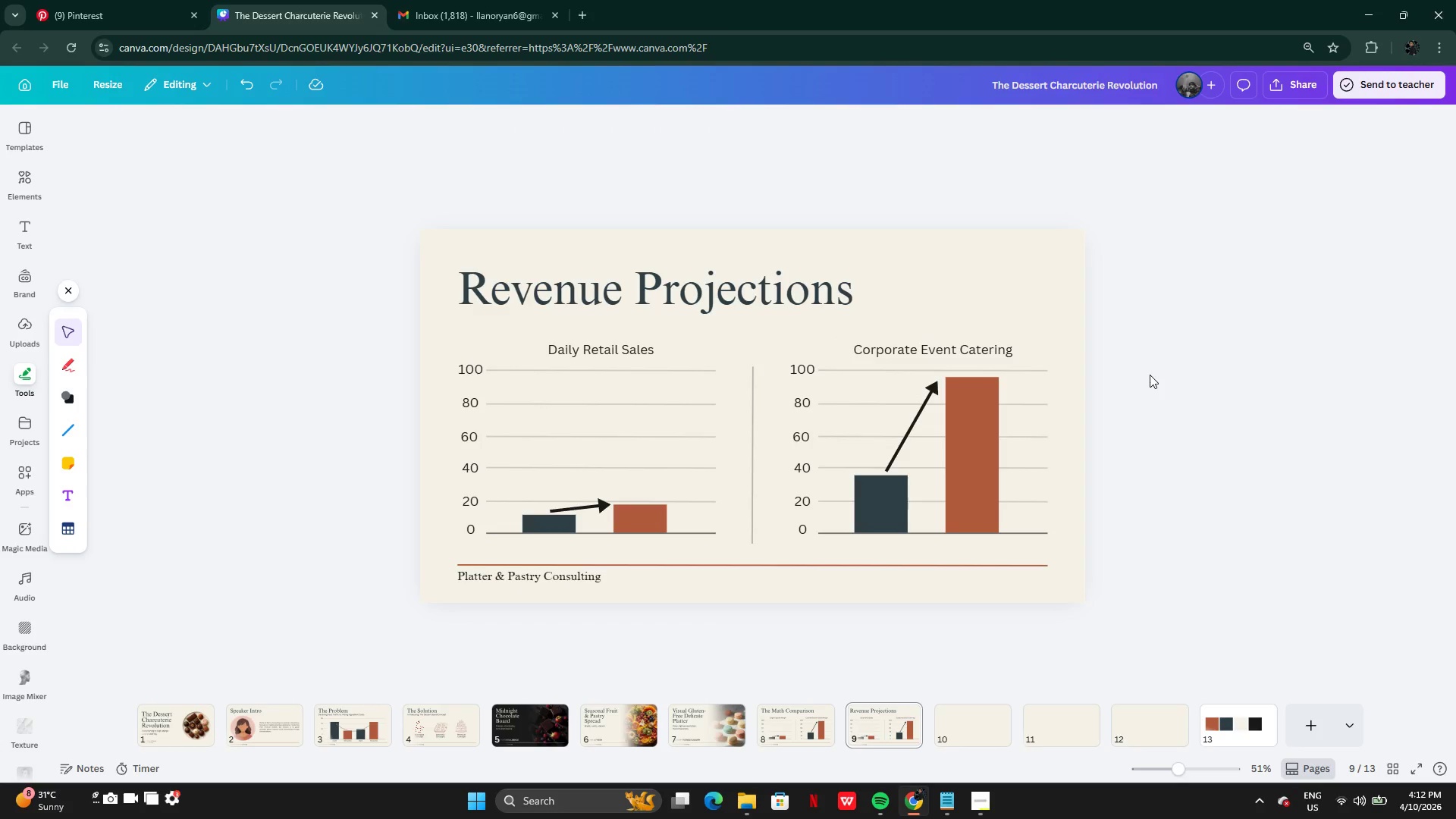 
left_click([547, 724])
 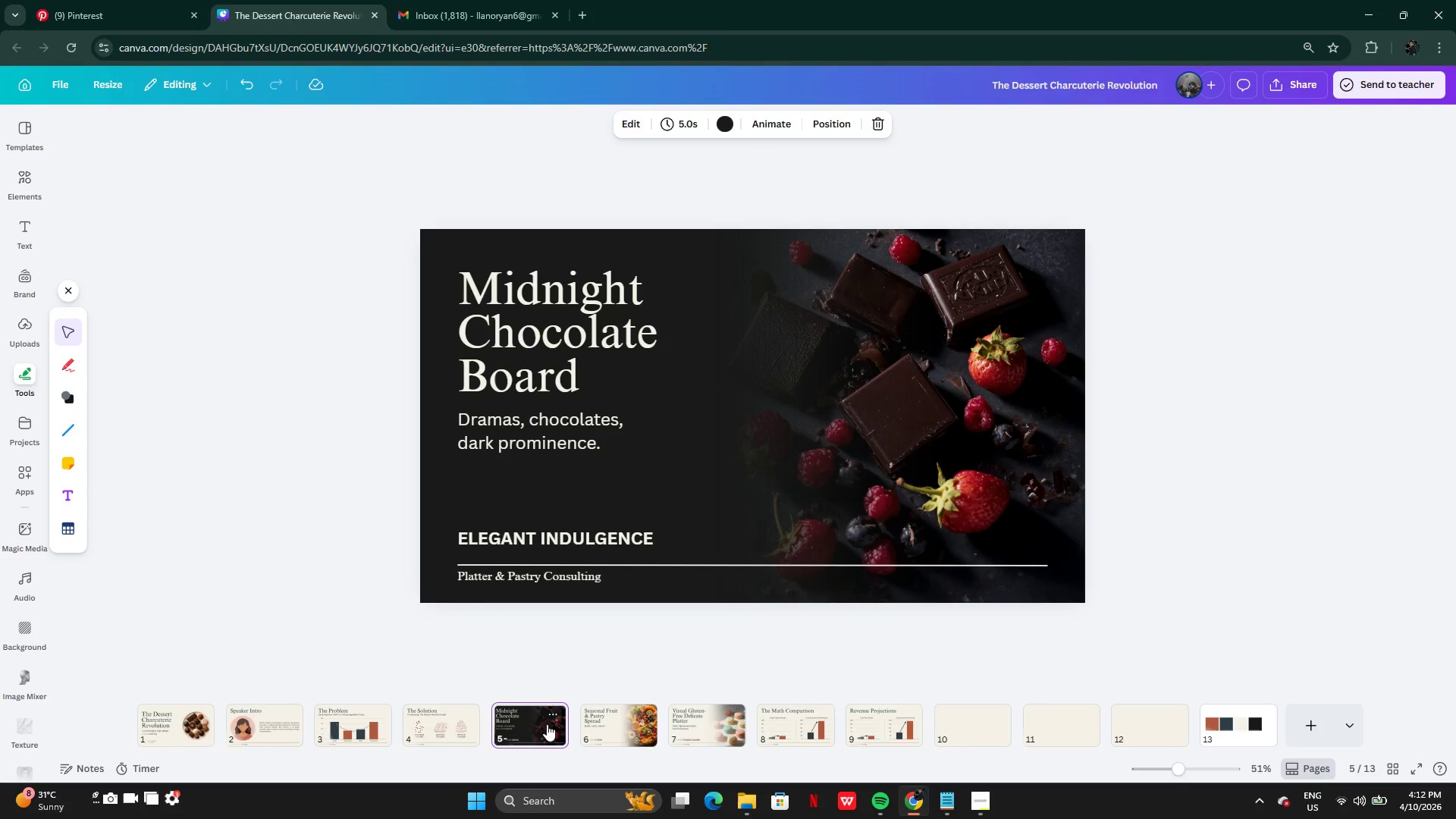 
left_click([612, 732])
 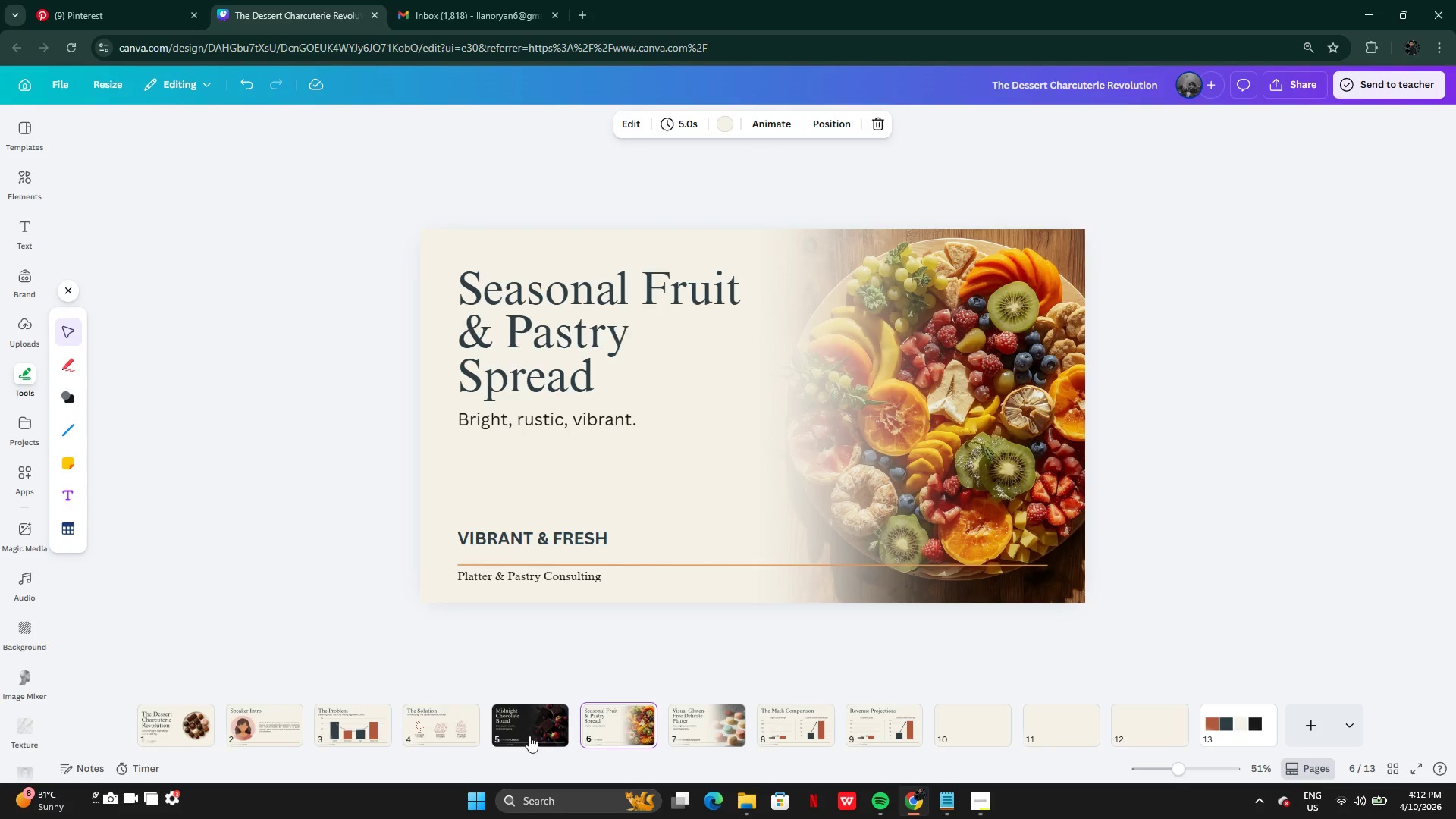 
left_click([526, 734])
 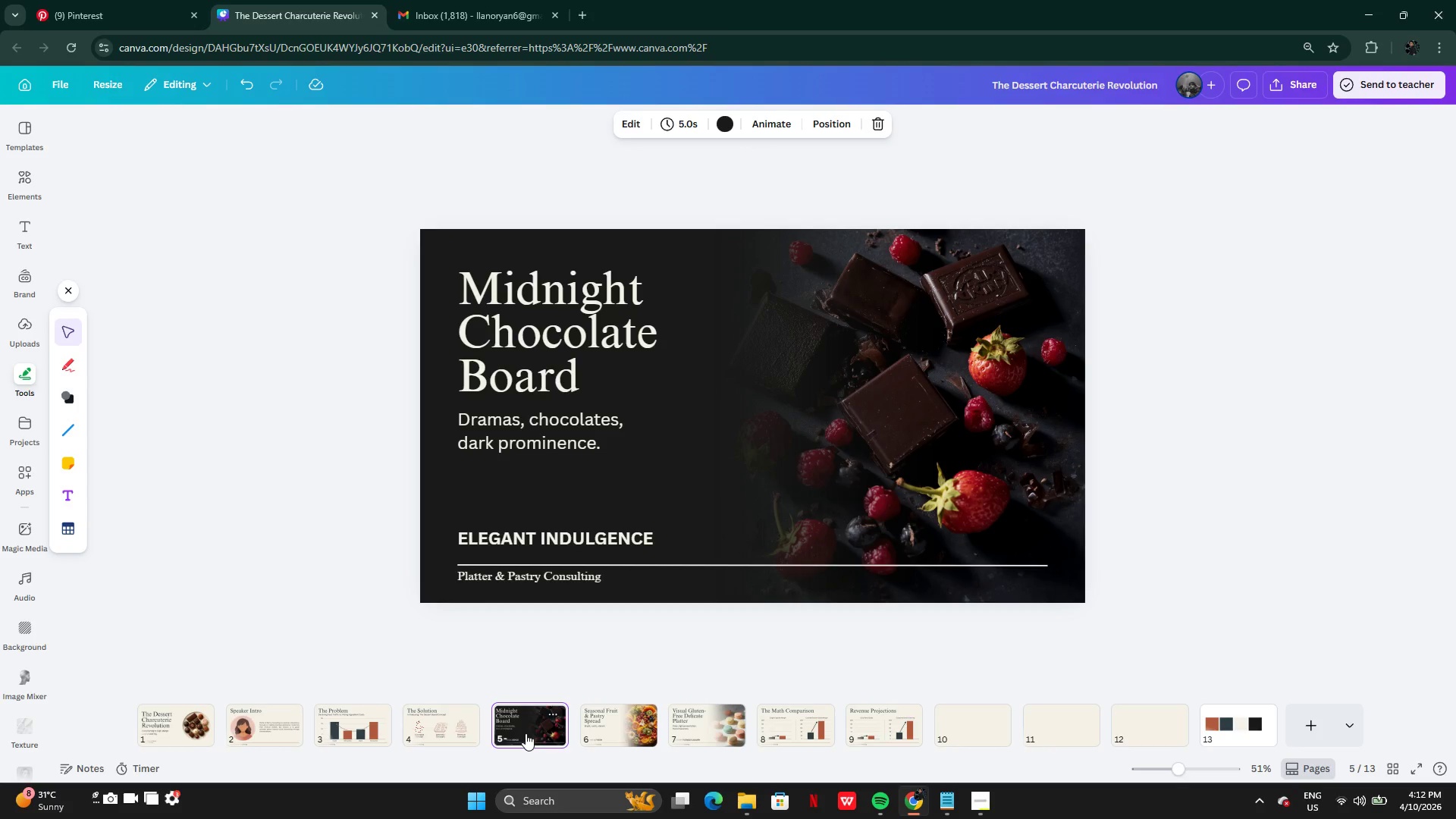 
wait(9.77)
 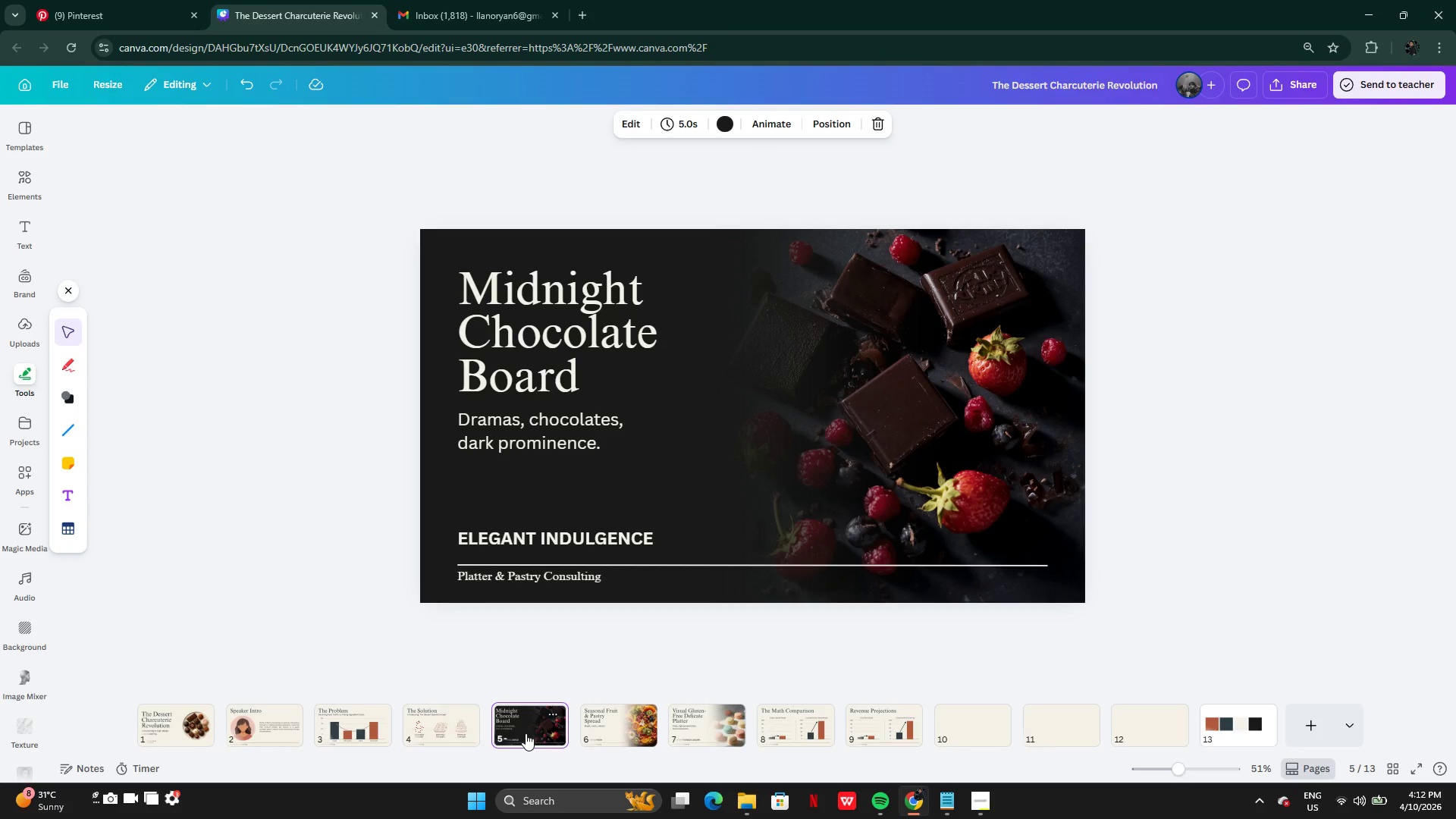 
left_click([692, 732])
 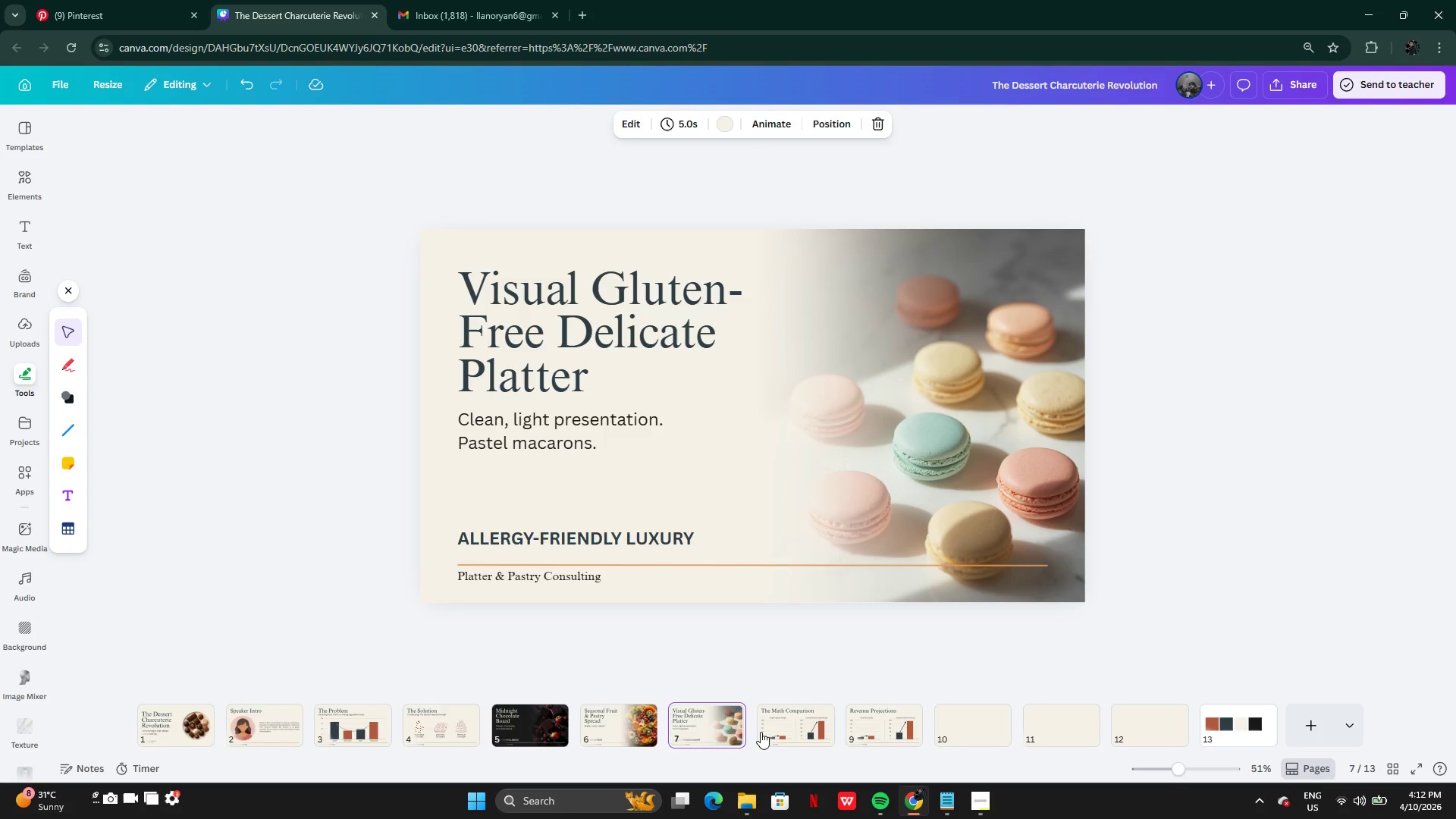 
left_click([764, 731])
 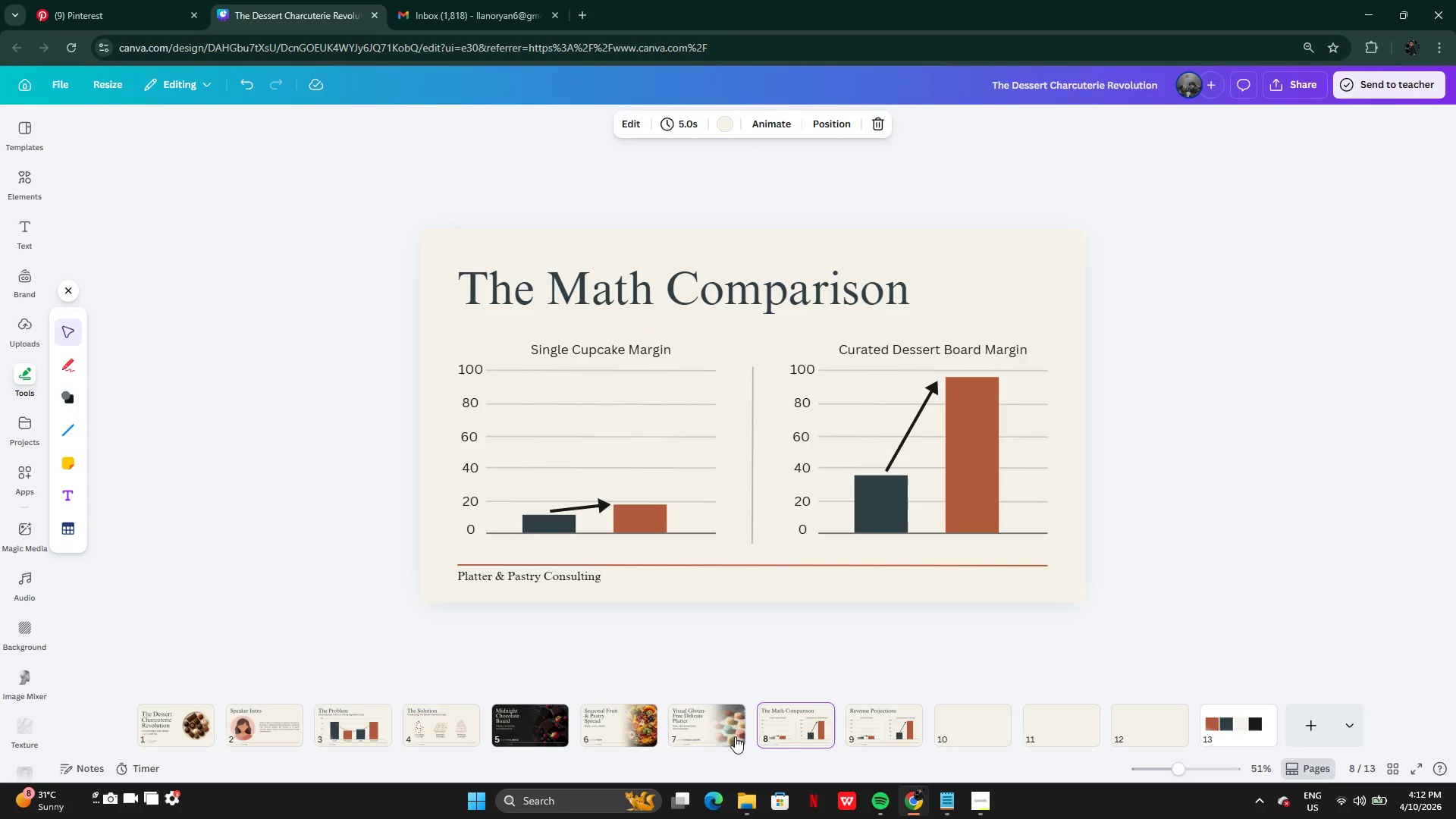 
left_click([710, 730])
 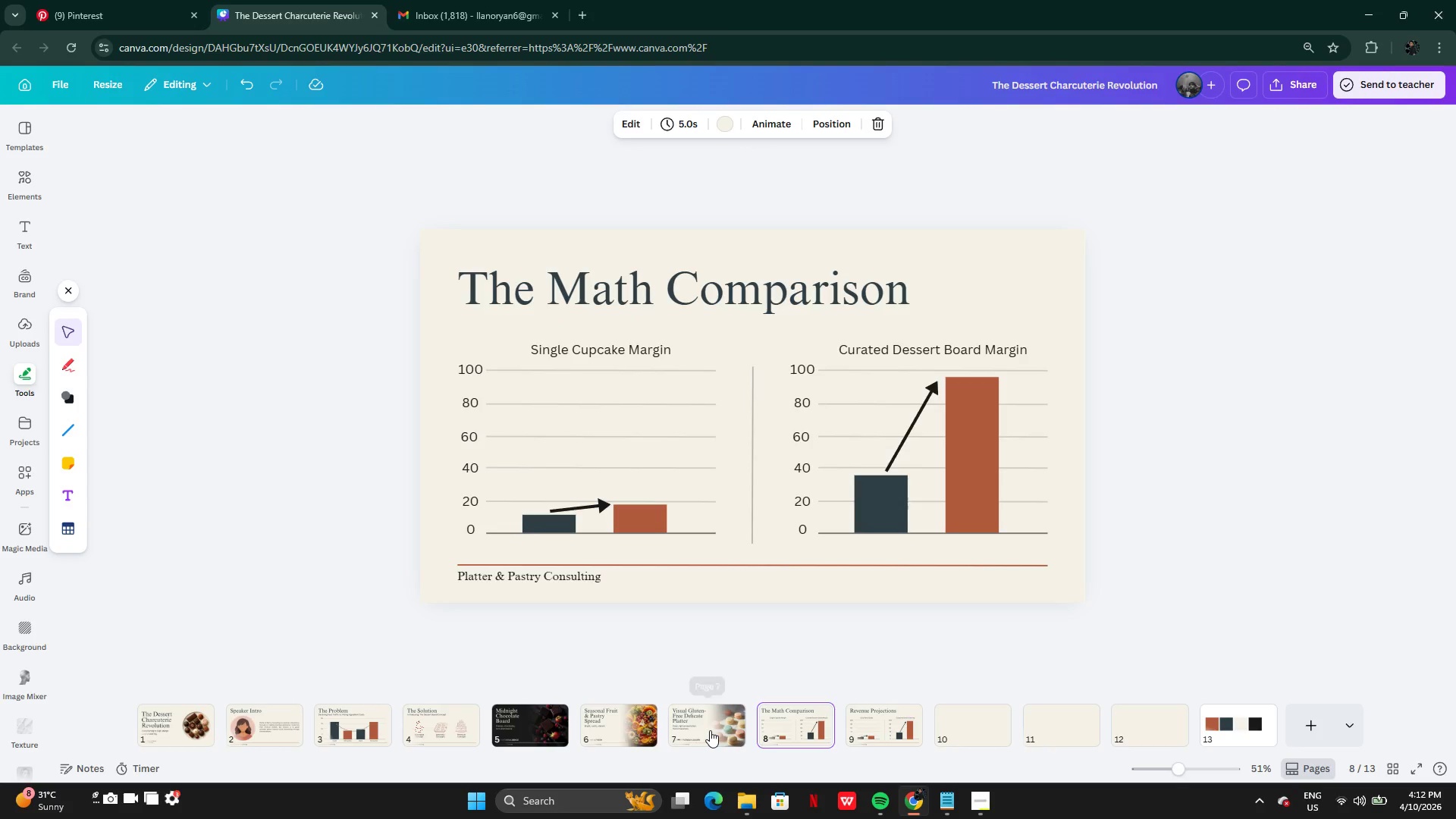 
mouse_move([726, 728])
 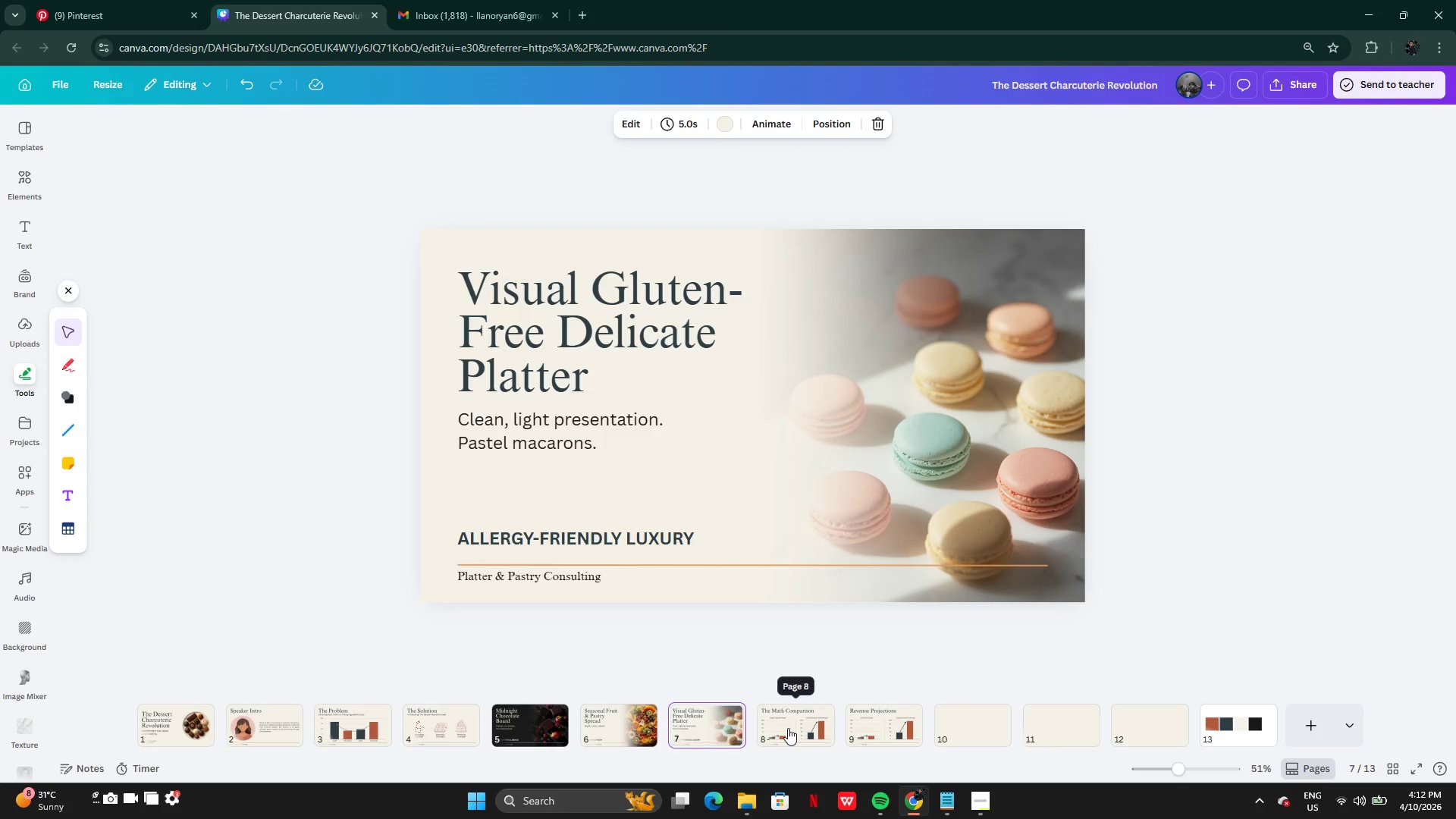 
left_click([788, 728])
 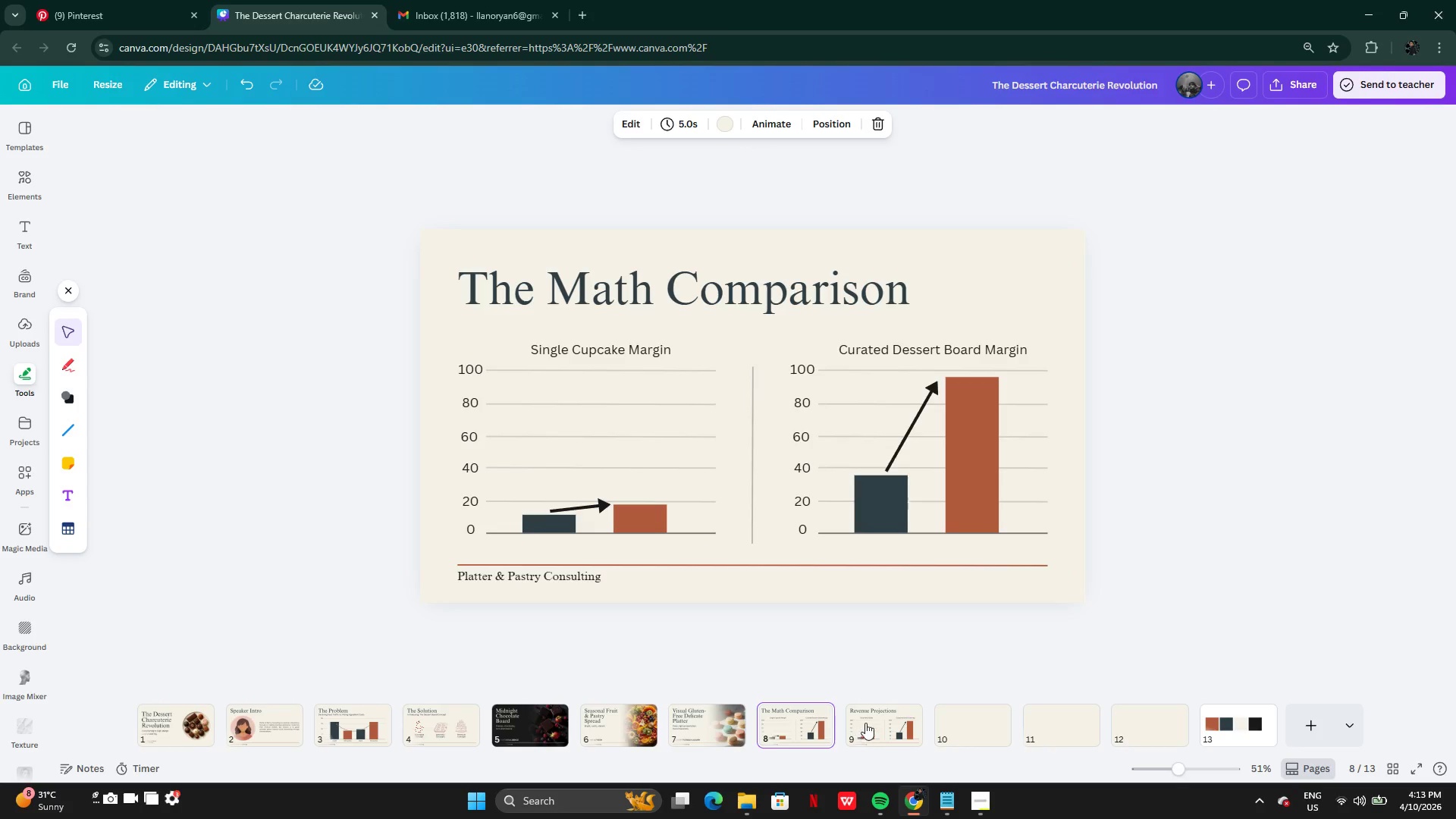 
left_click([868, 721])
 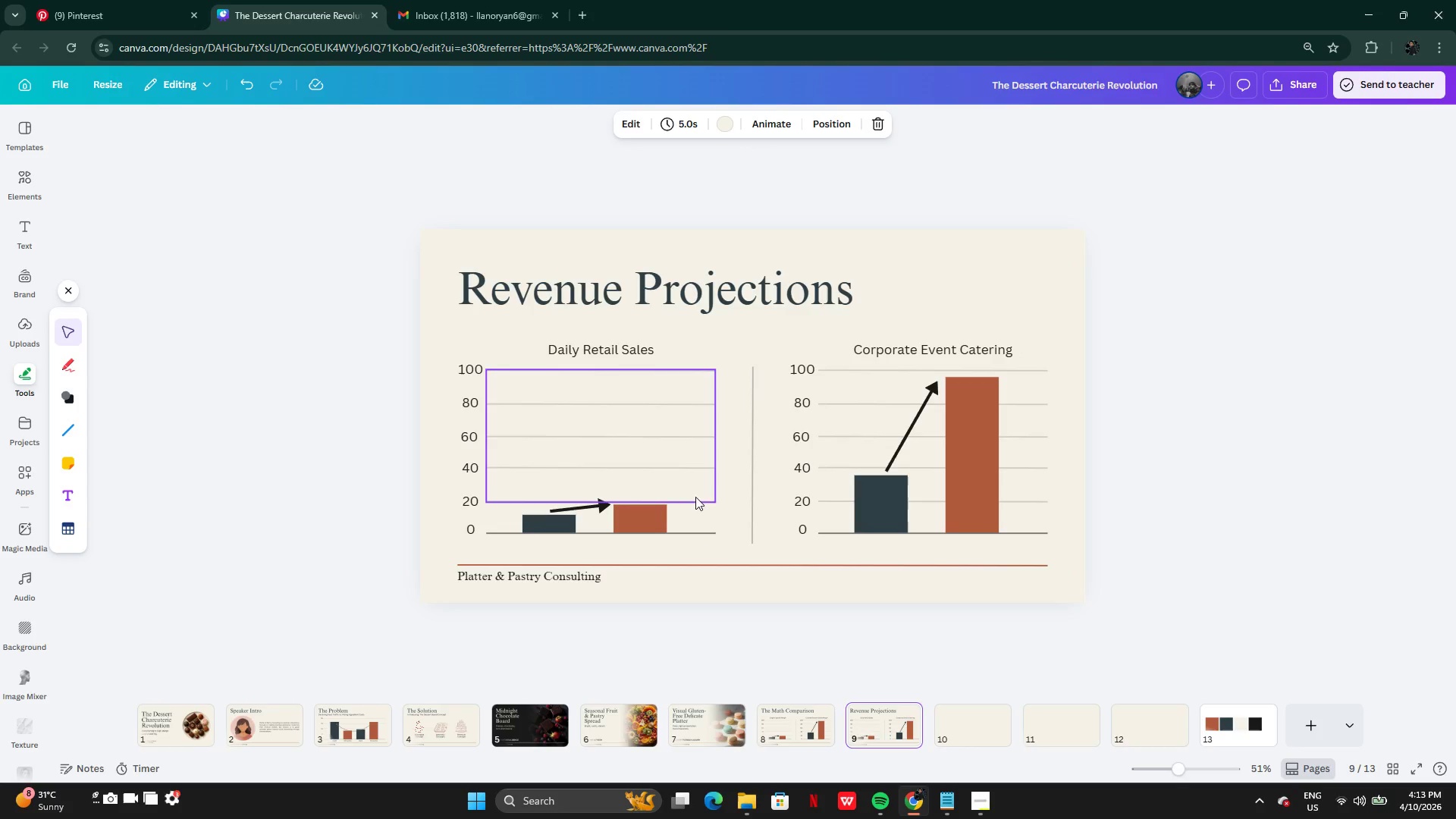 
wait(5.88)
 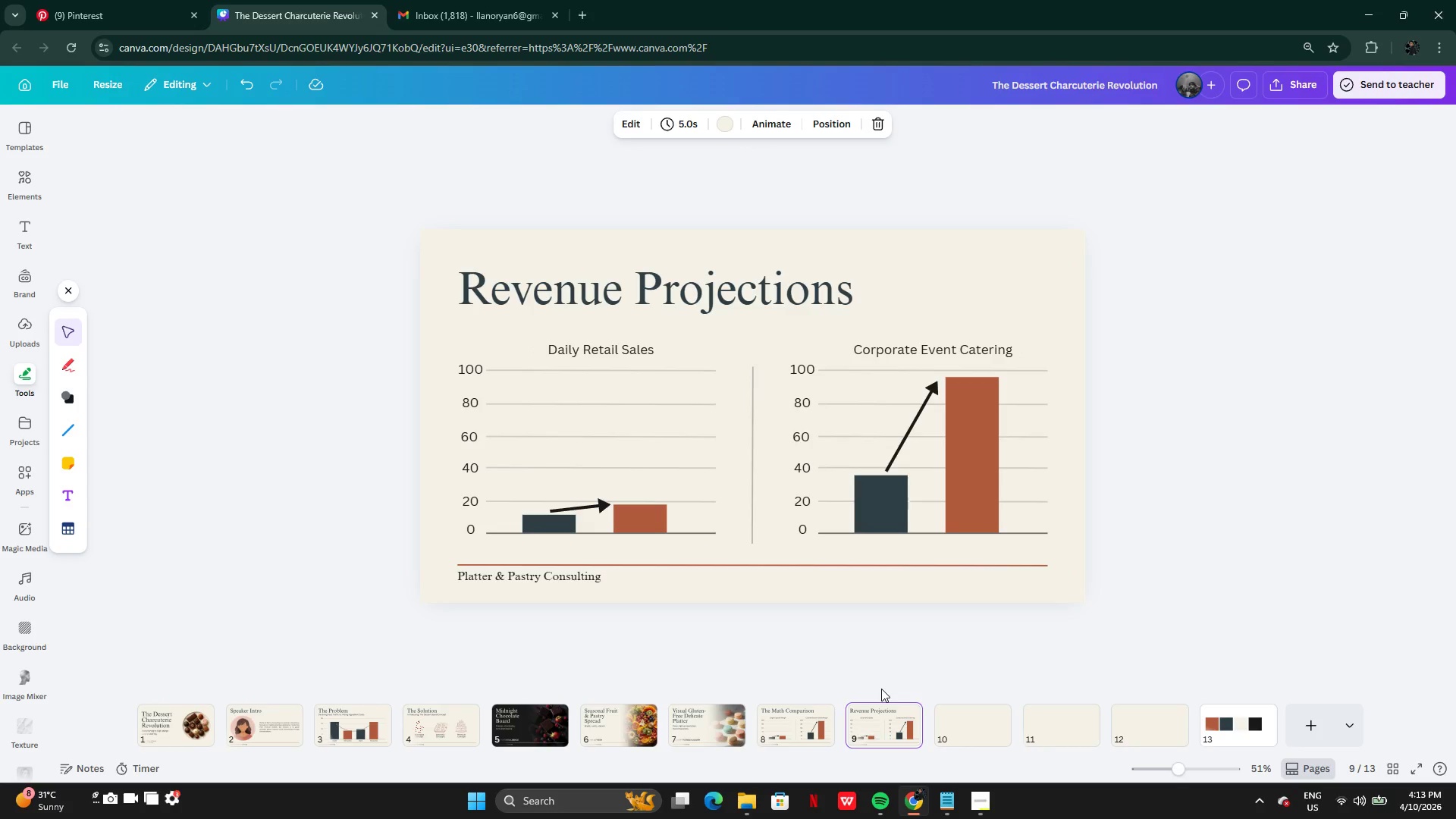 
left_click([1386, 774])
 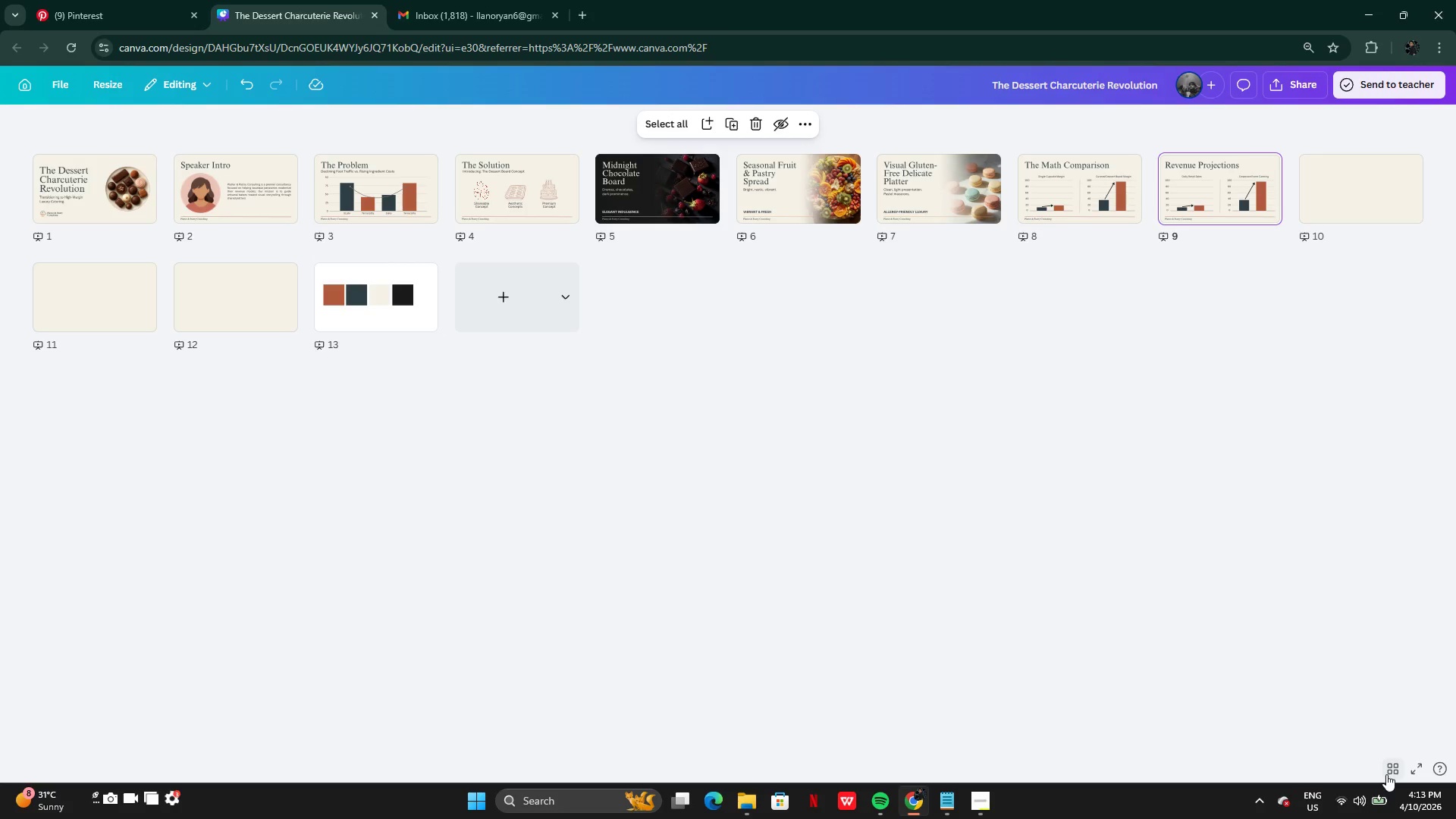 
wait(5.33)
 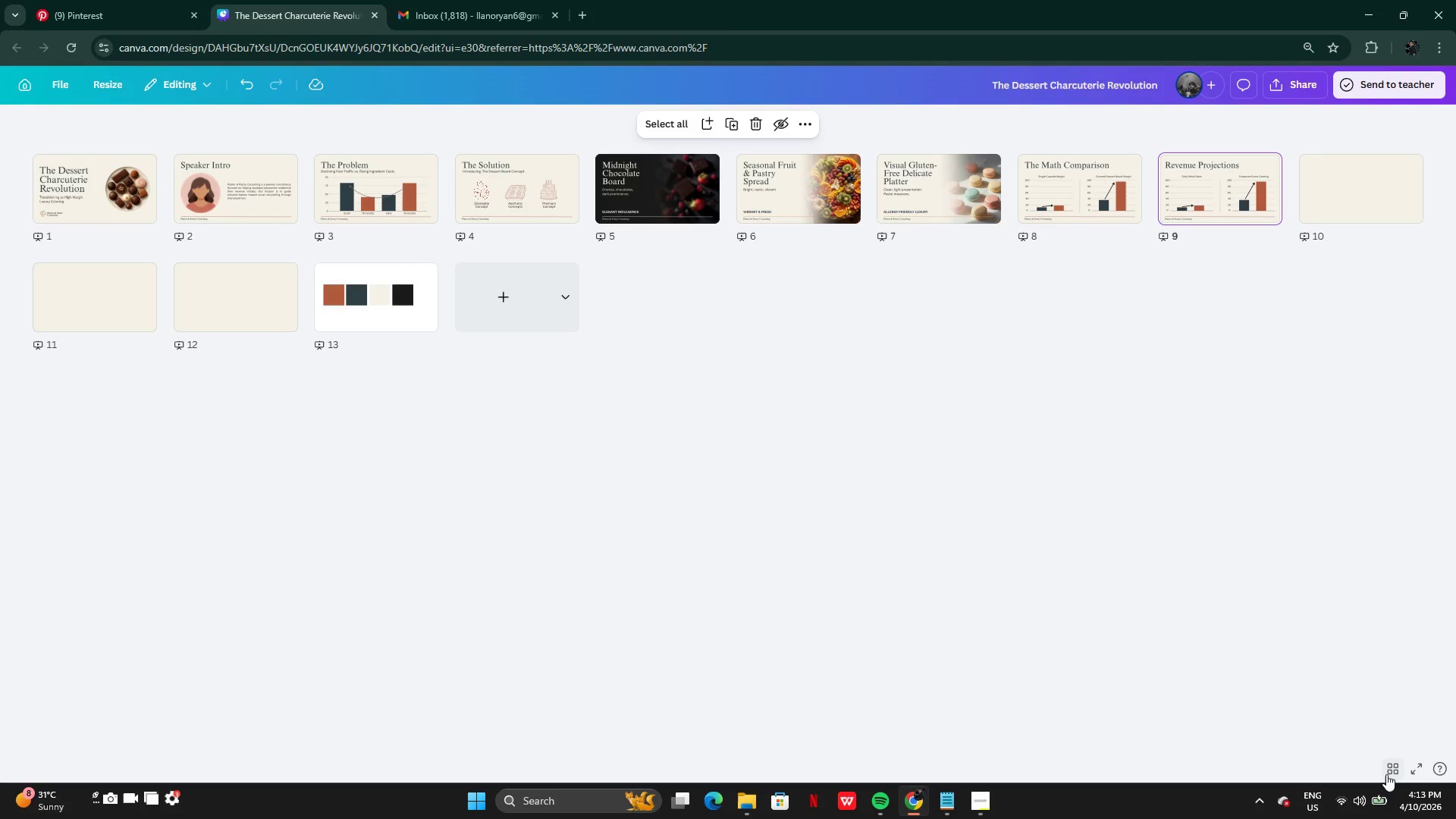 
left_click([1386, 774])
 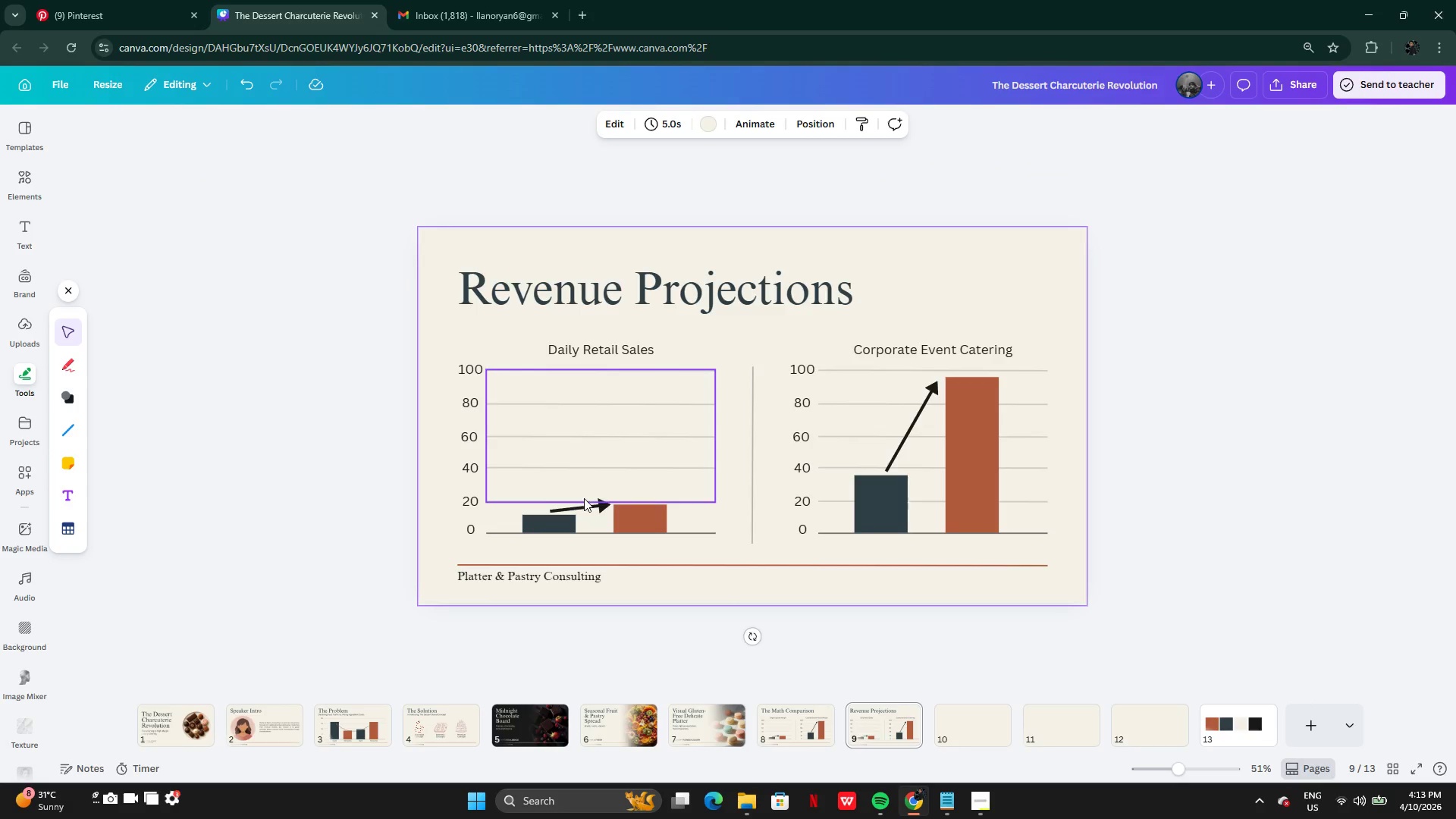 
left_click([589, 505])
 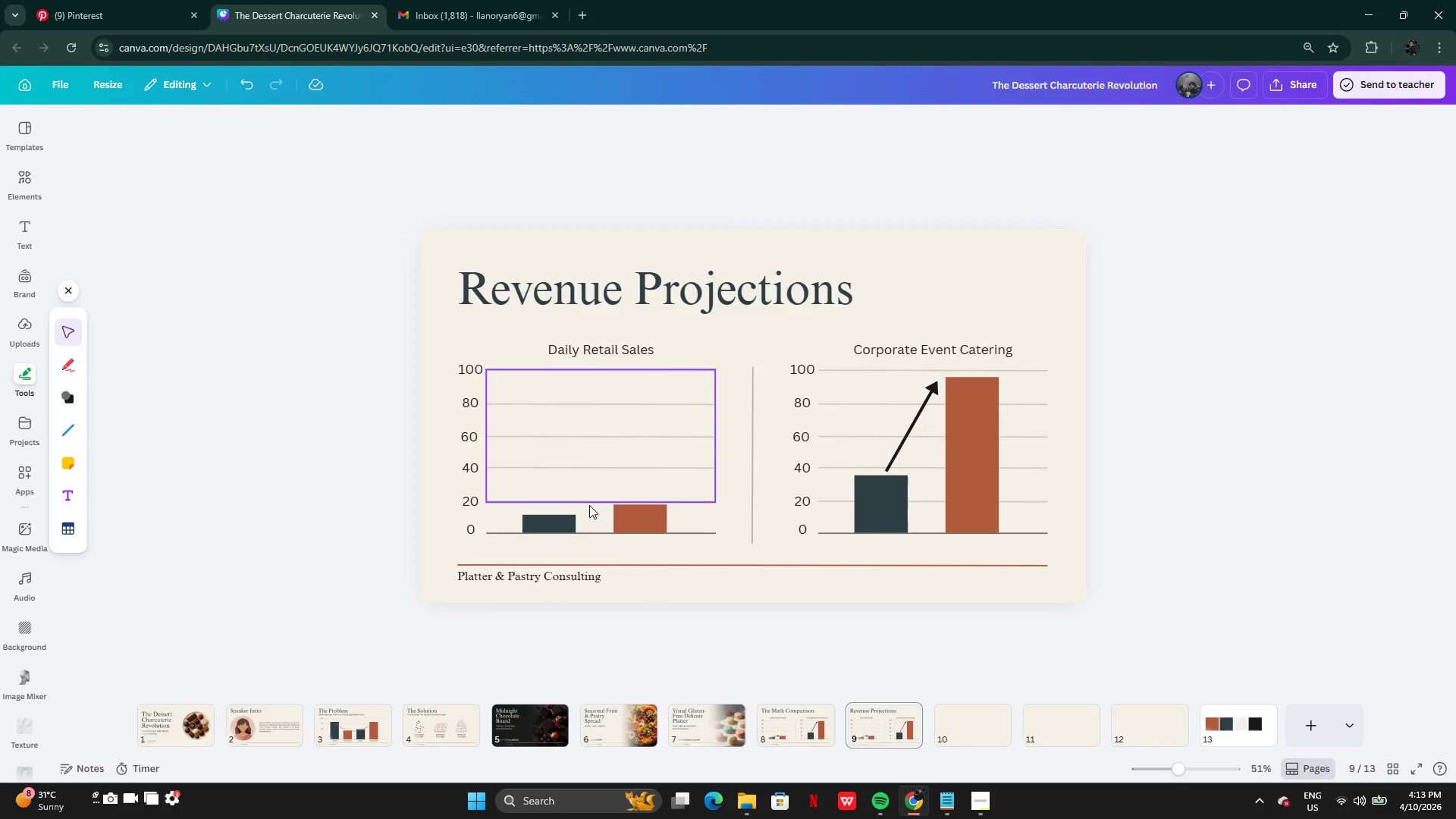 
key(Backspace)
 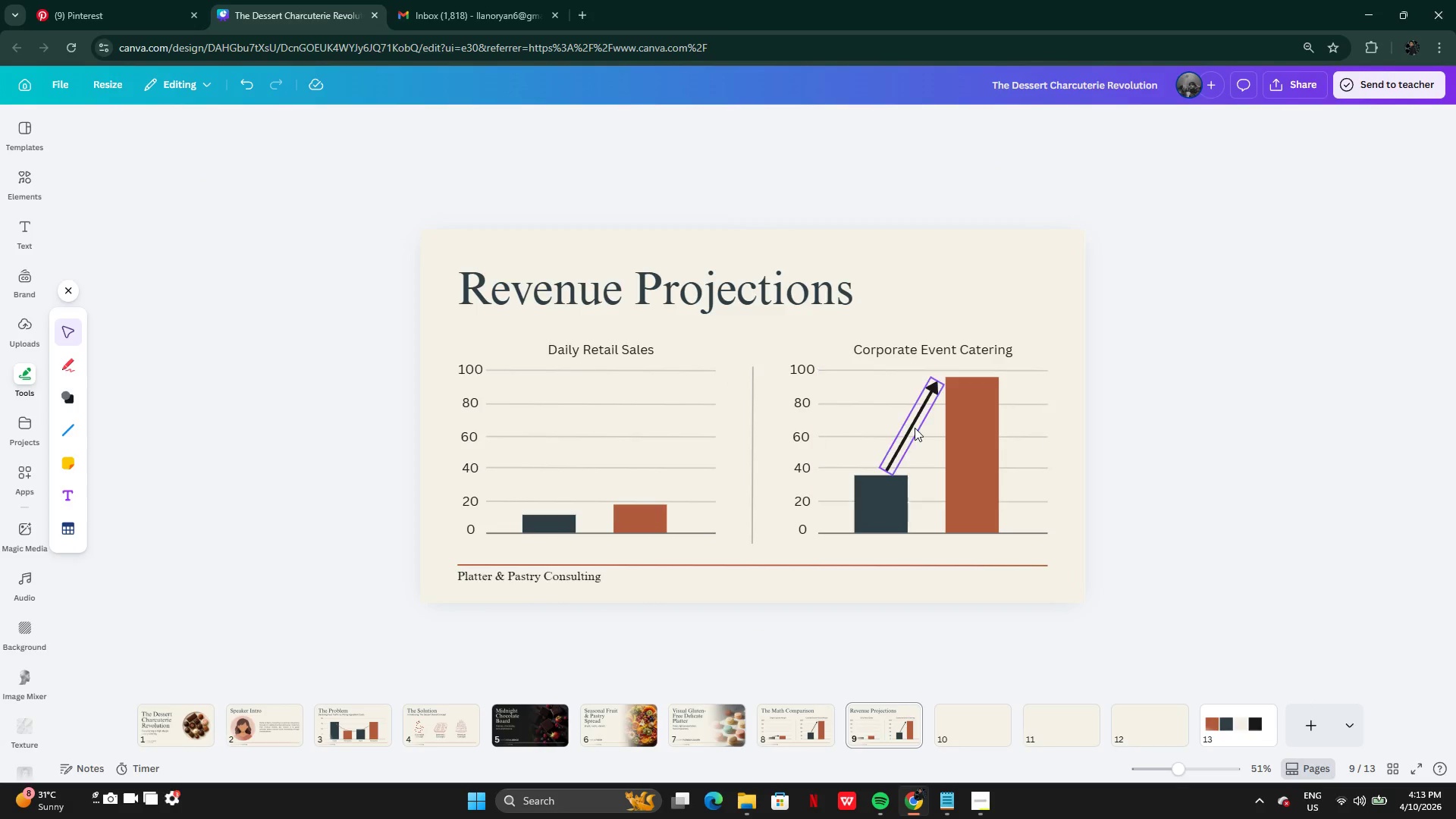 
left_click([915, 428])
 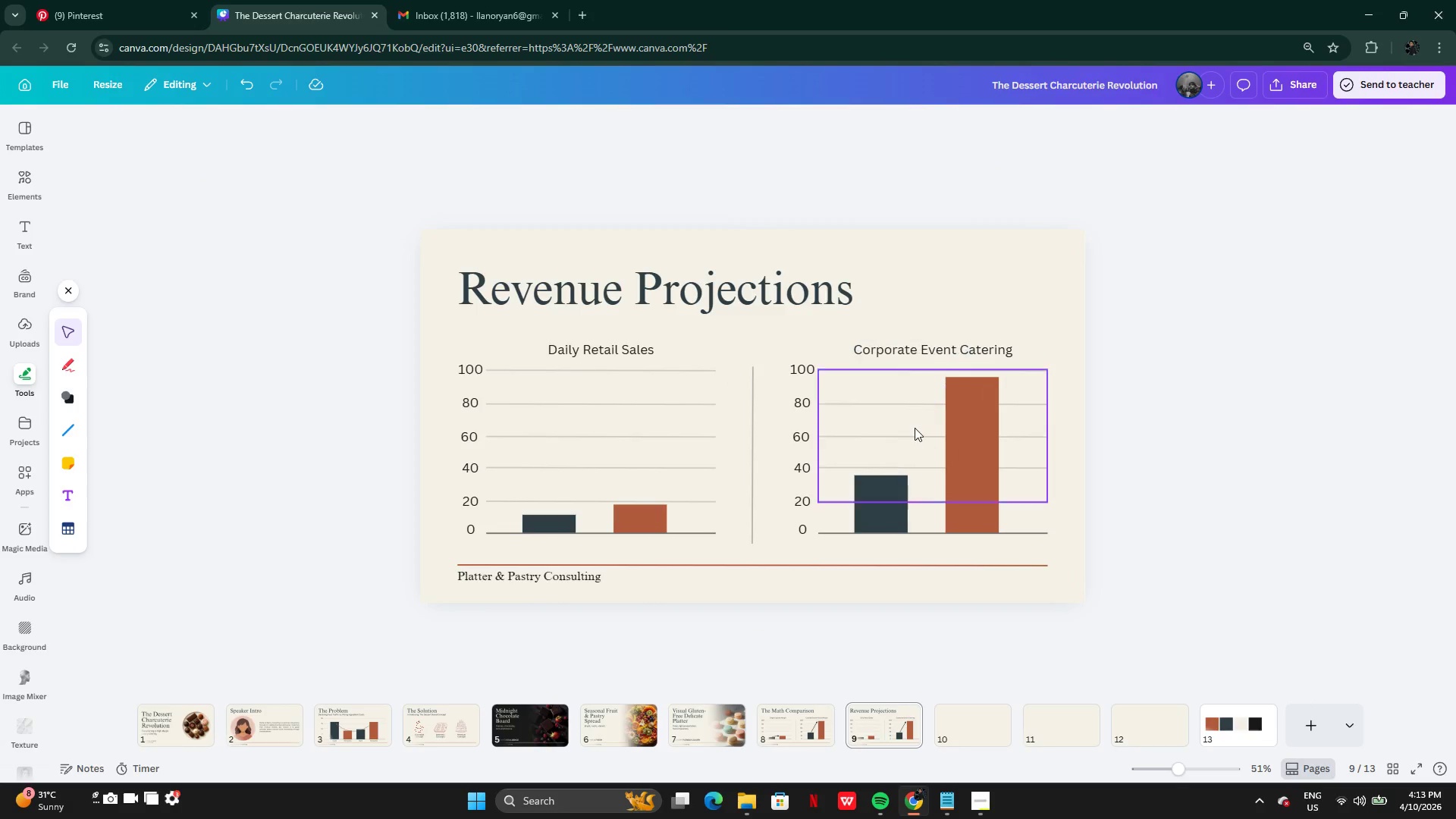 
key(Backspace)
 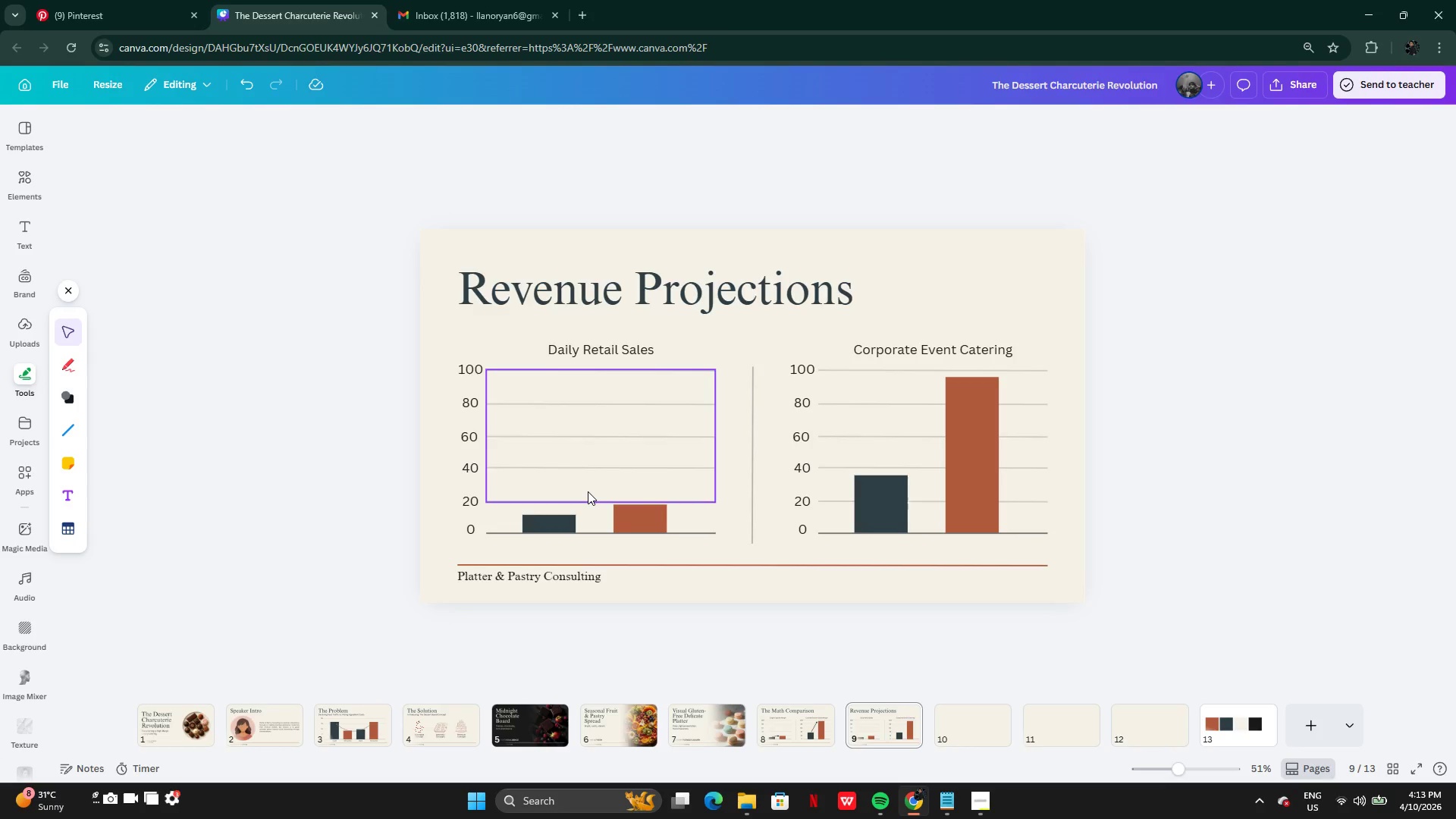 
wait(27.73)
 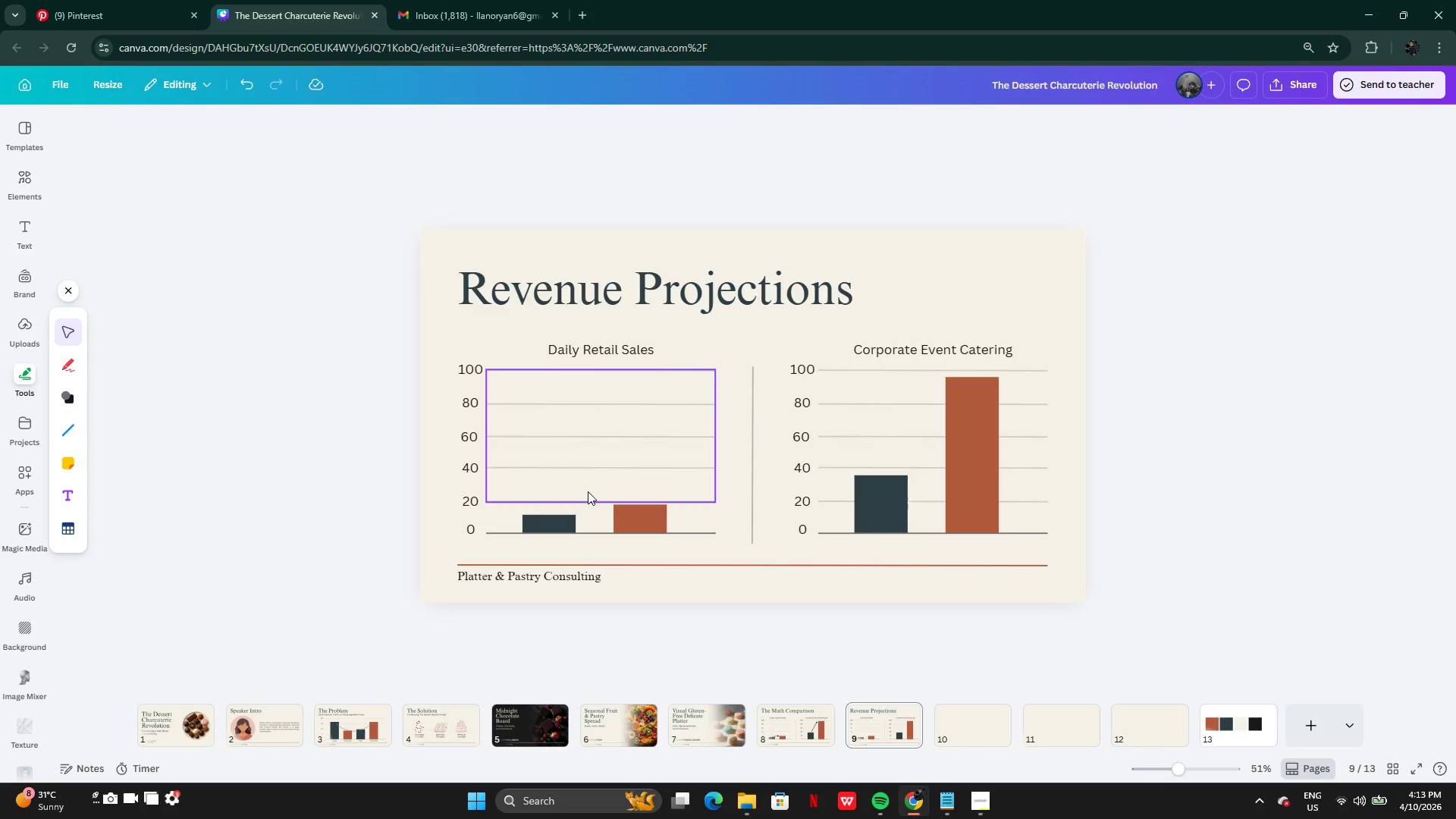 
key(Alt+AltLeft)
 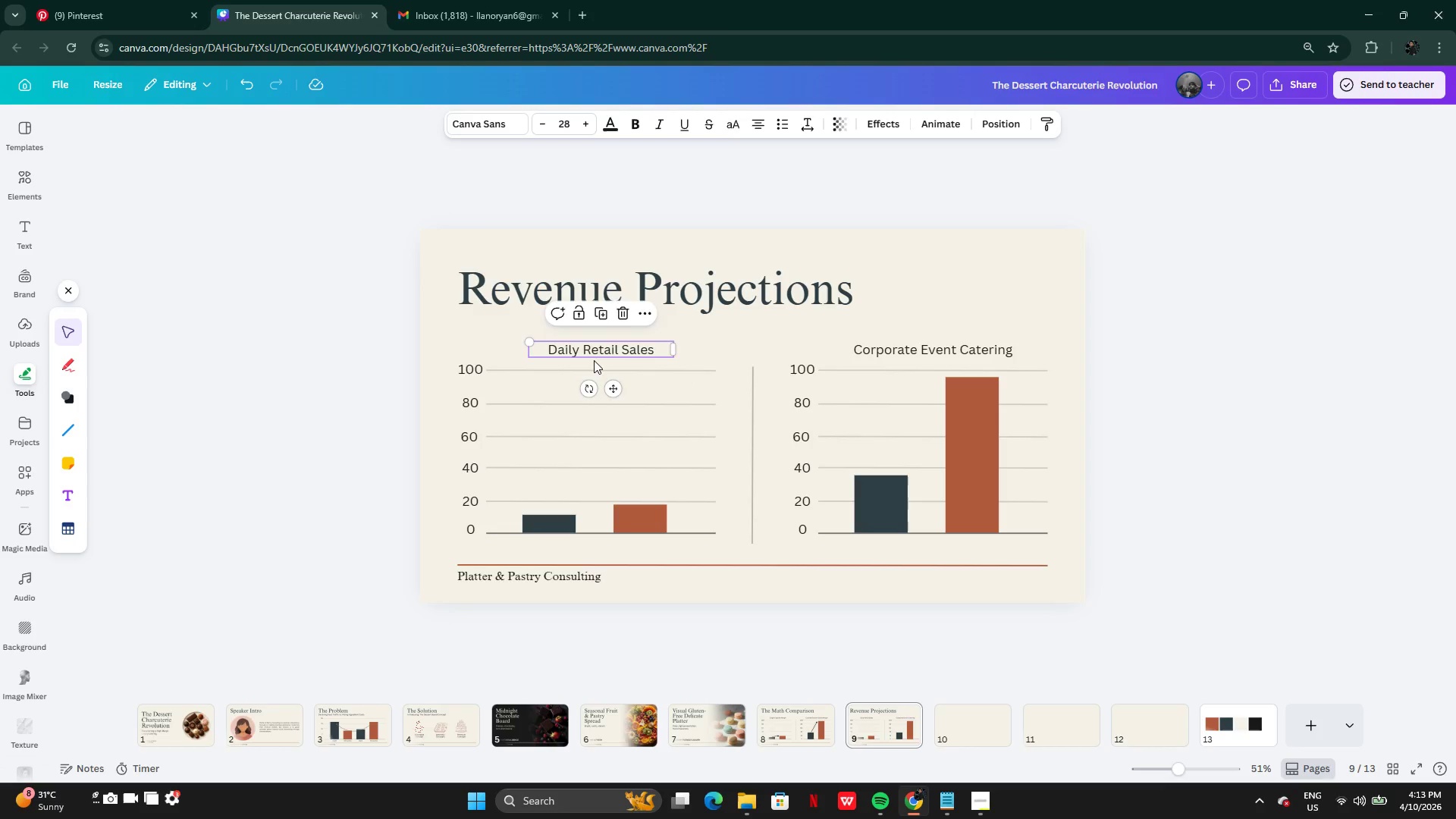 
left_click_drag(start_coordinate=[594, 346], to_coordinate=[592, 377])
 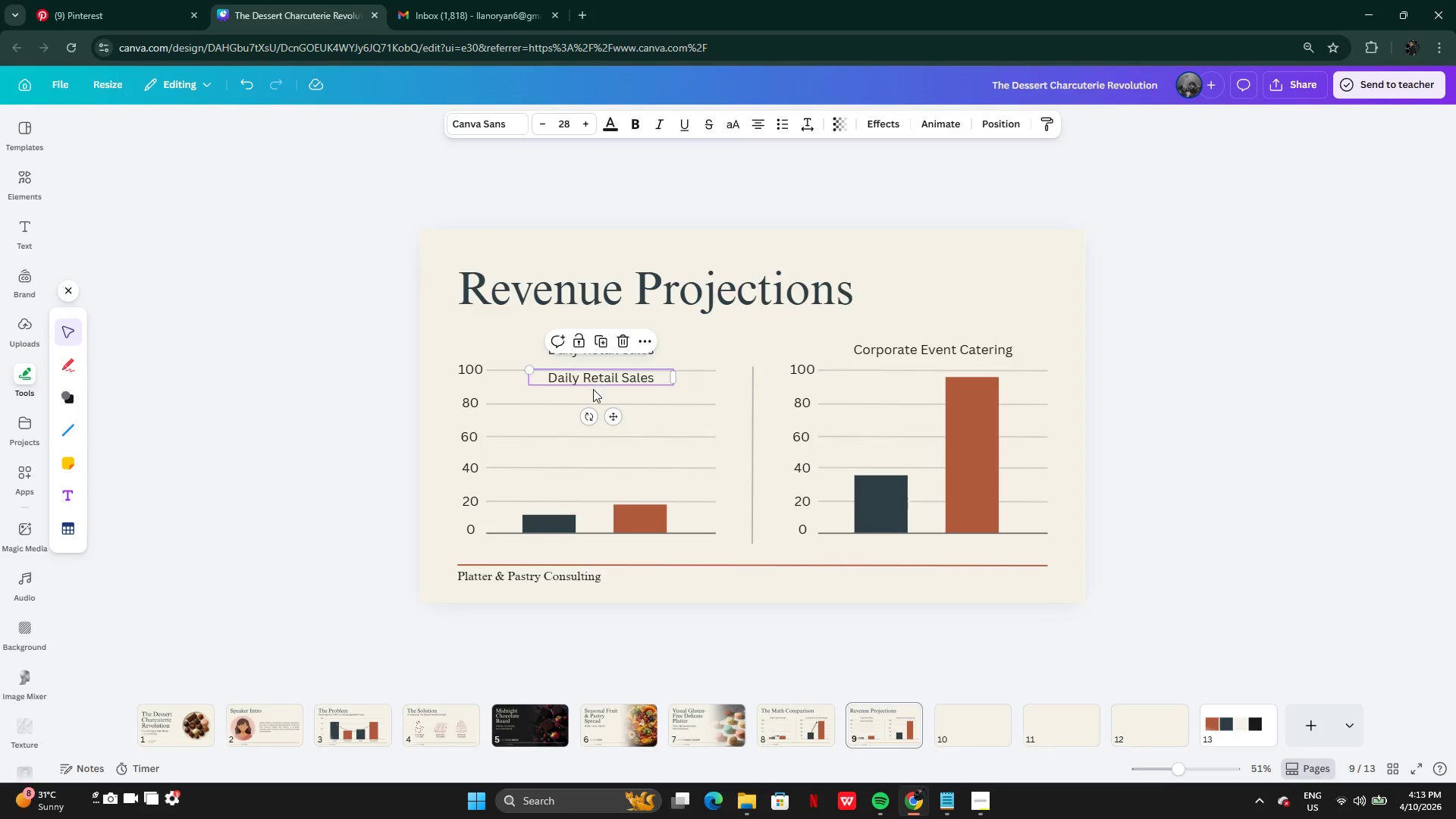 
left_click_drag(start_coordinate=[595, 375], to_coordinate=[542, 541])
 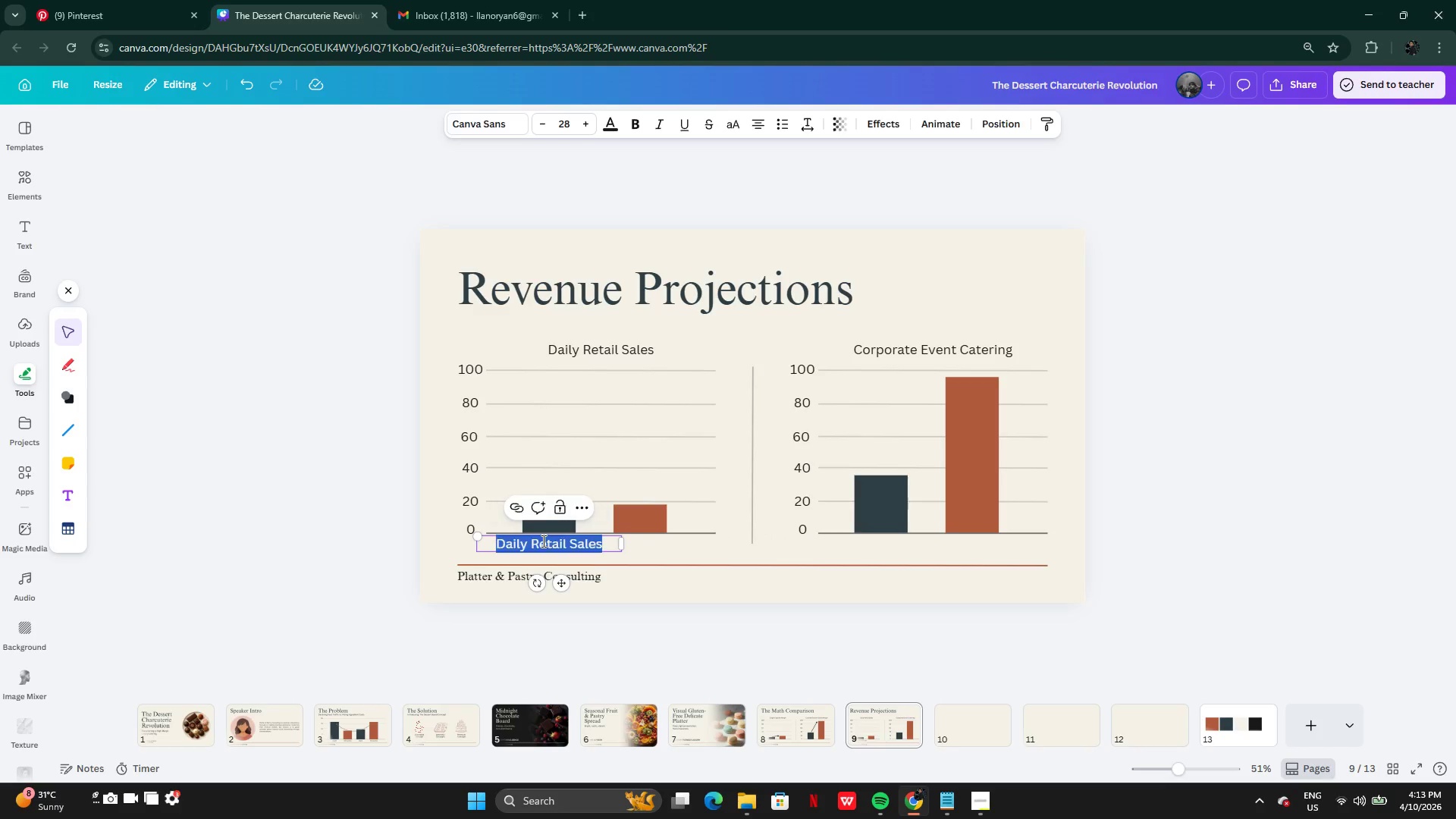 
double_click([542, 541])
 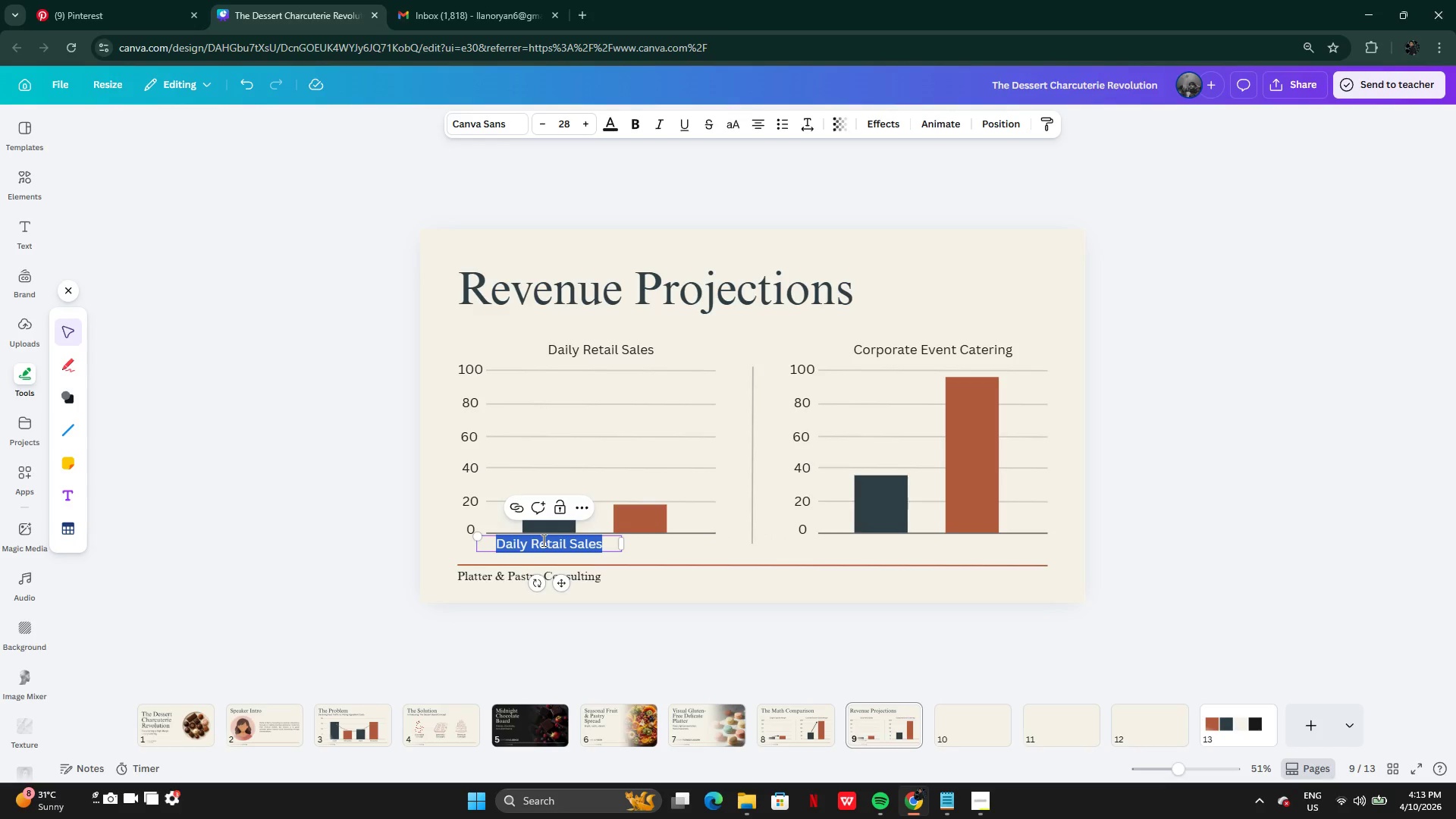 
type(Daily Retail)
 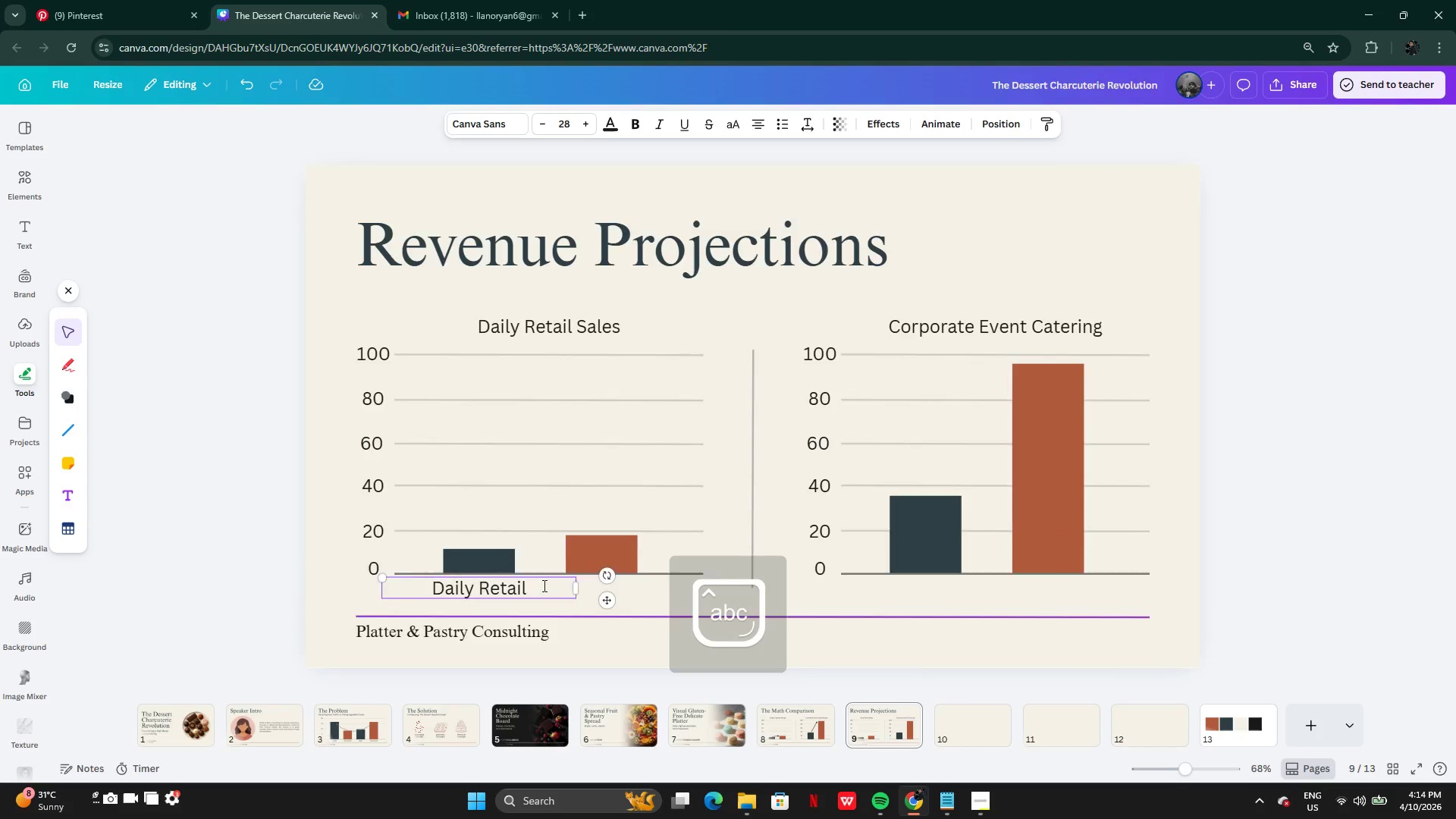 
left_click([579, 607])
 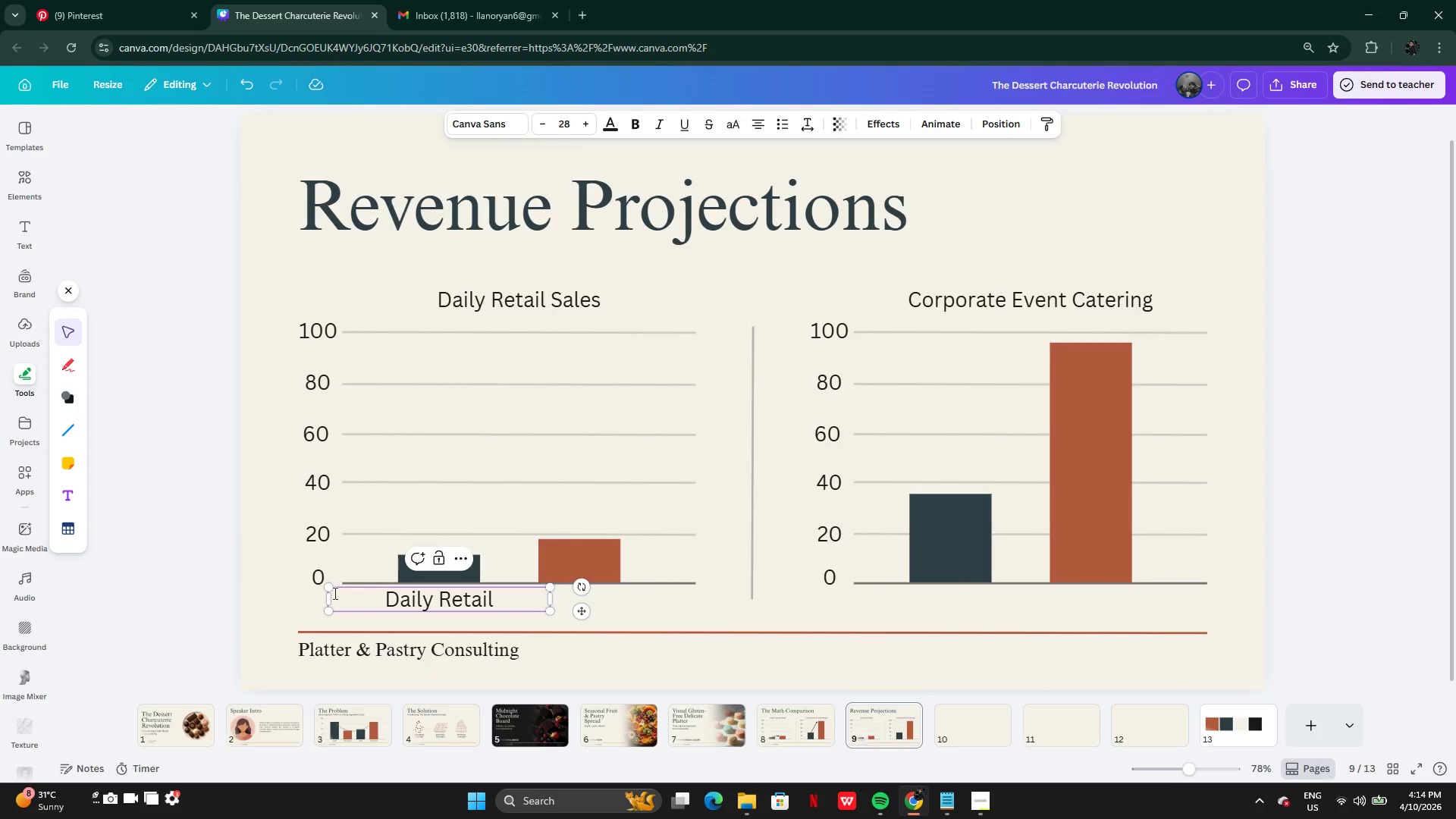 
left_click([256, 583])
 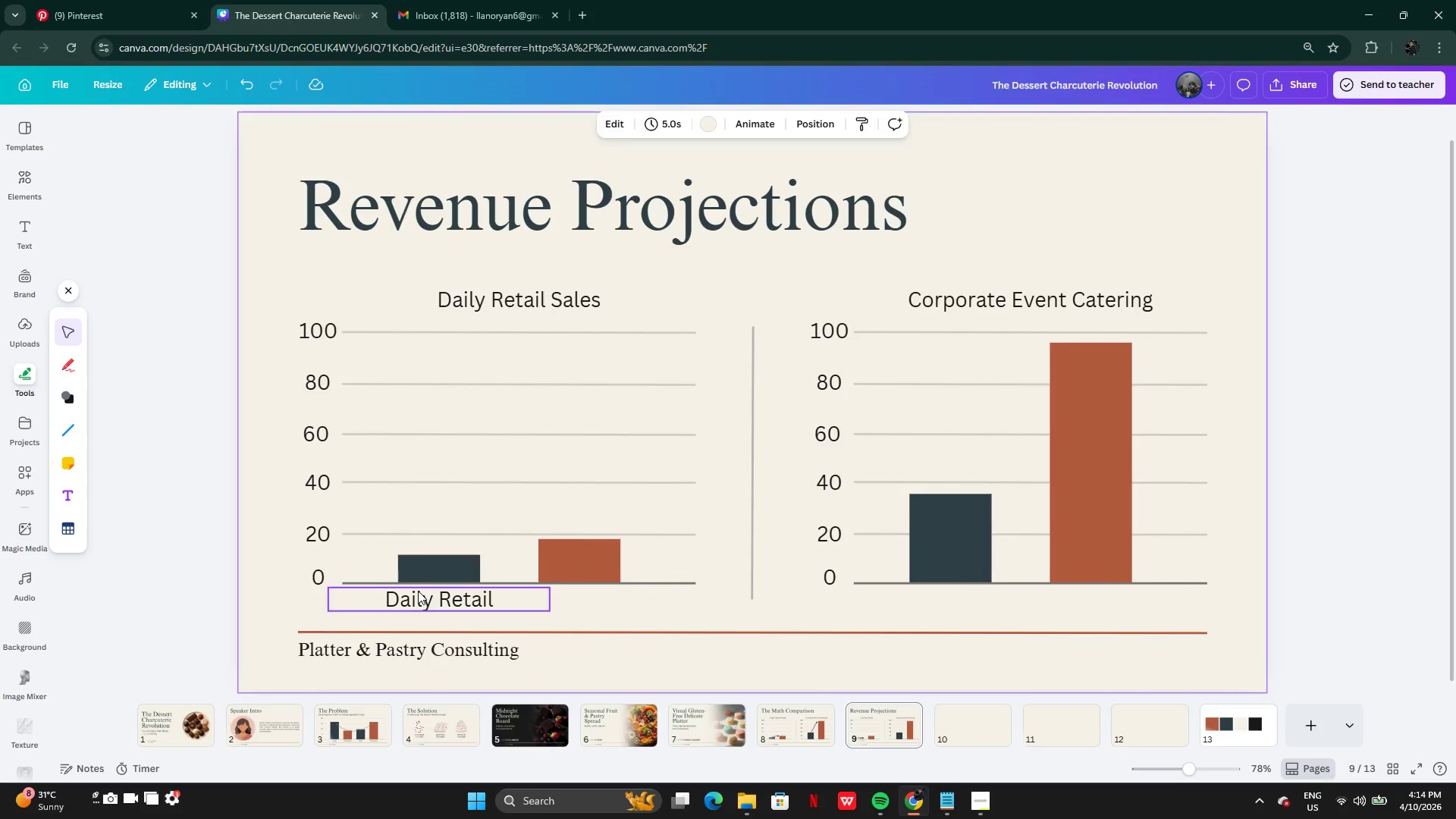 
left_click([418, 591])
 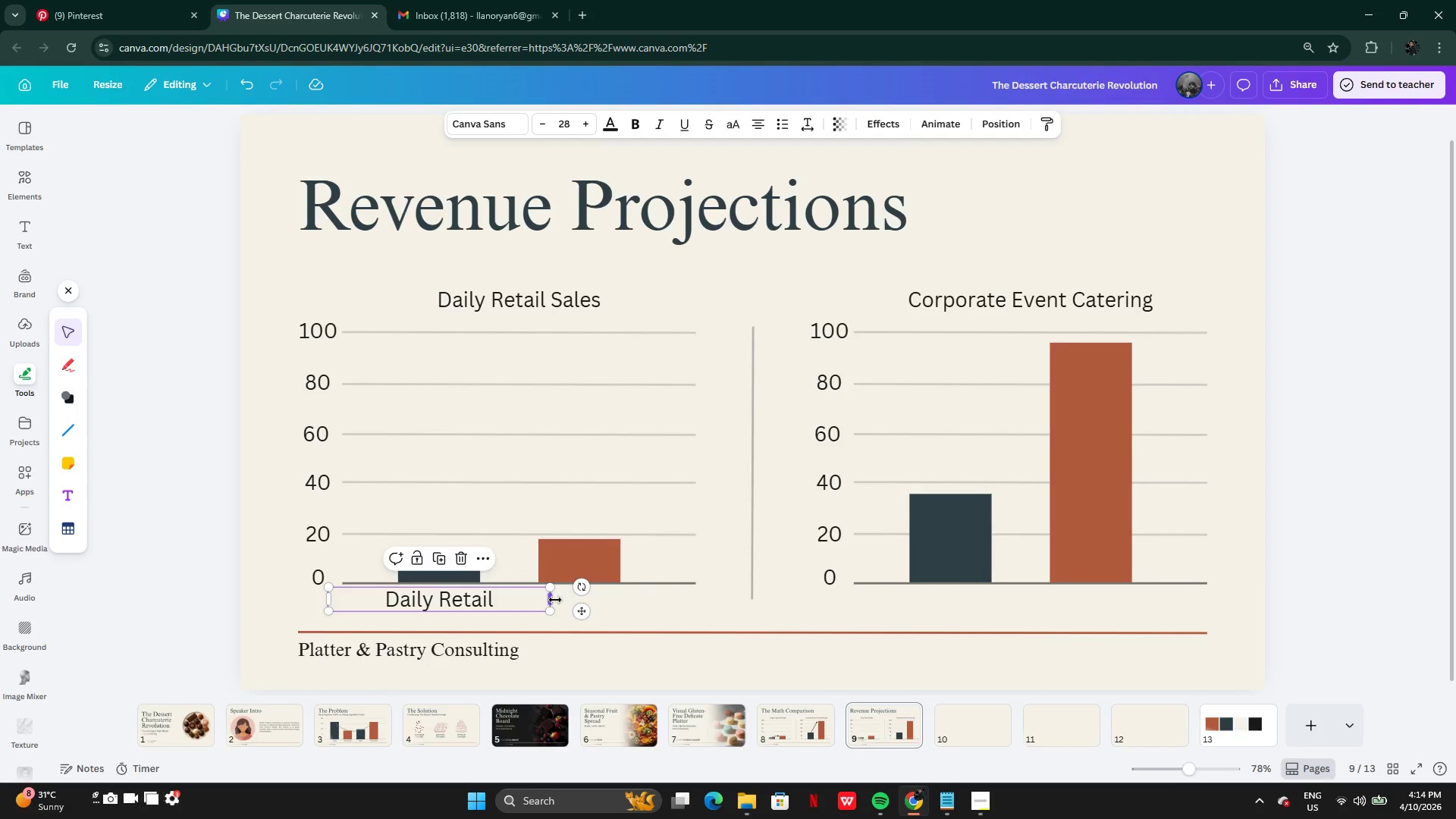 
left_click_drag(start_coordinate=[555, 600], to_coordinate=[448, 589])
 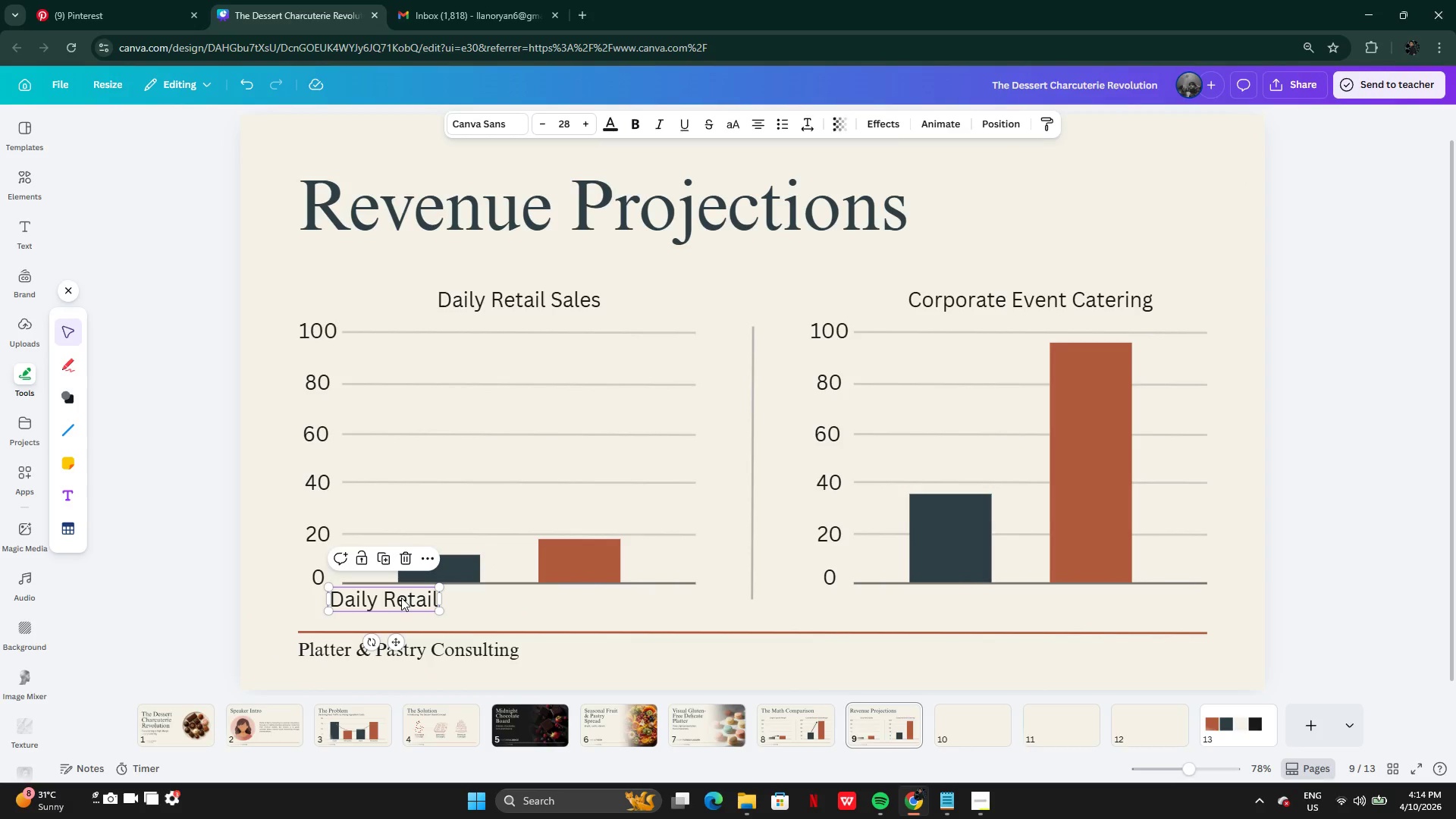 
left_click_drag(start_coordinate=[401, 598], to_coordinate=[454, 599])
 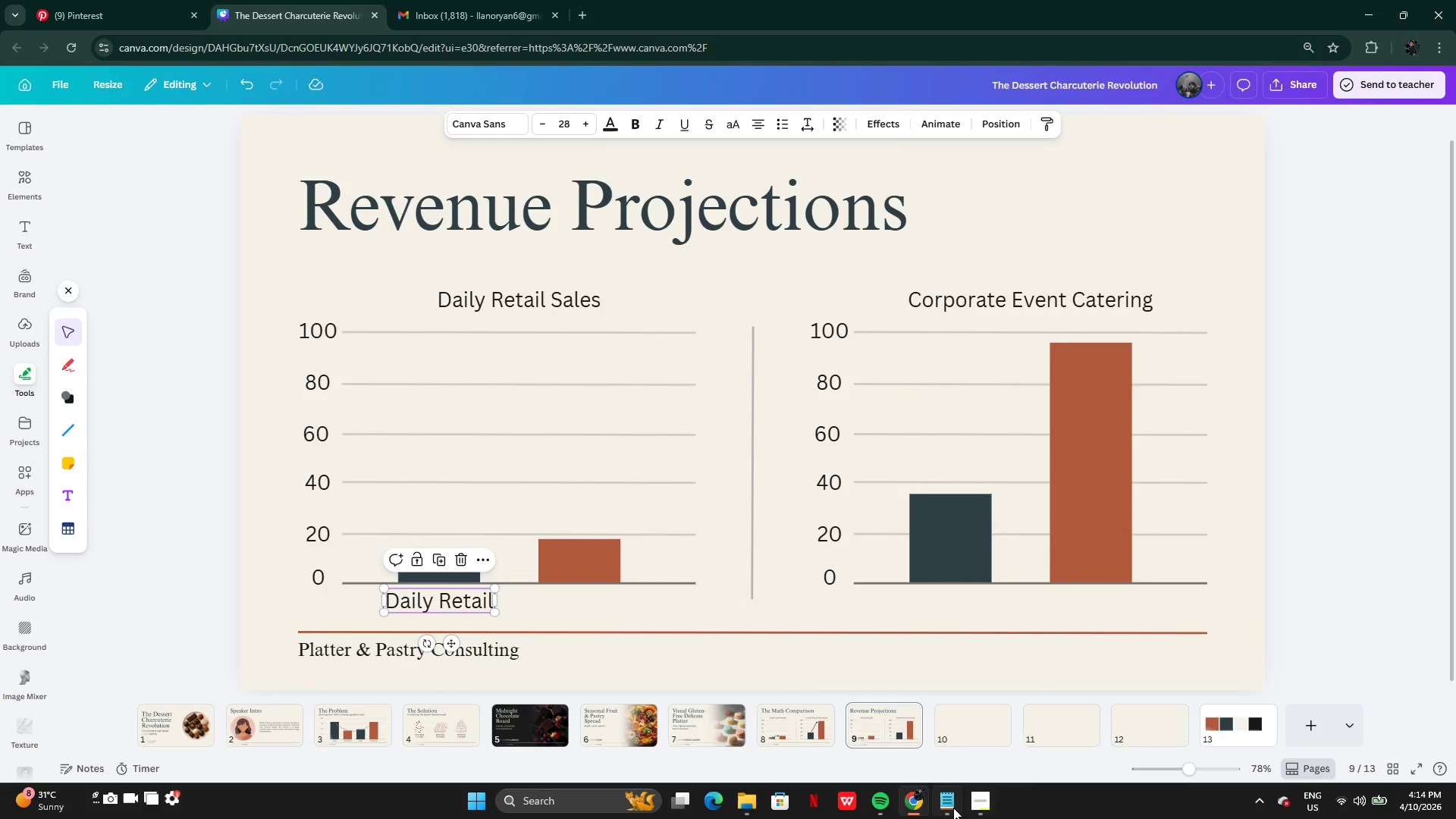 
left_click([952, 808])
 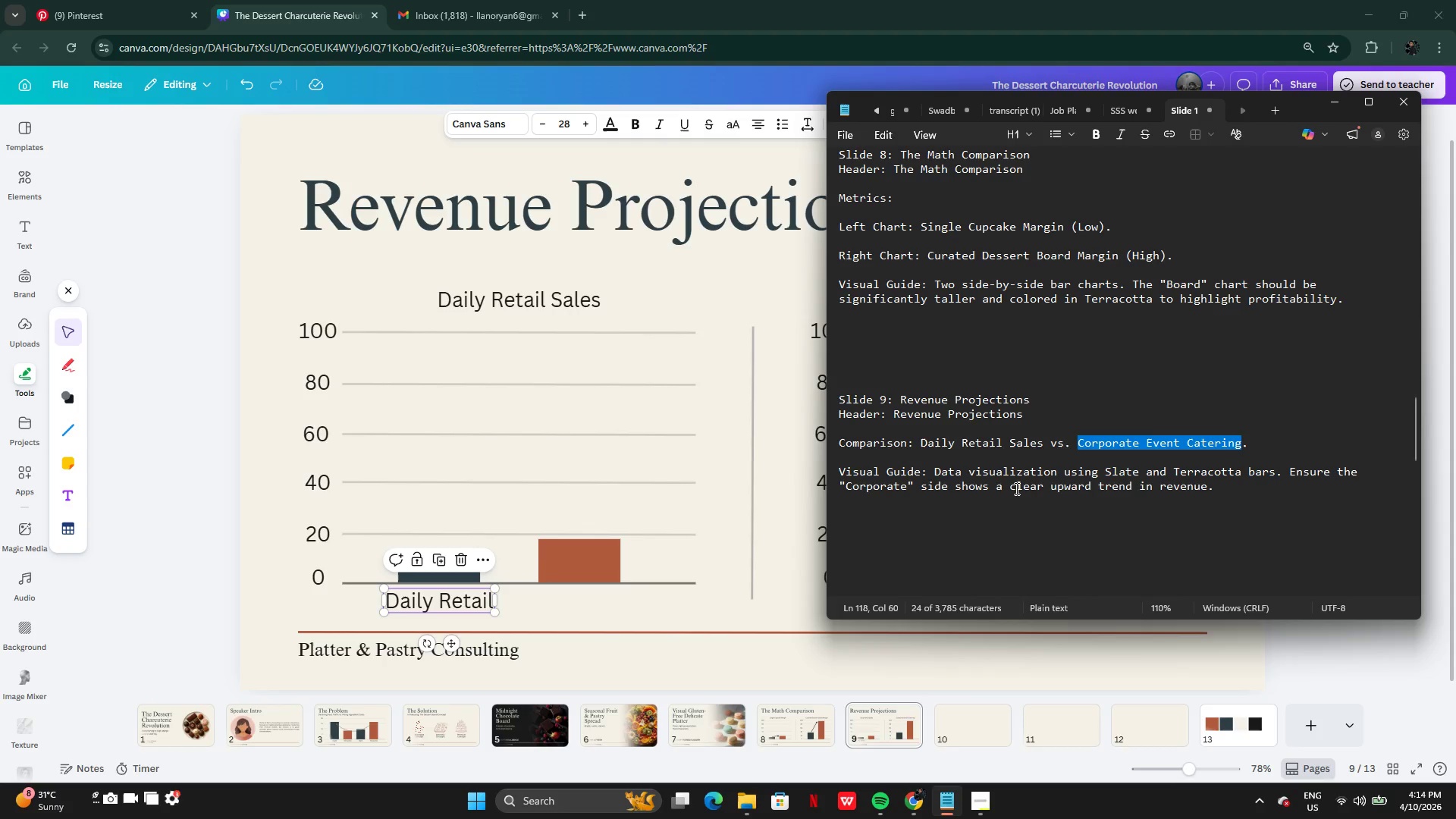 
left_click([1093, 479])
 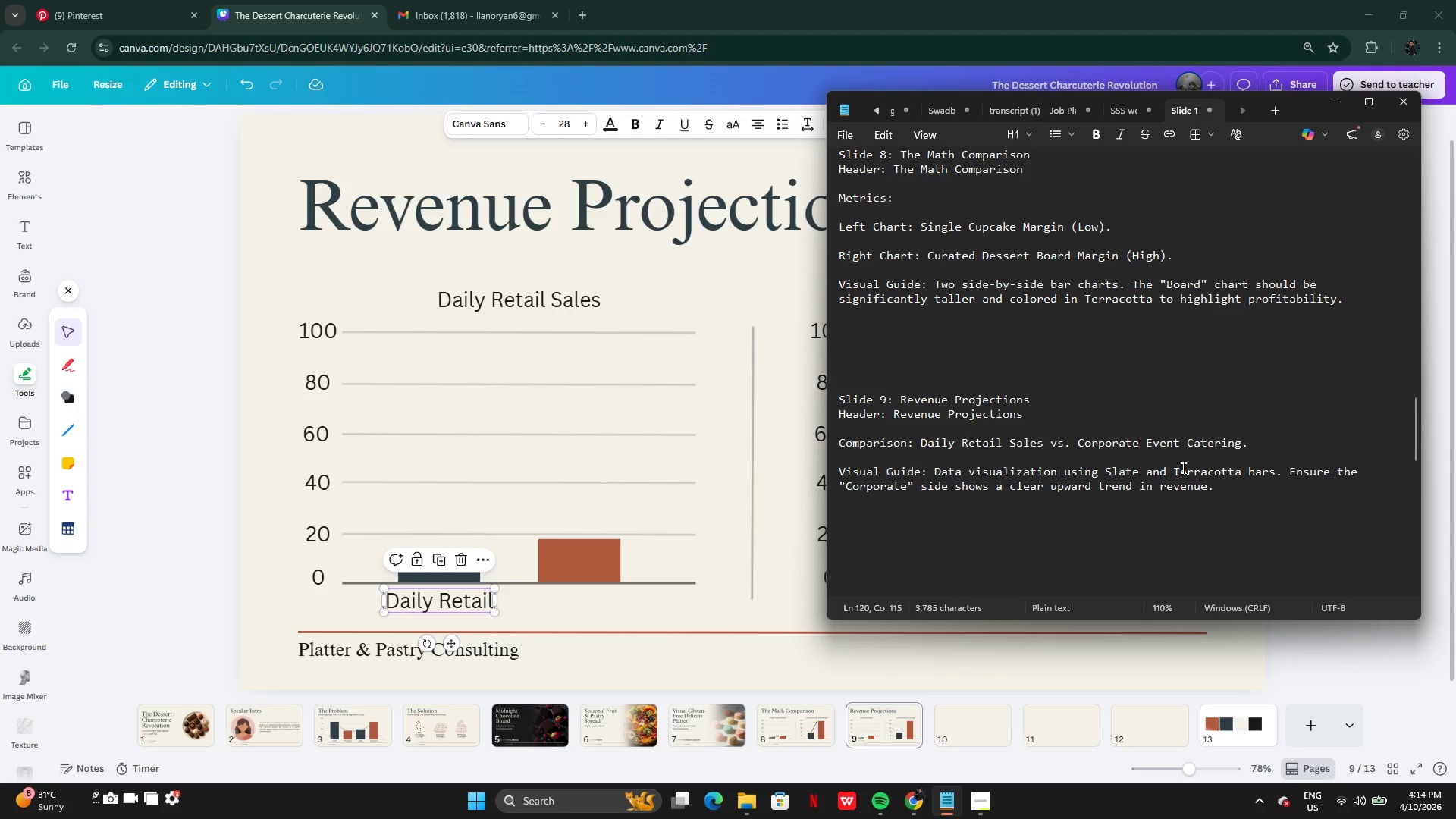 
left_click([1182, 468])
 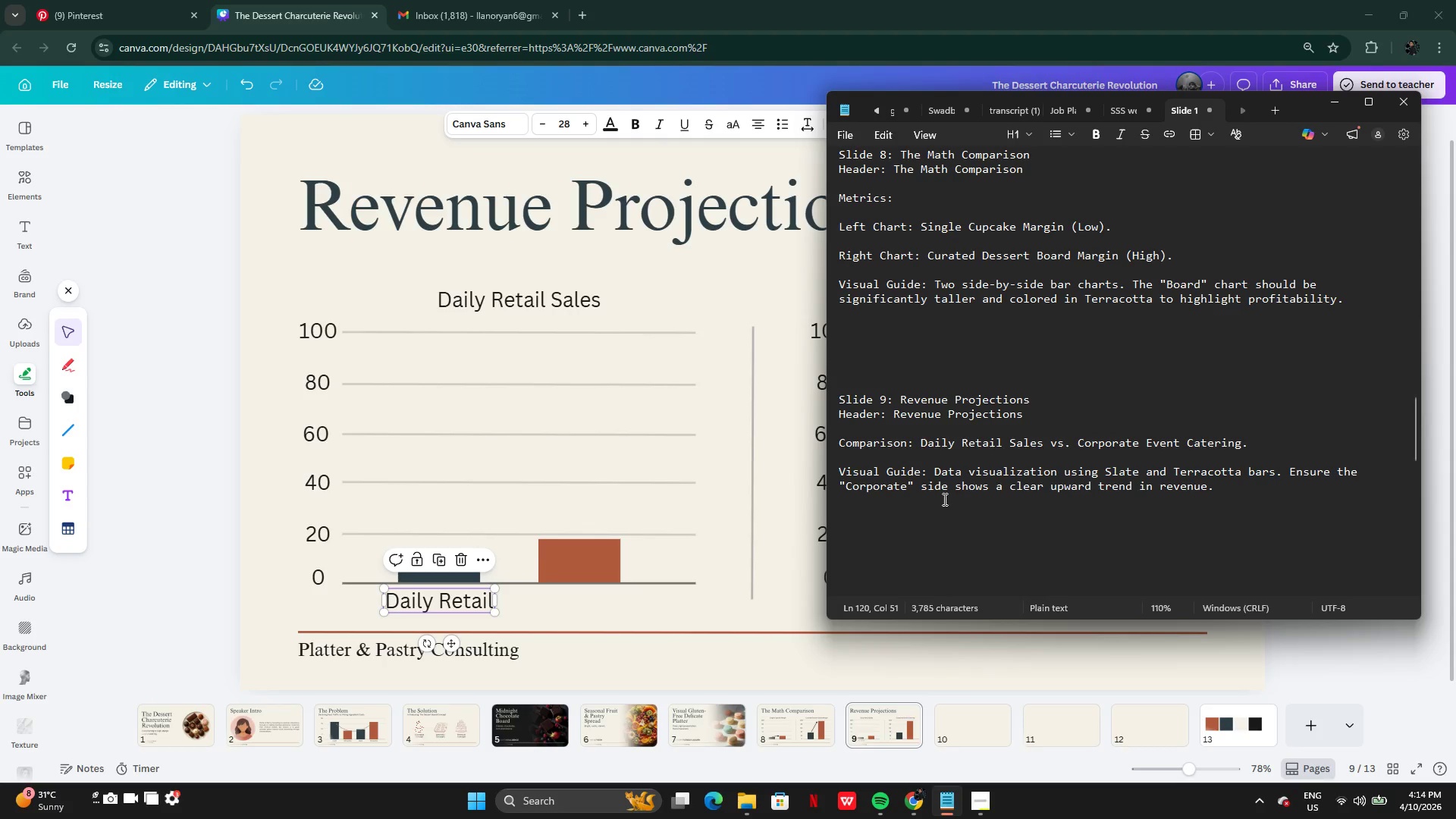 
left_click([943, 499])
 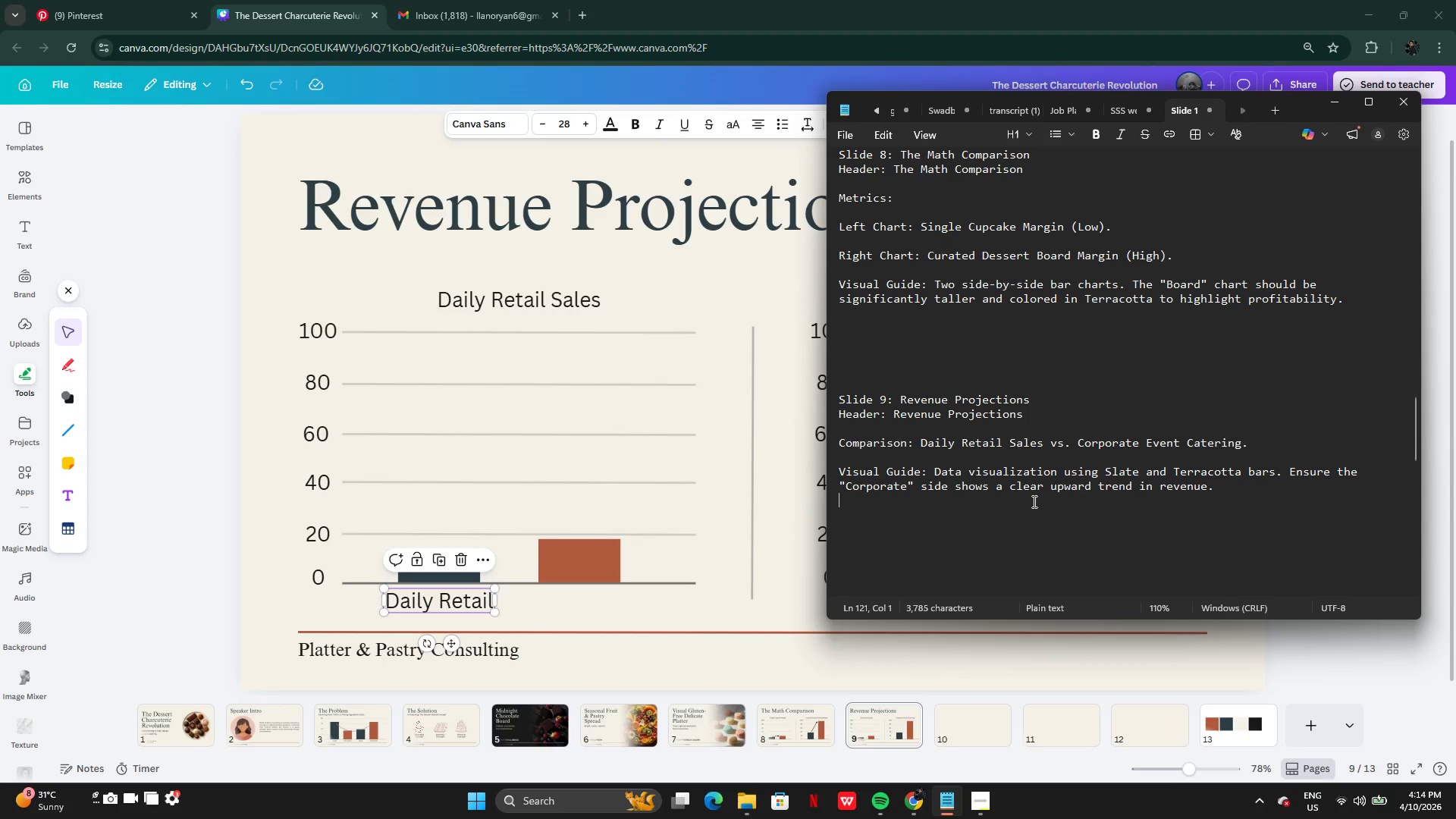 
wait(15.61)
 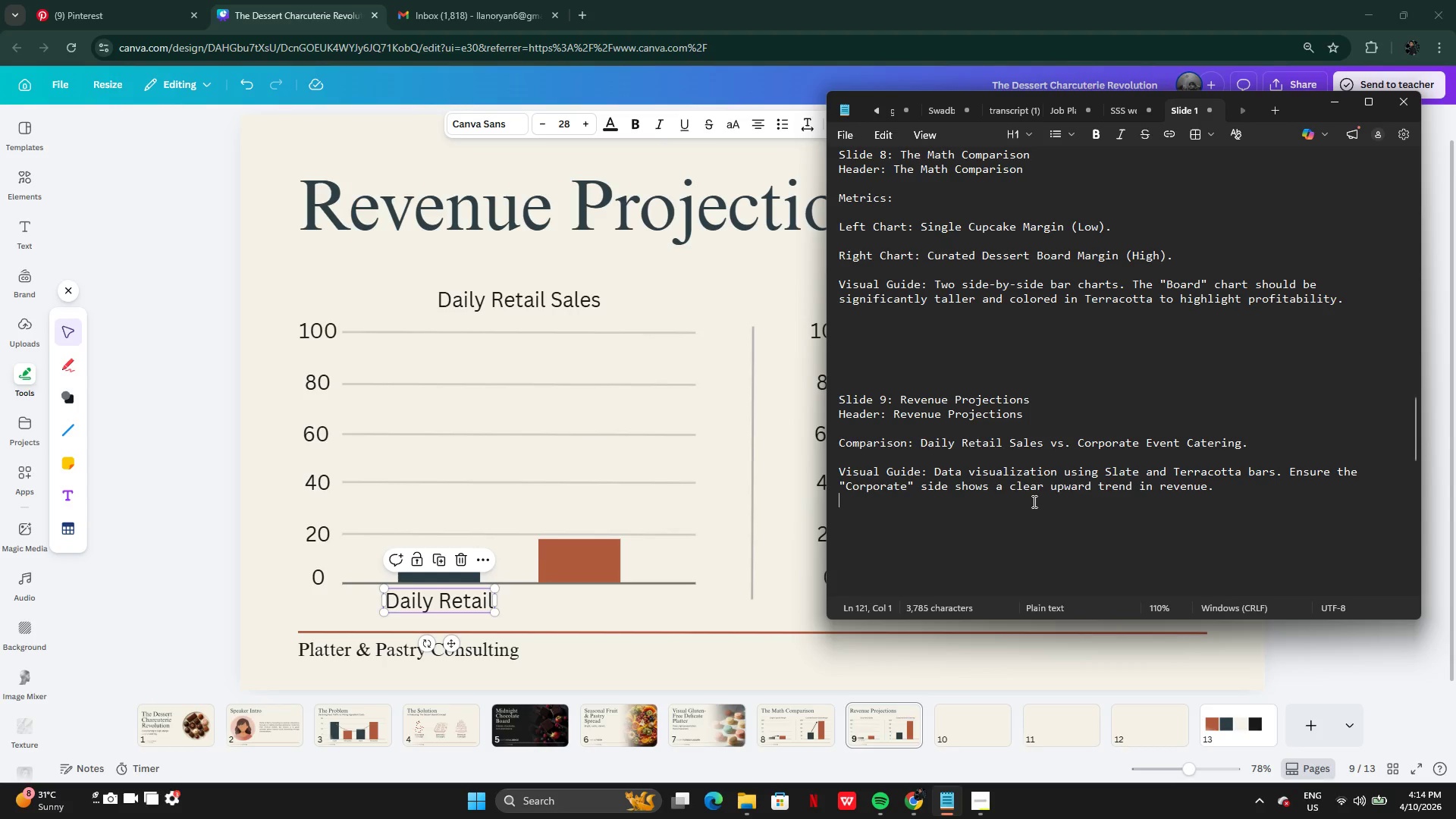 
left_click([528, 602])
 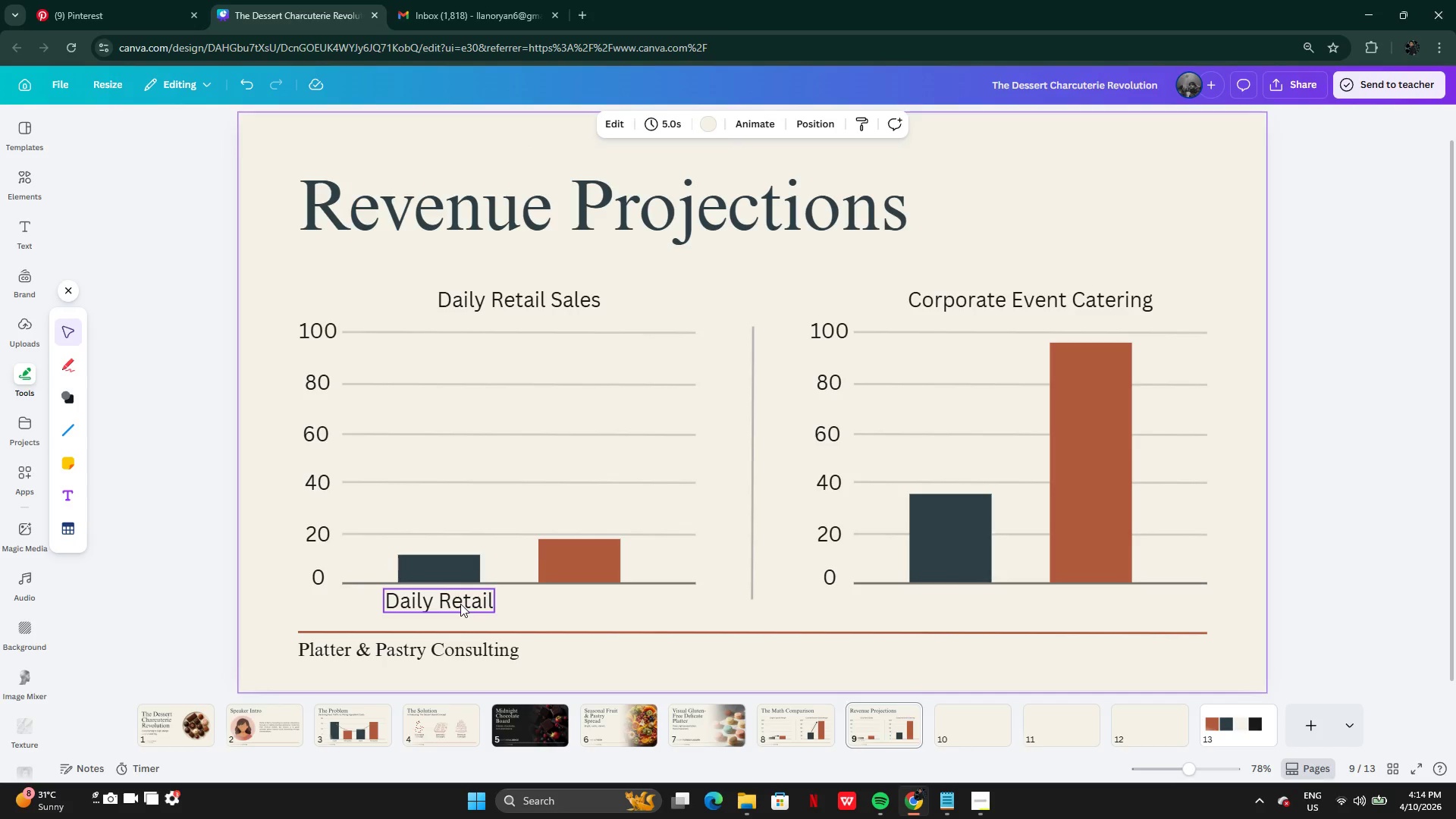 
left_click_drag(start_coordinate=[460, 604], to_coordinate=[517, 606])
 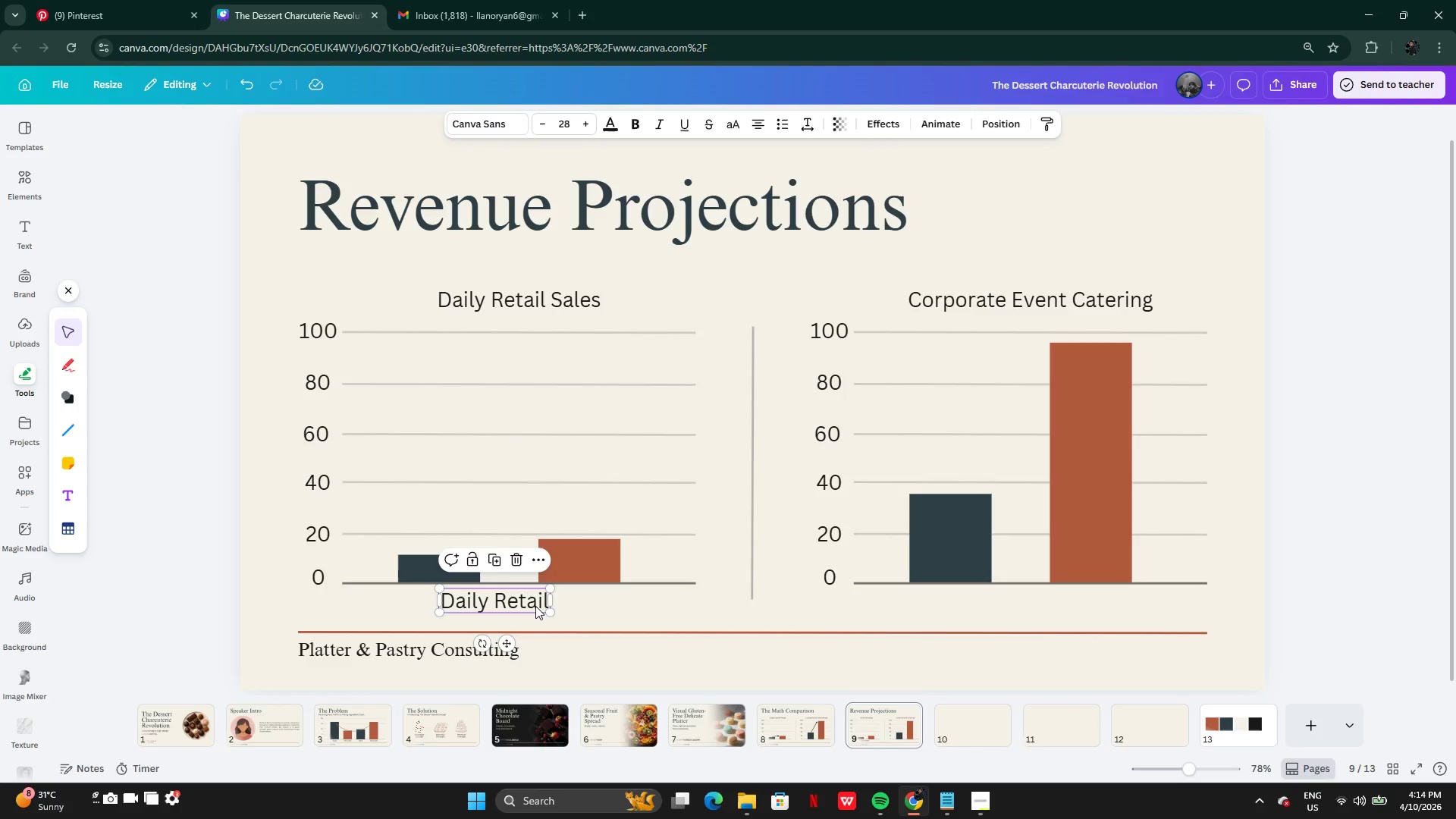 
double_click([535, 606])
 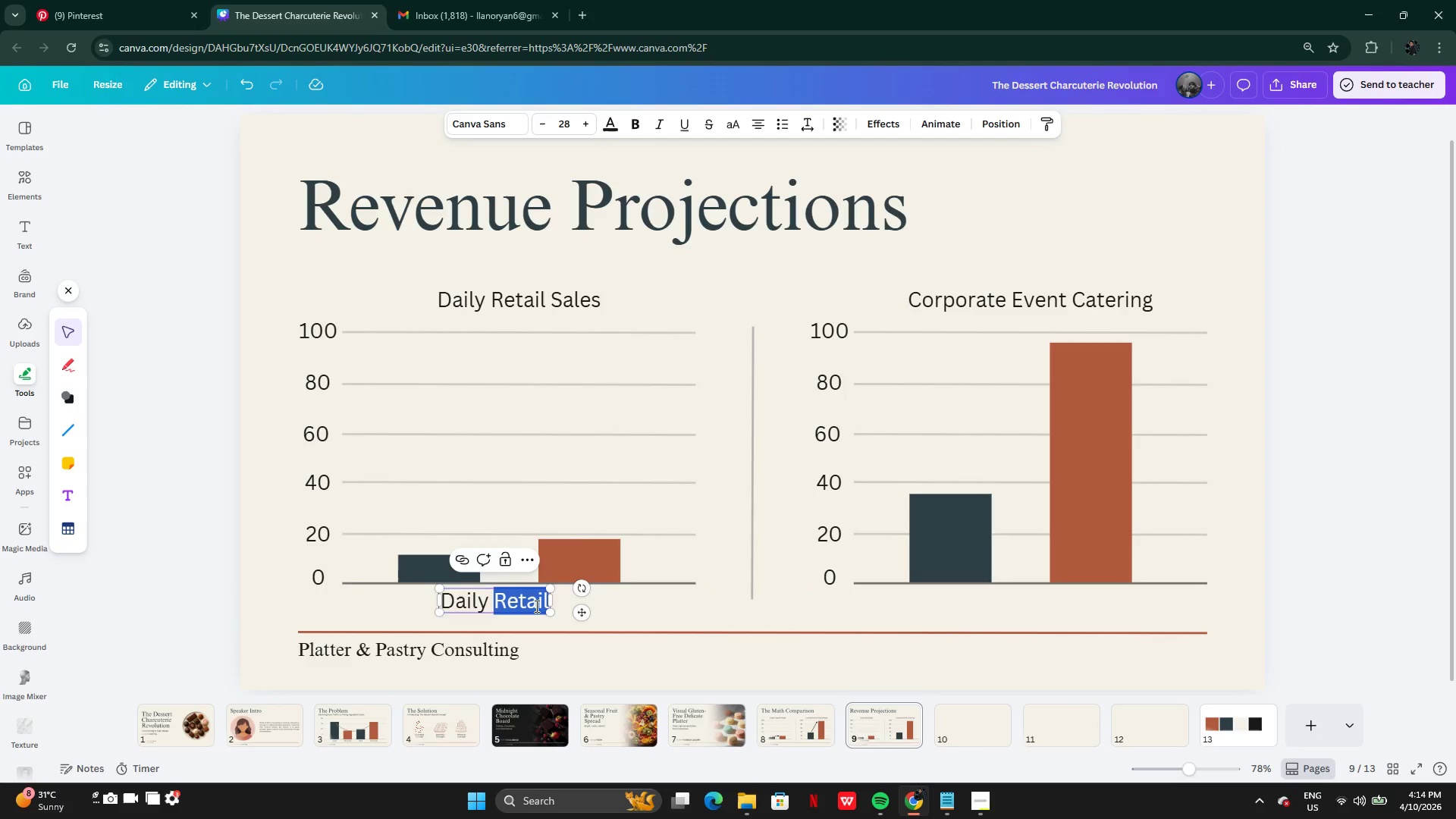 
triple_click([535, 606])
 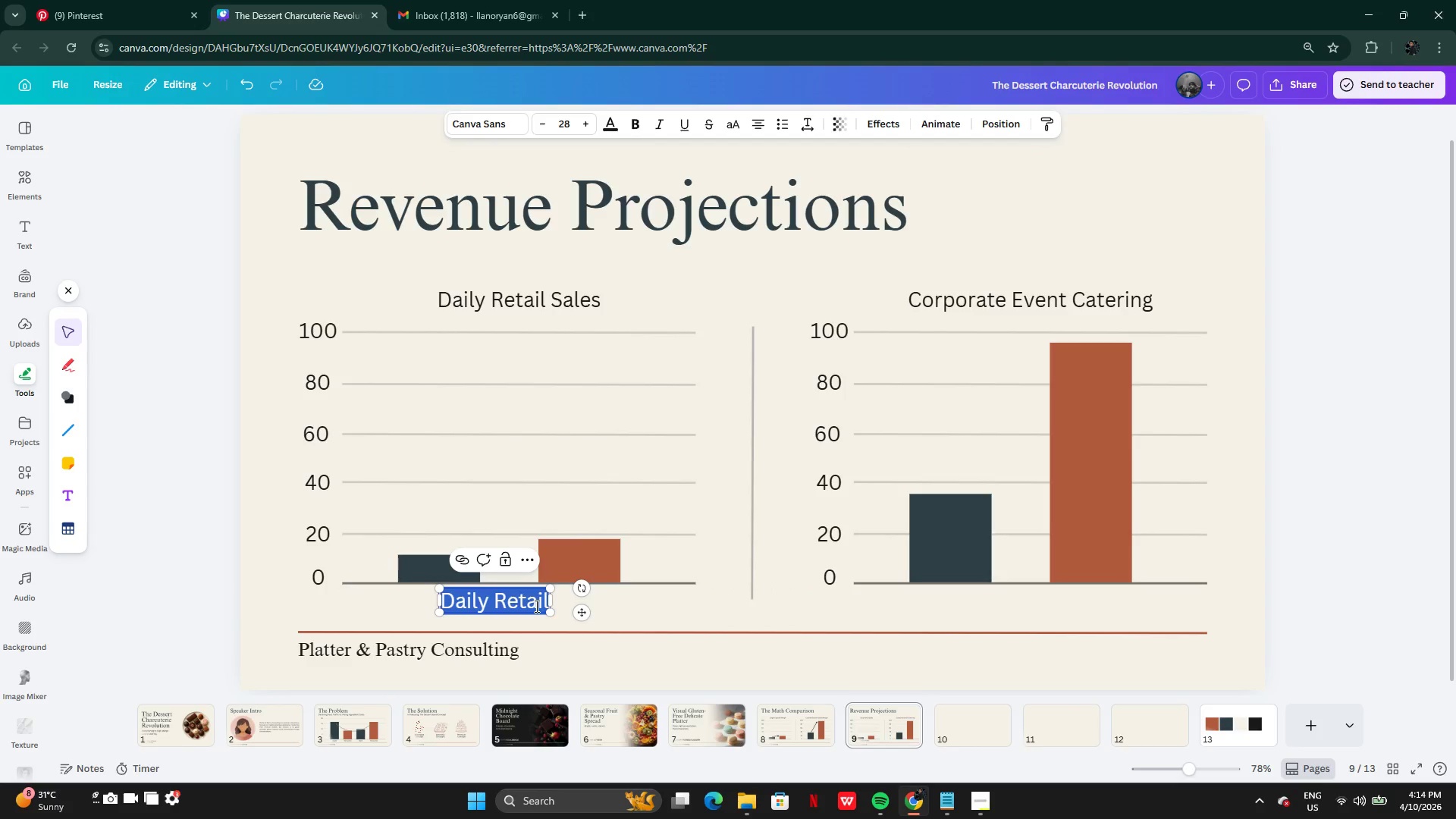 
left_click([535, 606])
 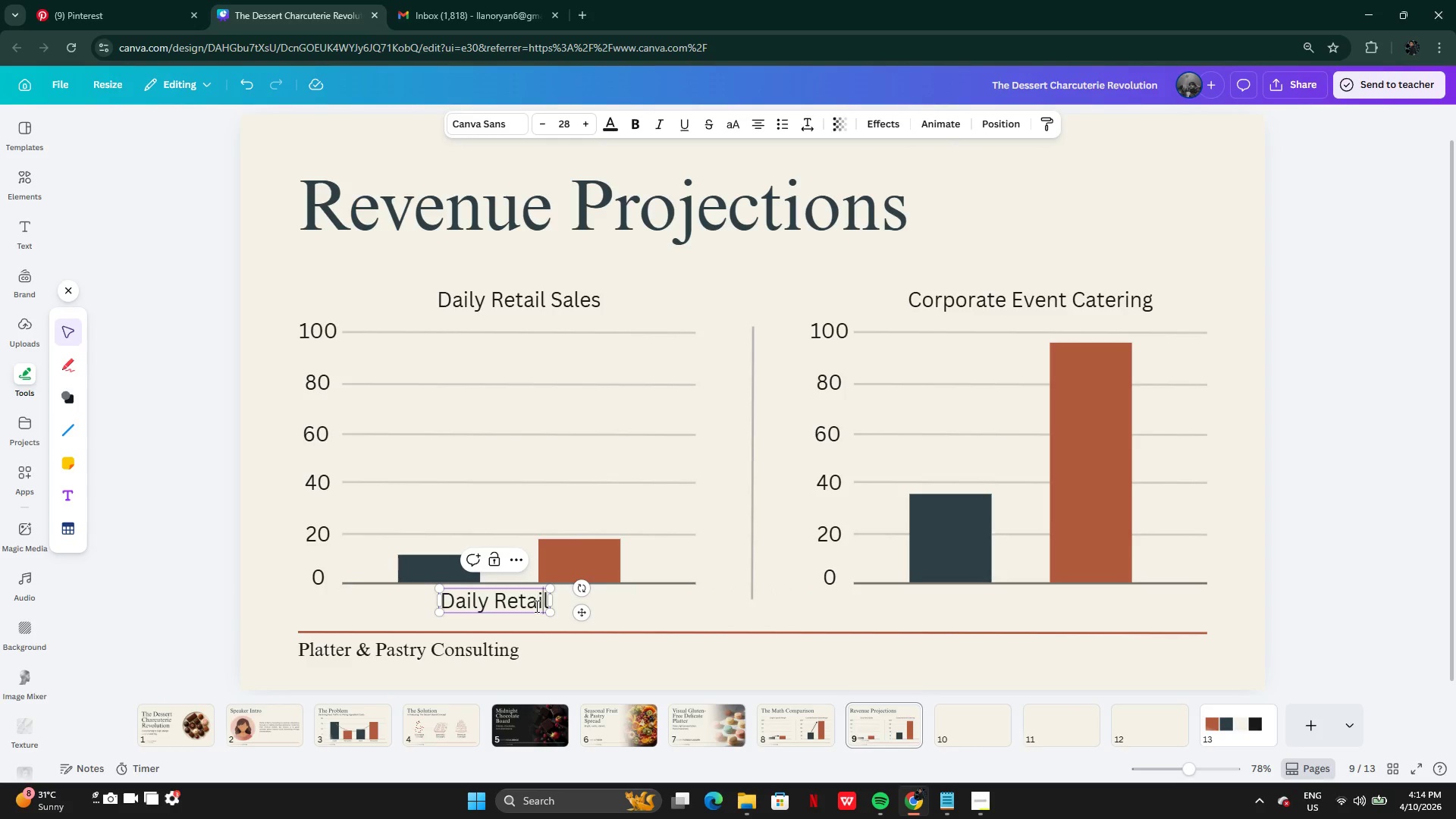 
key(ArrowRight)
 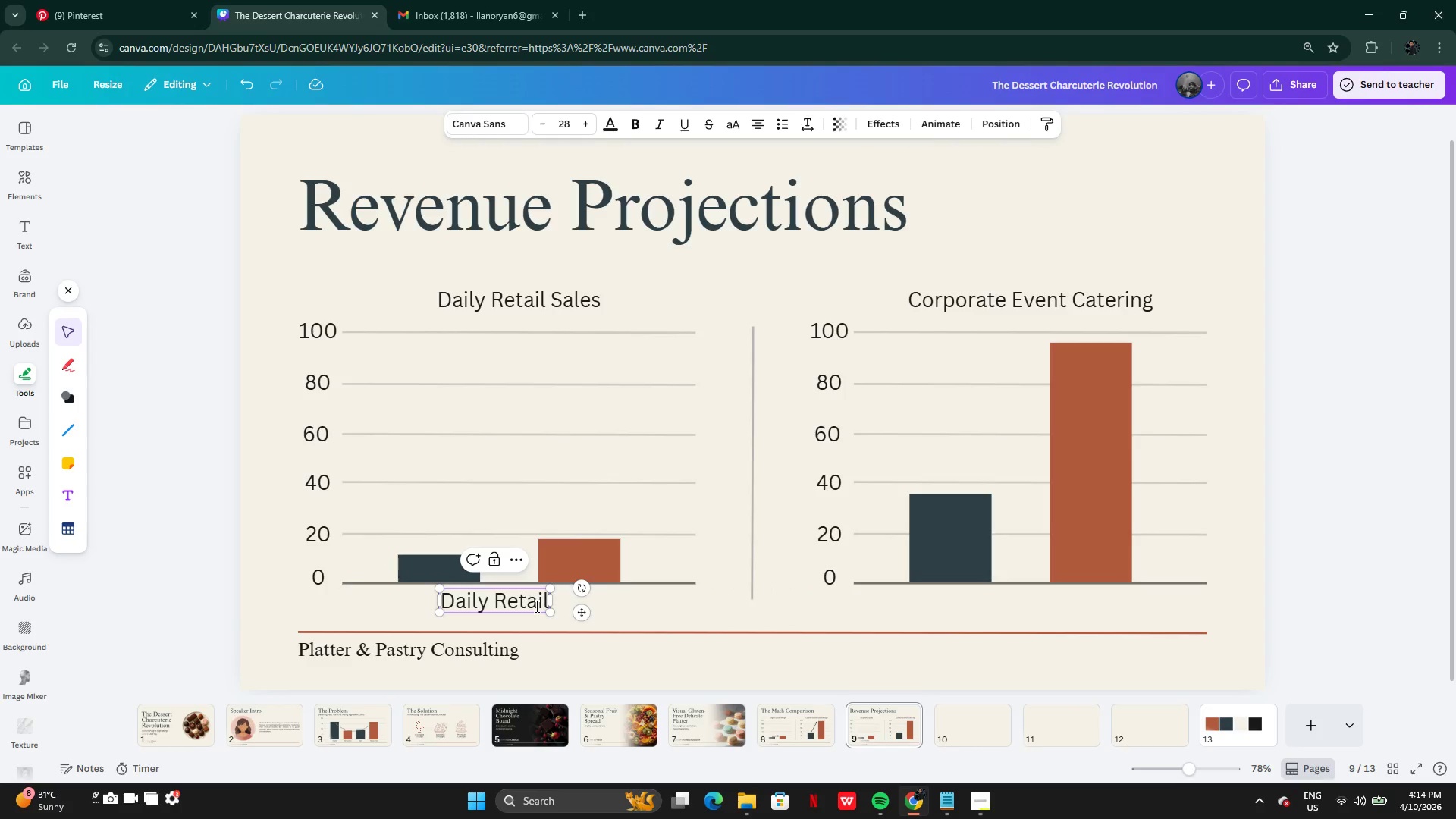 
key(ArrowRight)
 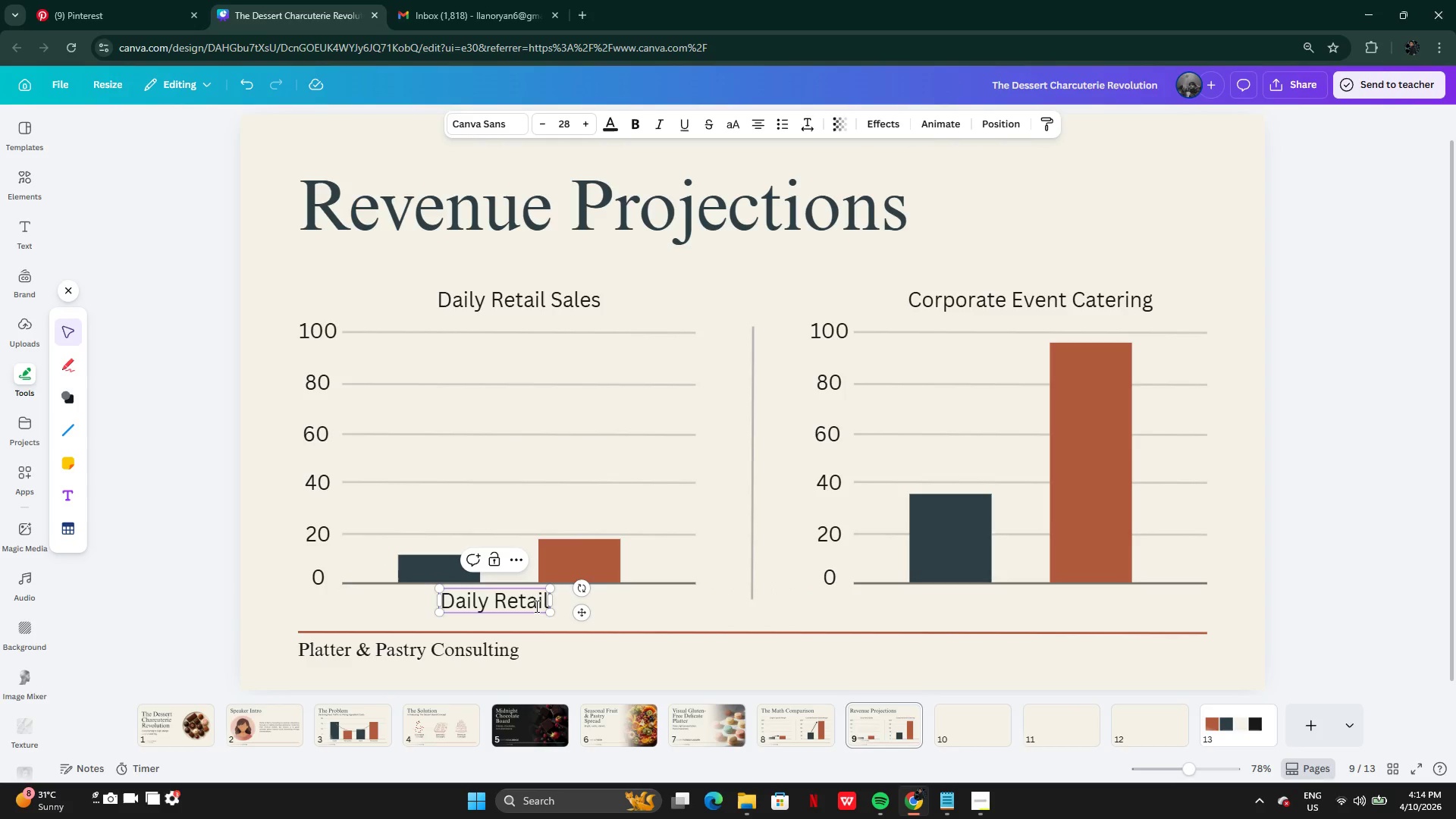 
key(ArrowRight)
 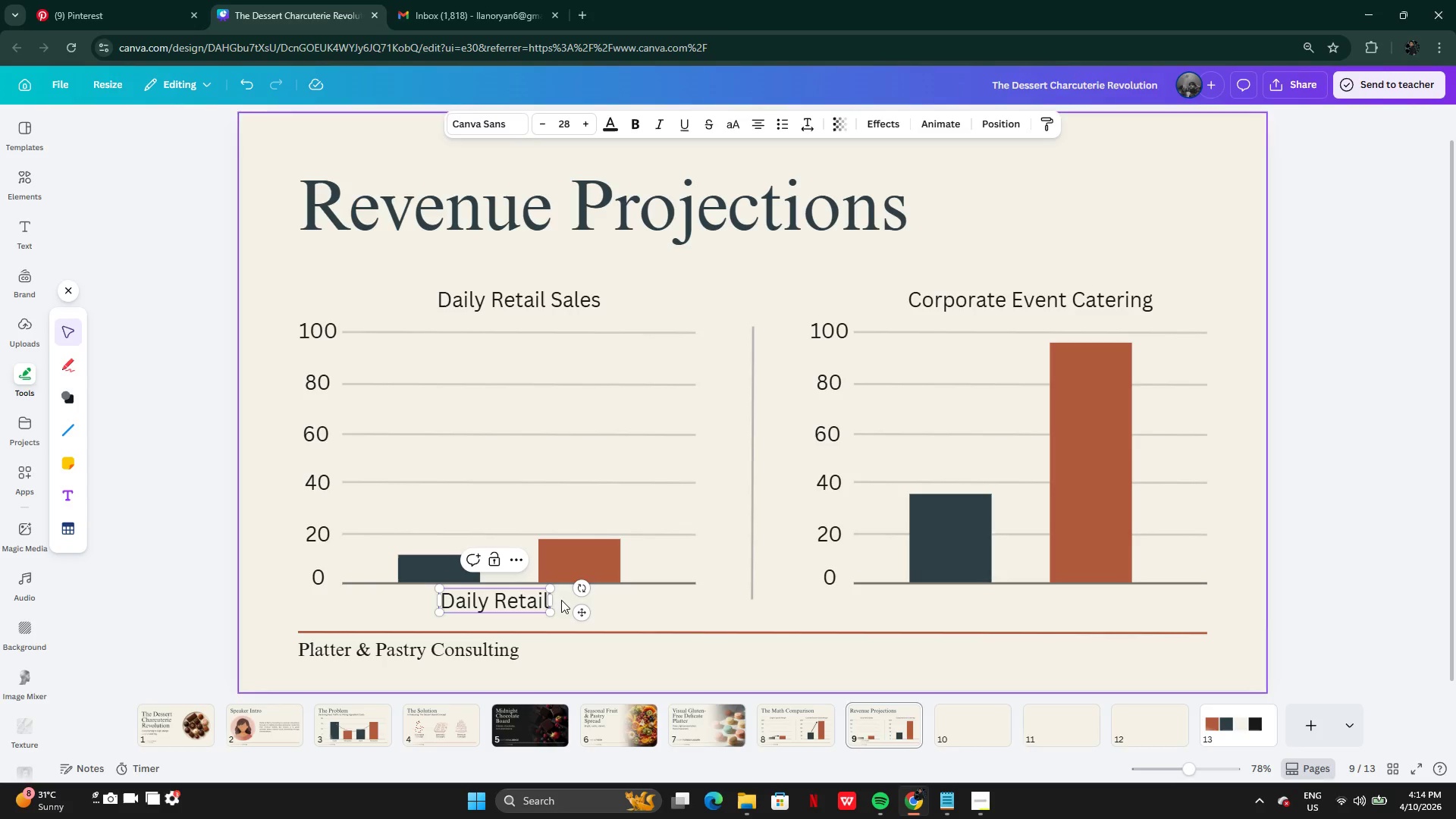 
left_click([568, 608])
 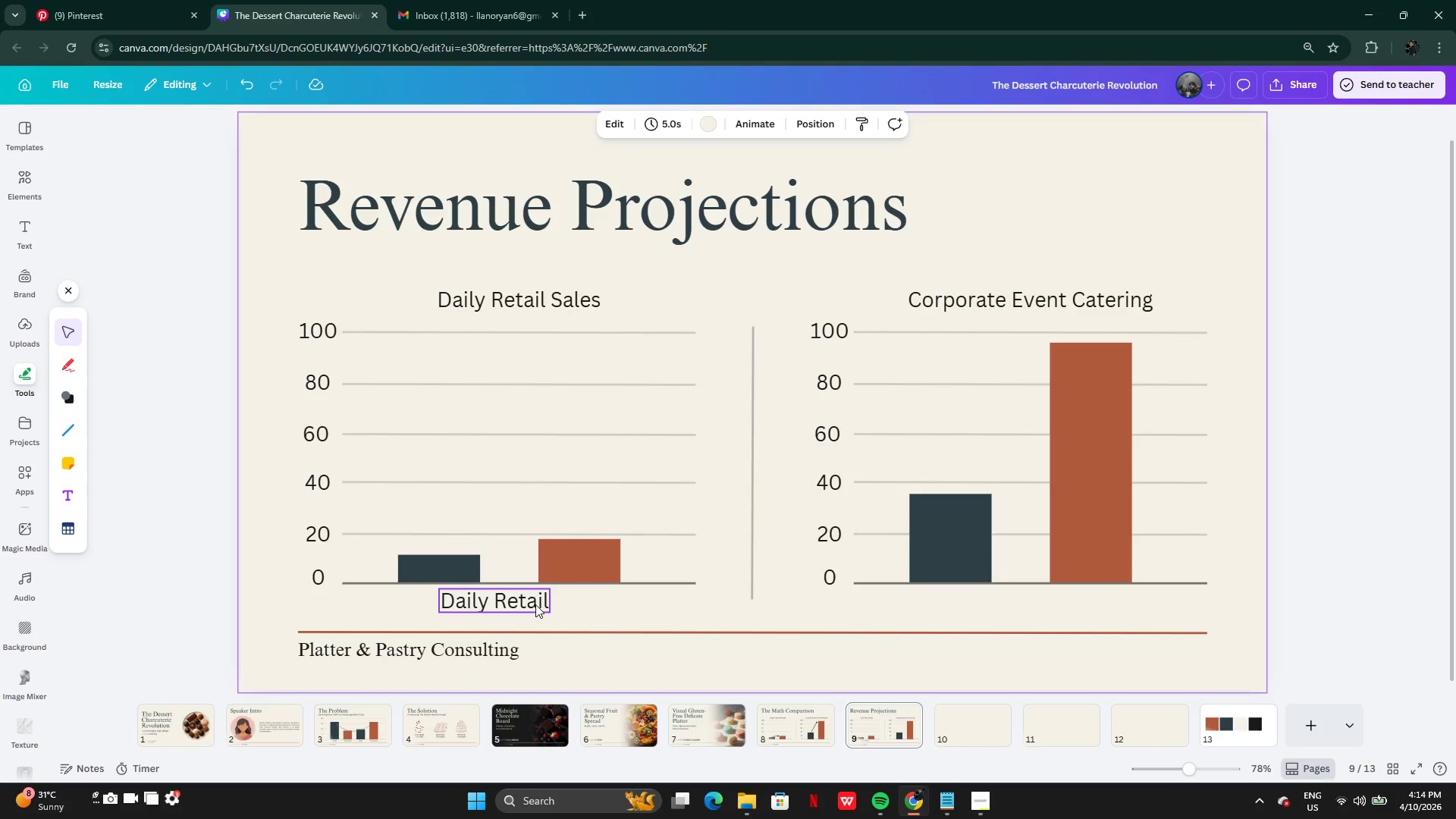 
left_click([535, 604])
 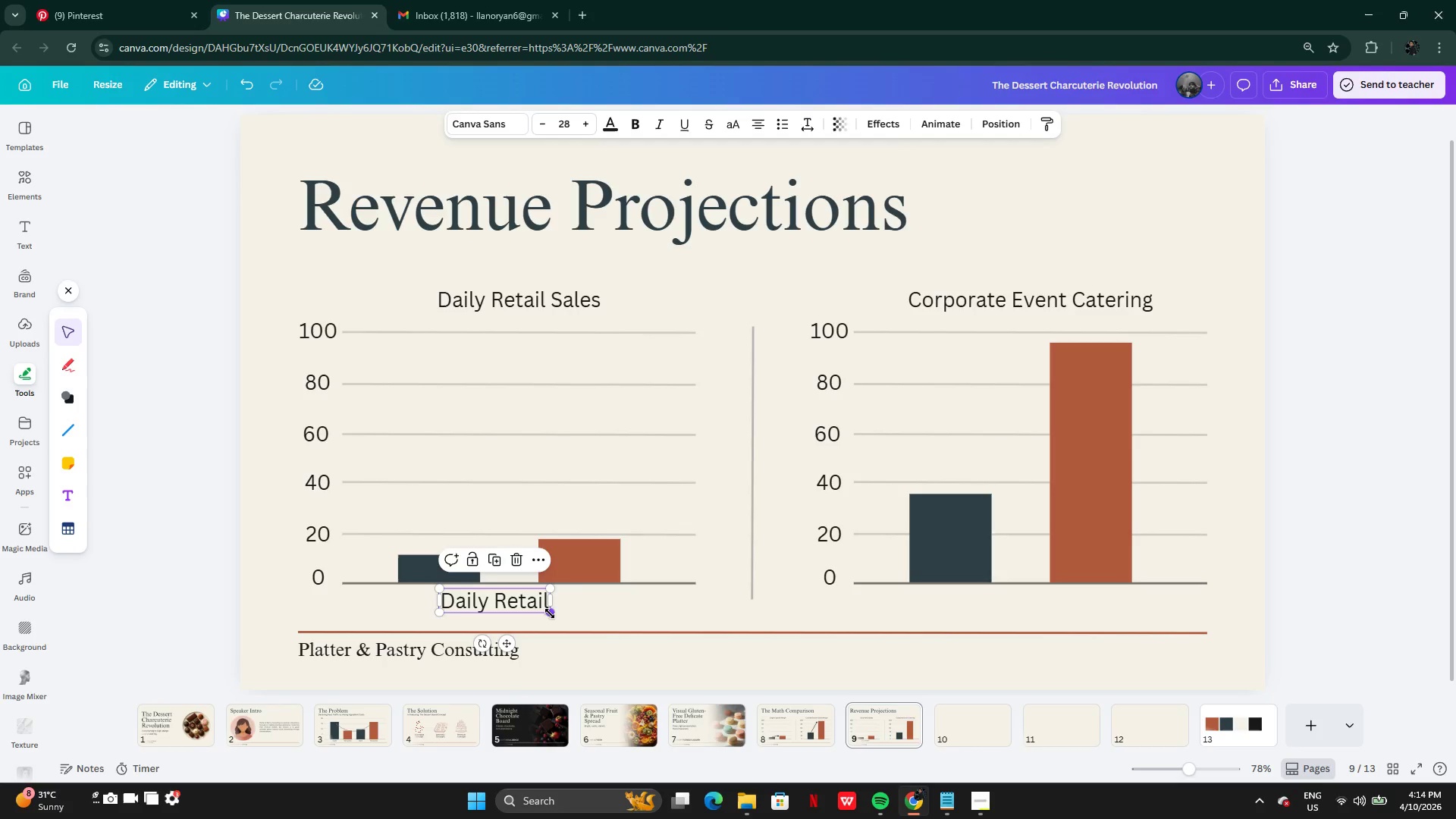 
left_click_drag(start_coordinate=[551, 615], to_coordinate=[519, 604])
 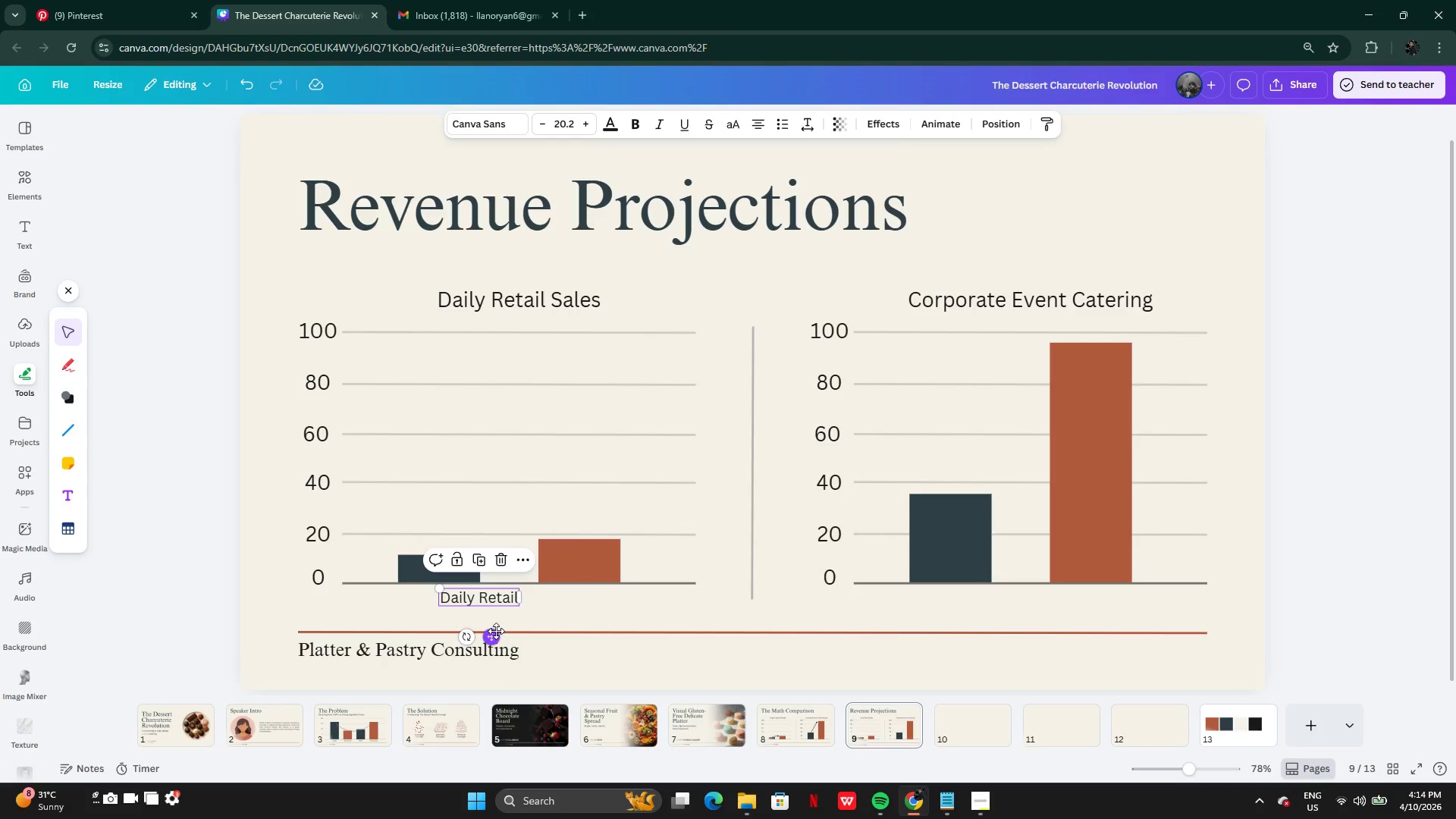 
left_click_drag(start_coordinate=[496, 631], to_coordinate=[455, 630])
 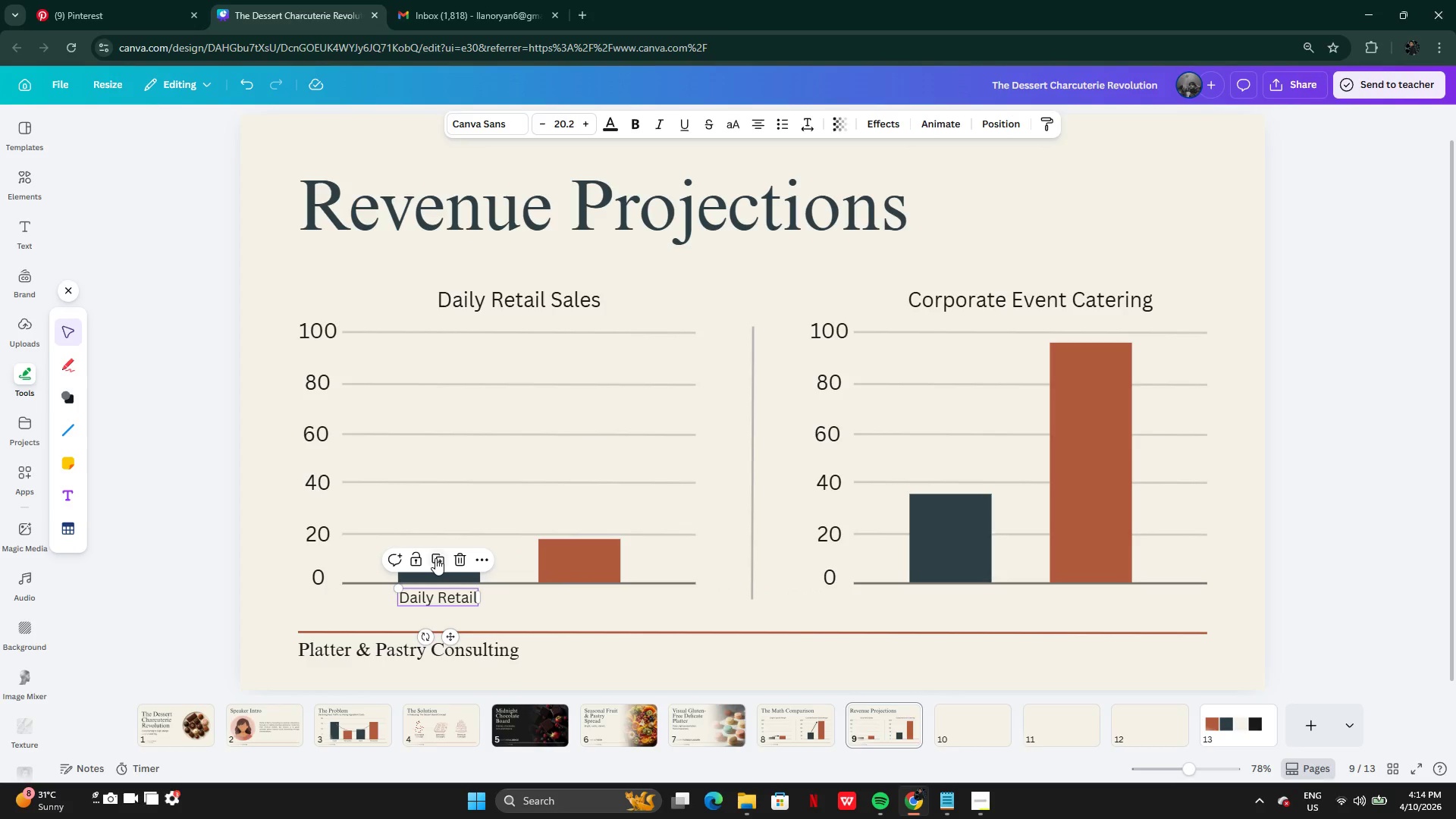 
left_click([435, 558])
 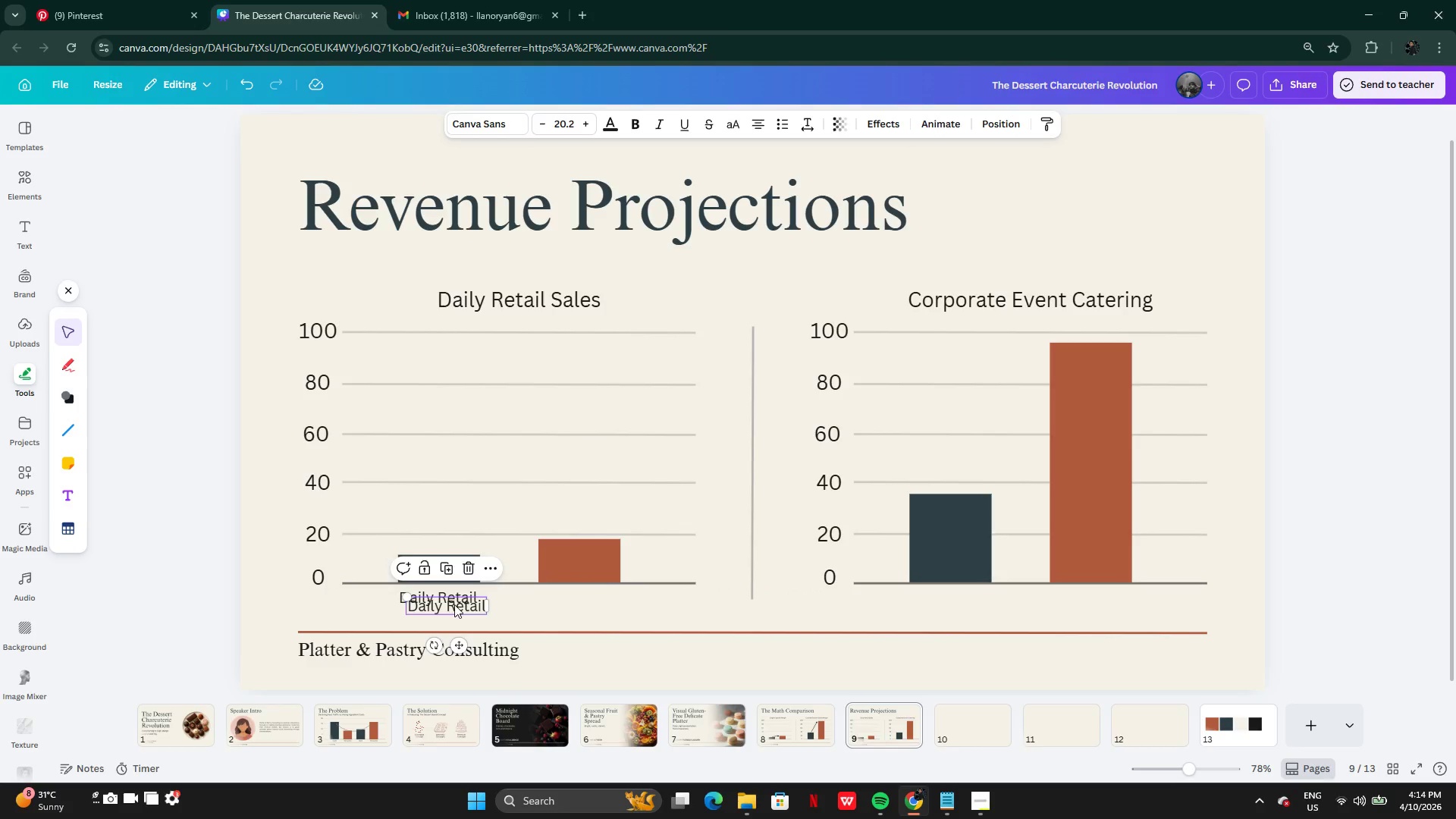 
left_click_drag(start_coordinate=[454, 604], to_coordinate=[589, 598])
 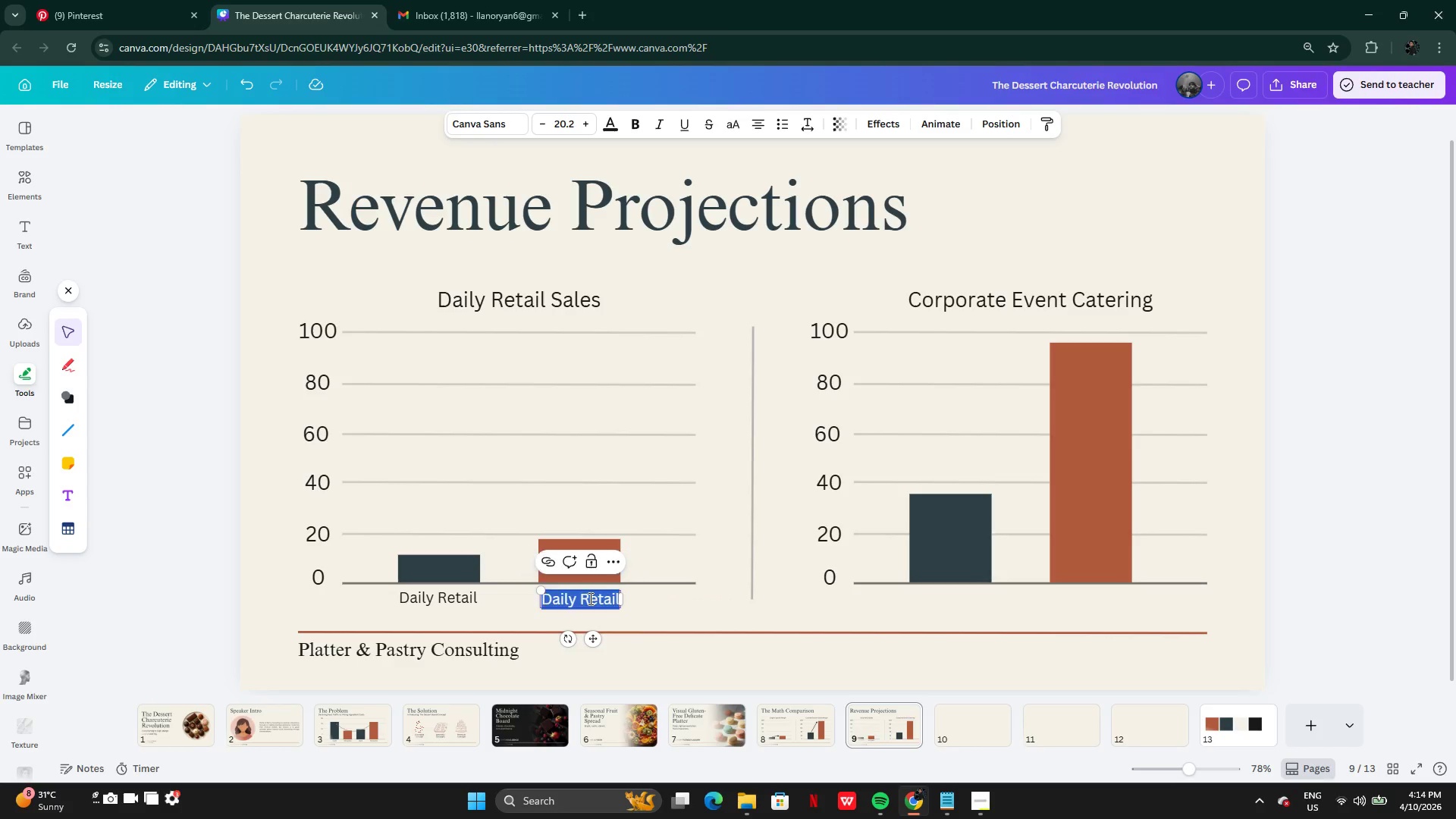 
double_click([589, 598])
 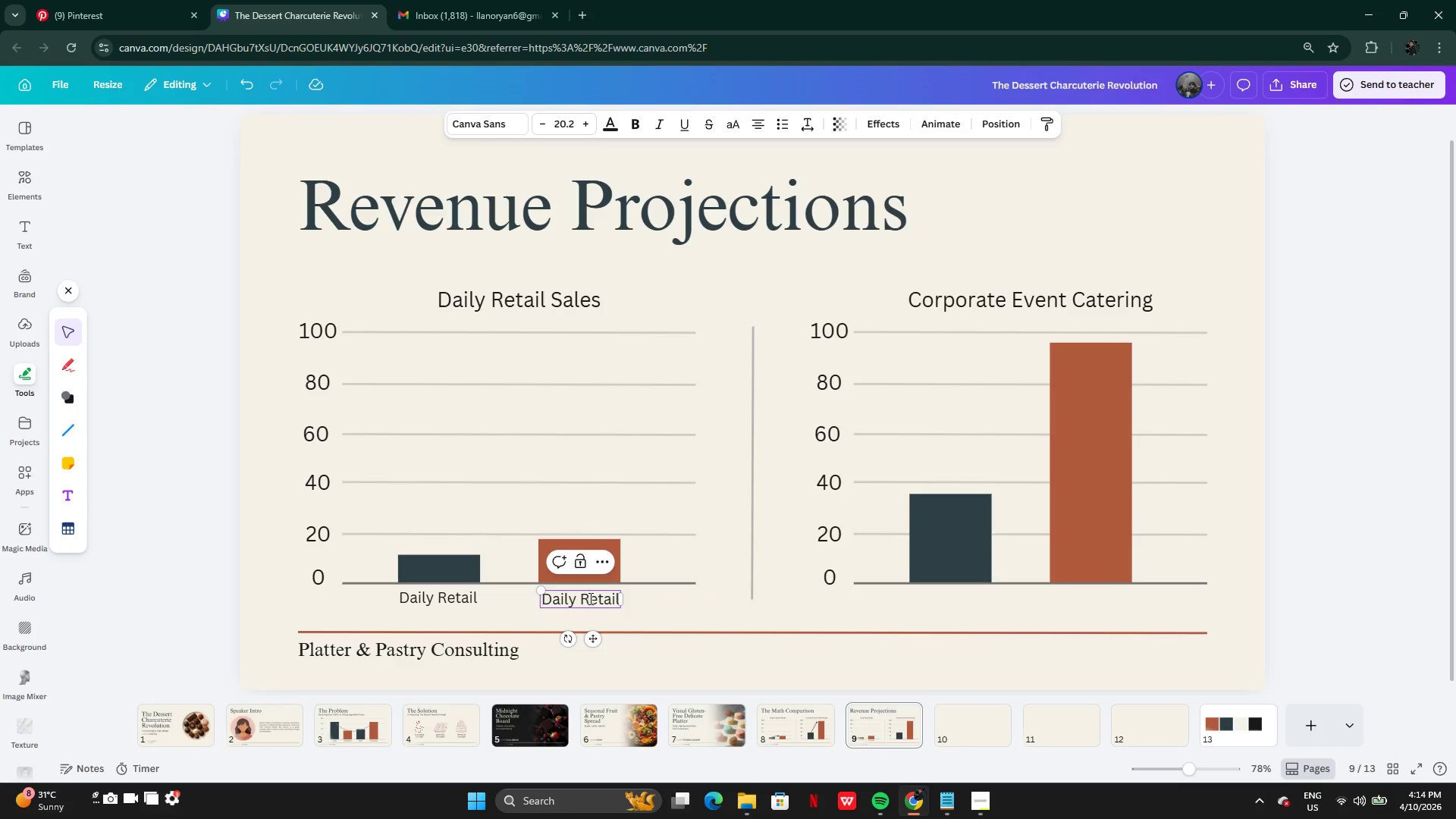 
key(Control+A)
 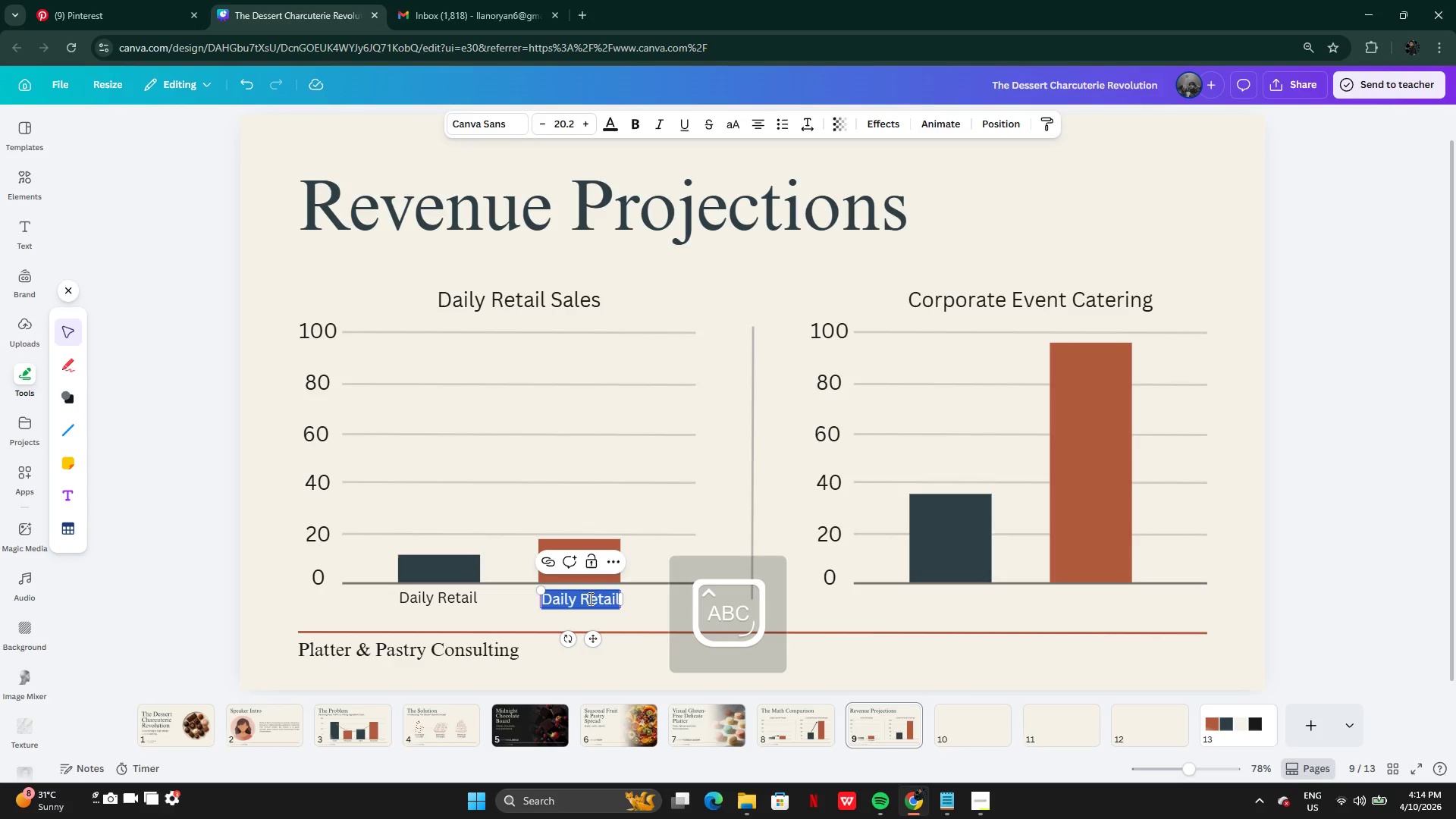 
type(Catering)
 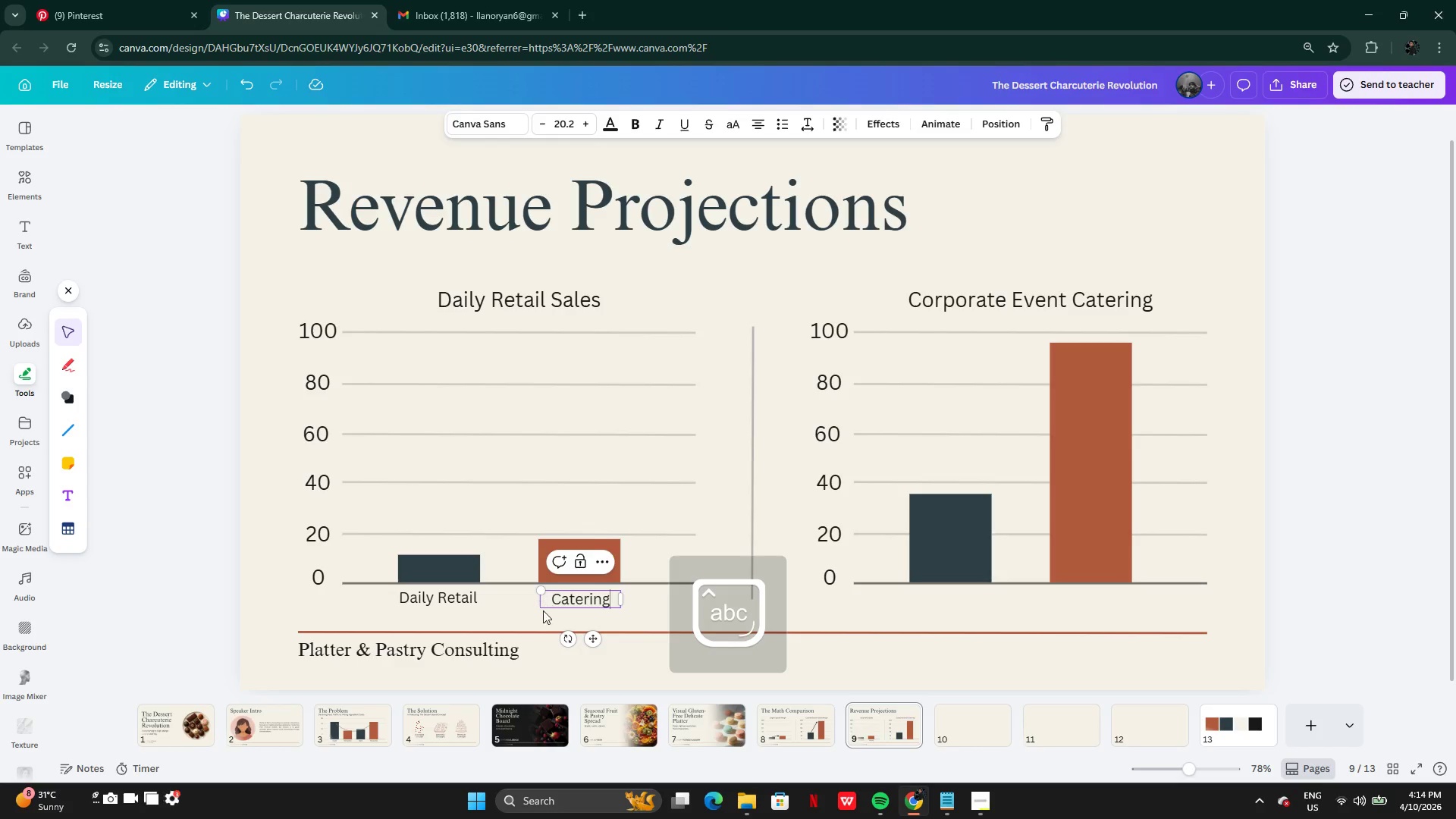 
left_click([540, 620])
 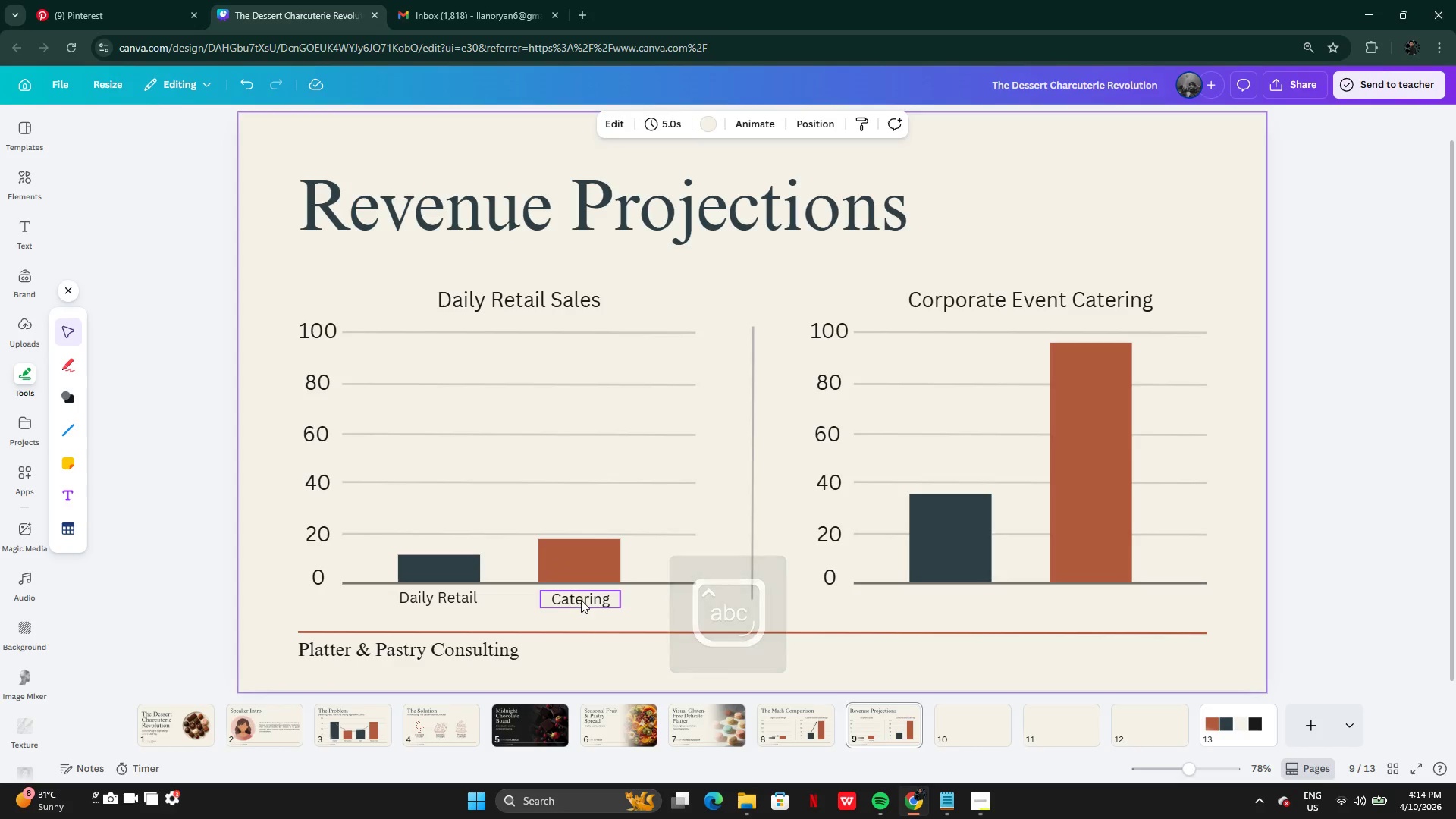 
left_click([581, 600])
 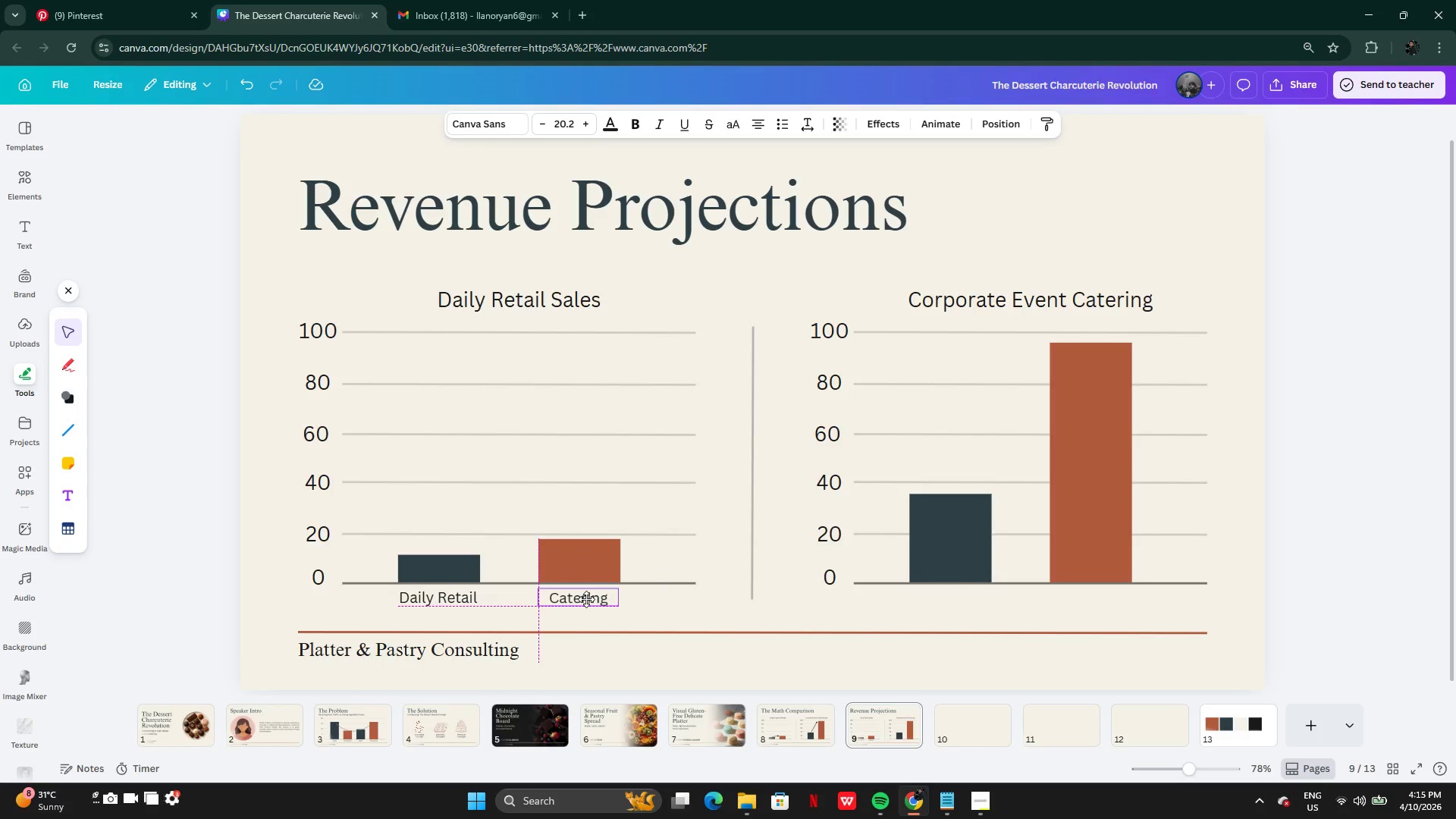 
left_click([654, 612])
 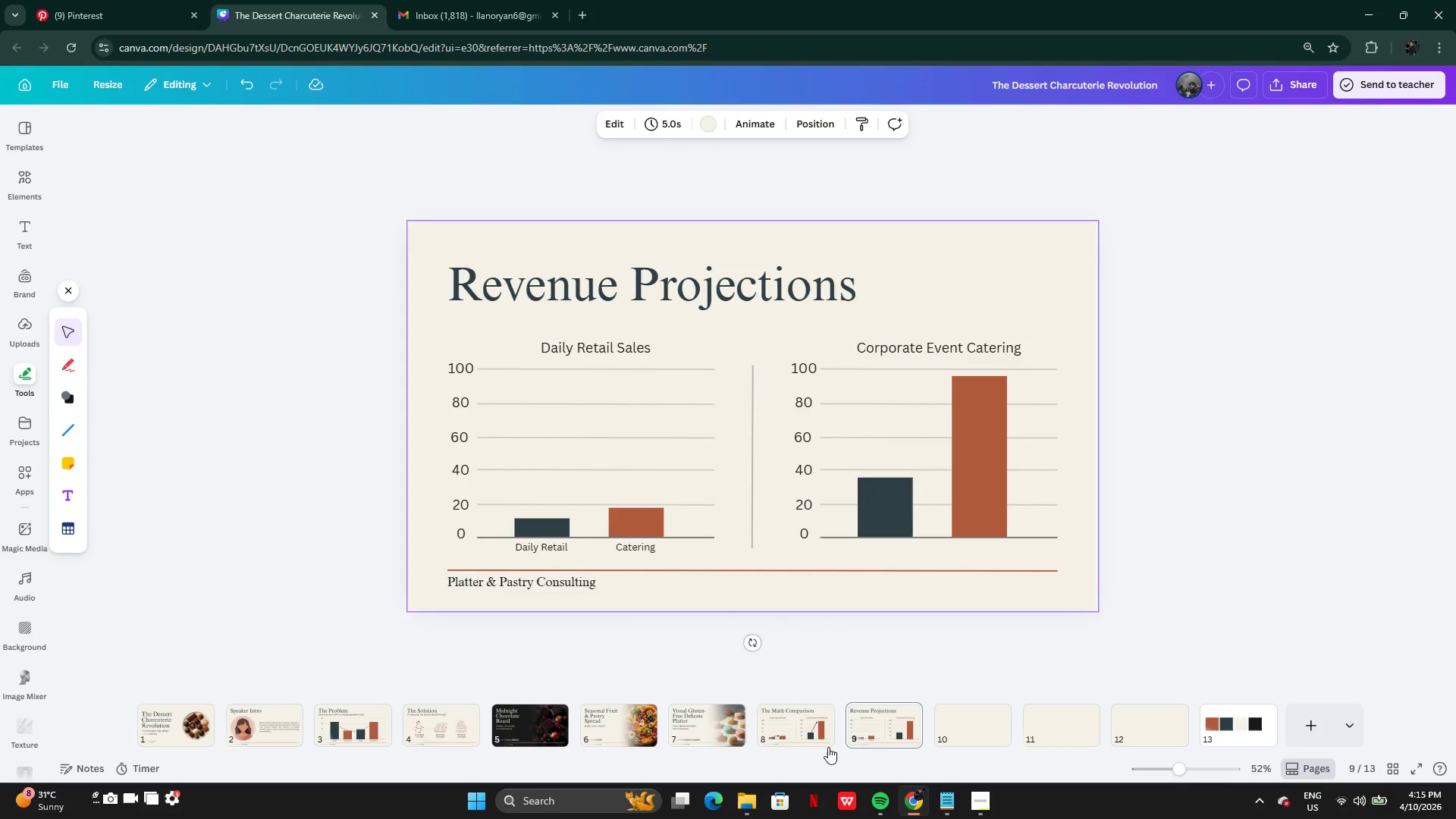 
left_click([797, 735])
 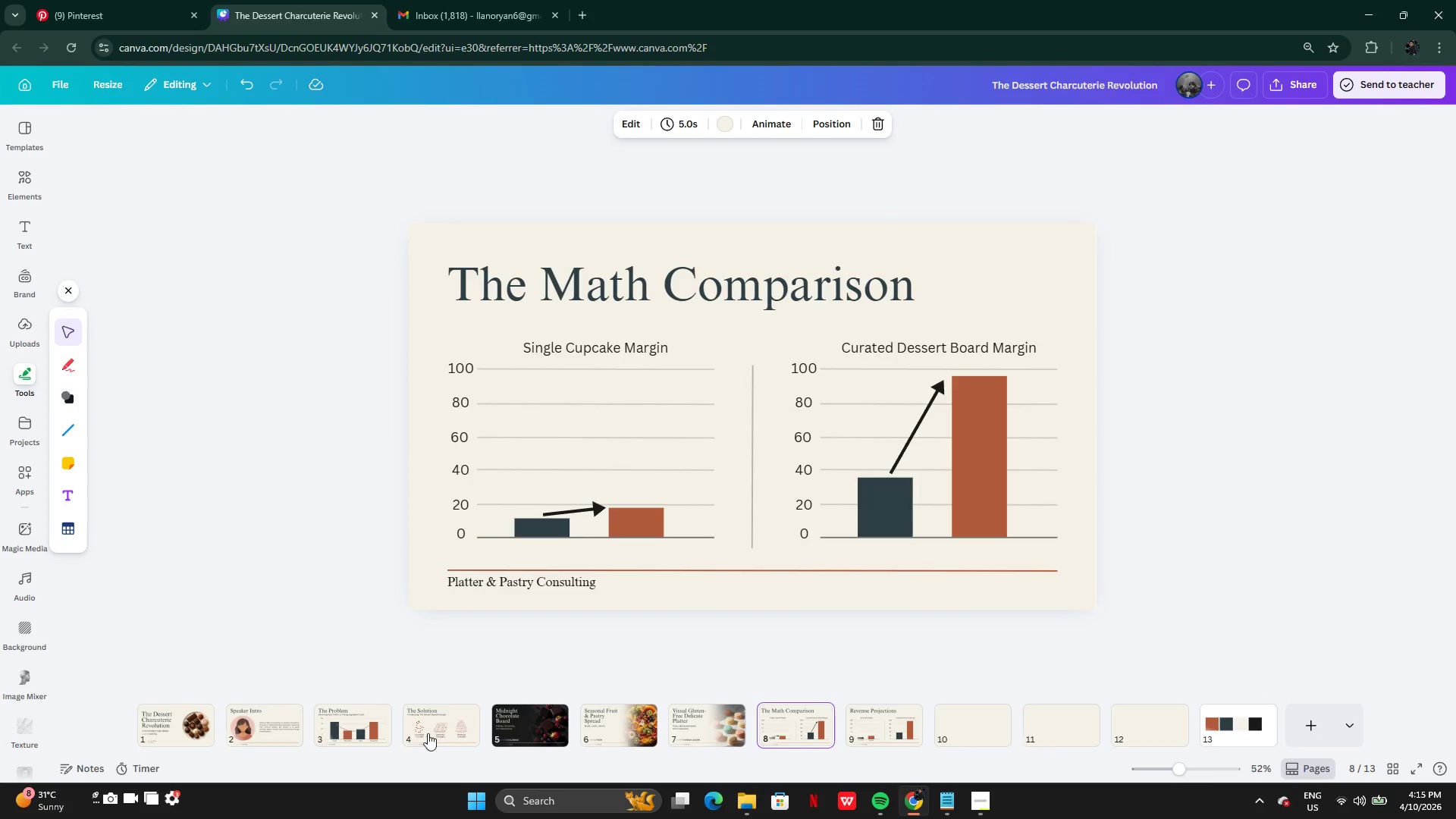 
left_click([368, 736])
 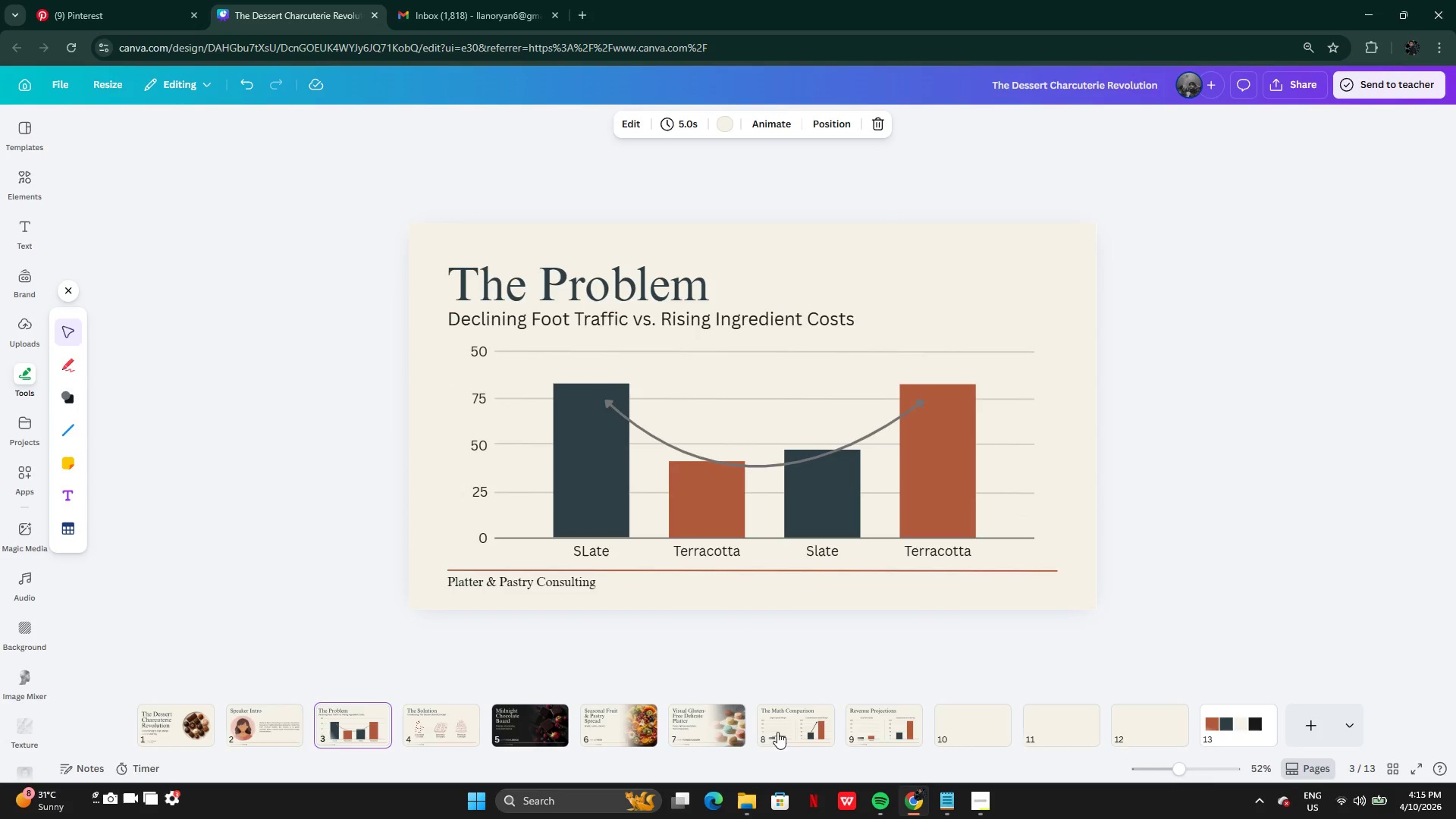 
left_click([792, 731])
 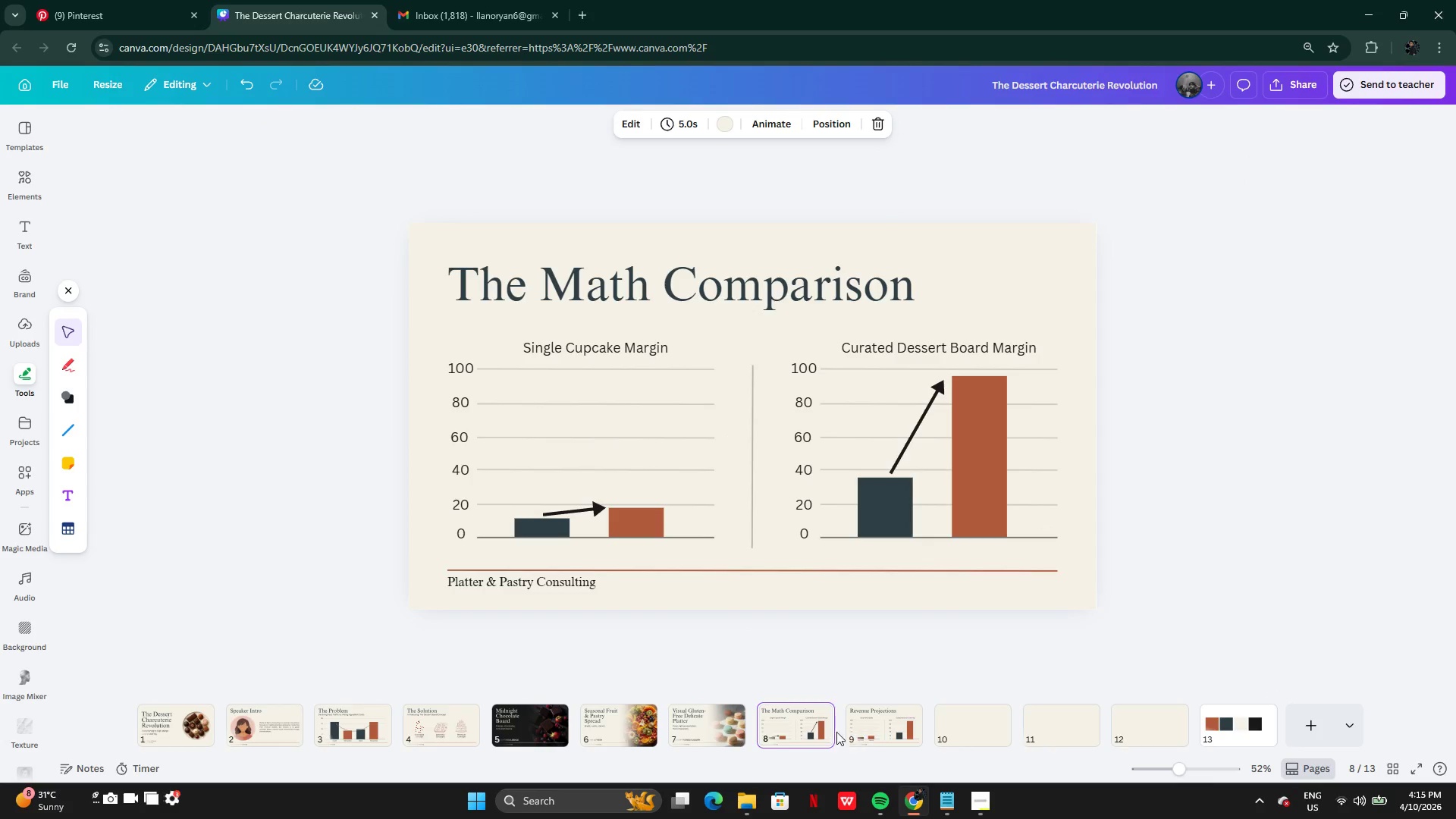 
left_click([868, 733])
 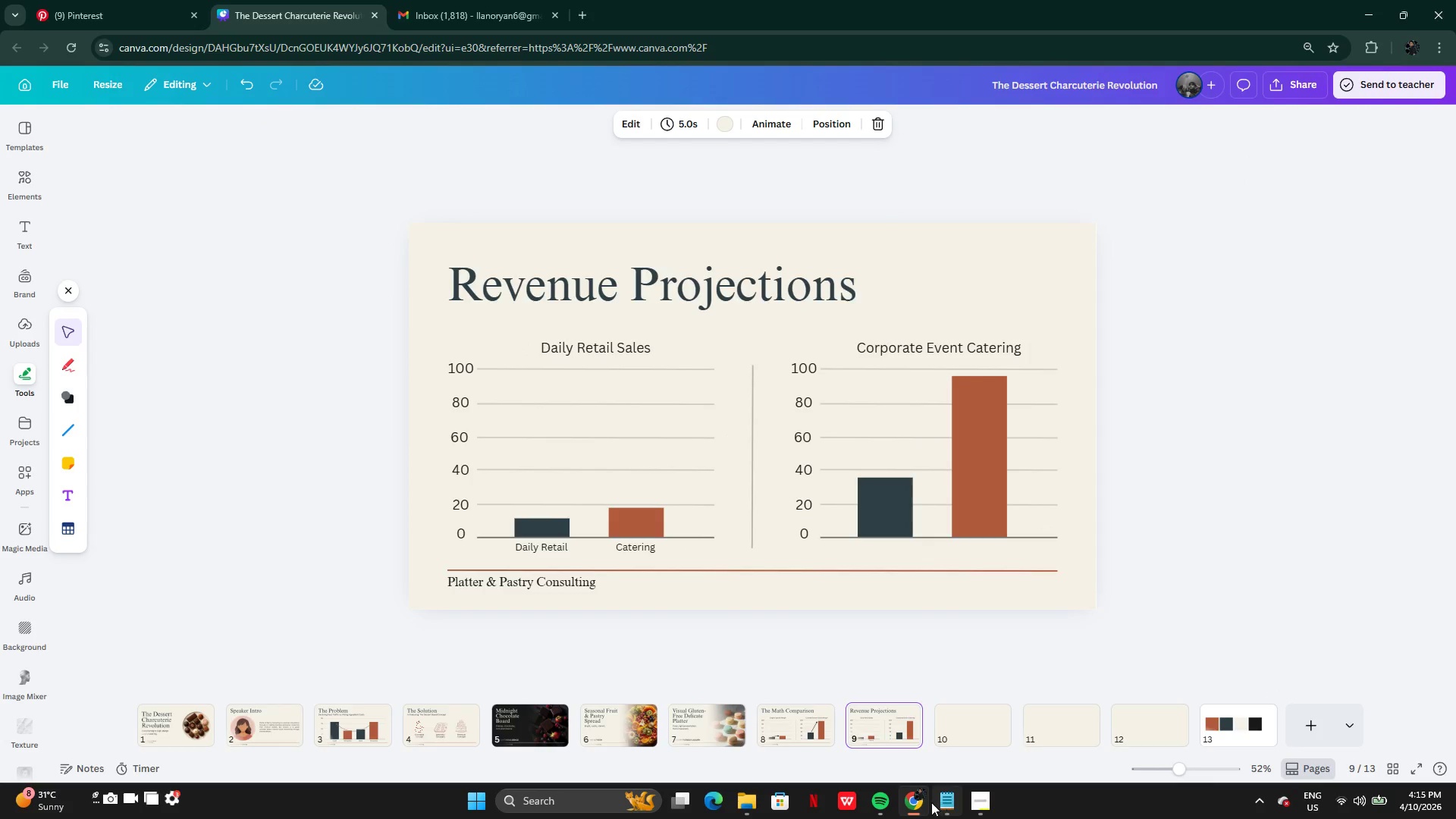 
left_click([924, 804])
 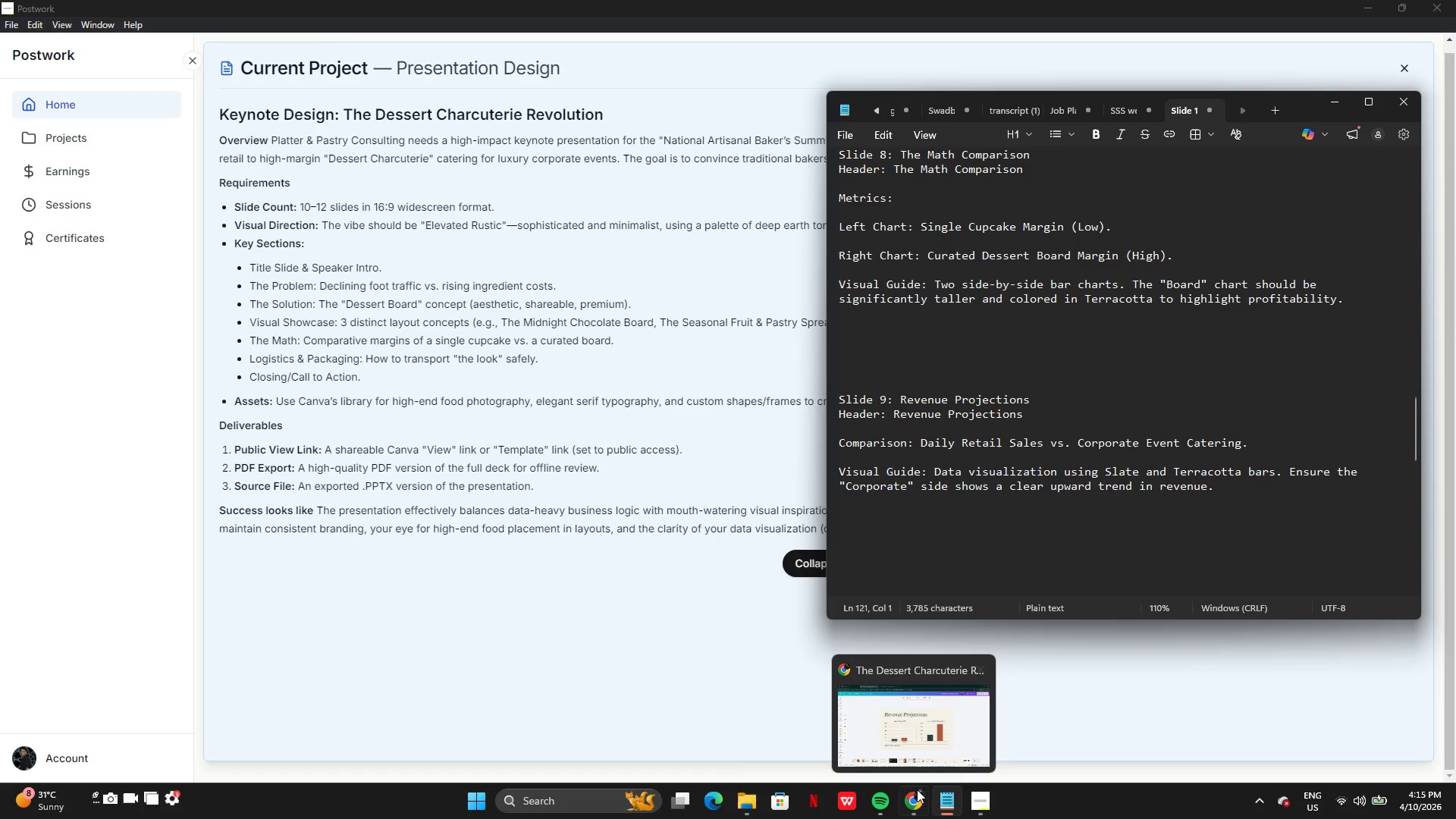 
left_click([910, 800])
 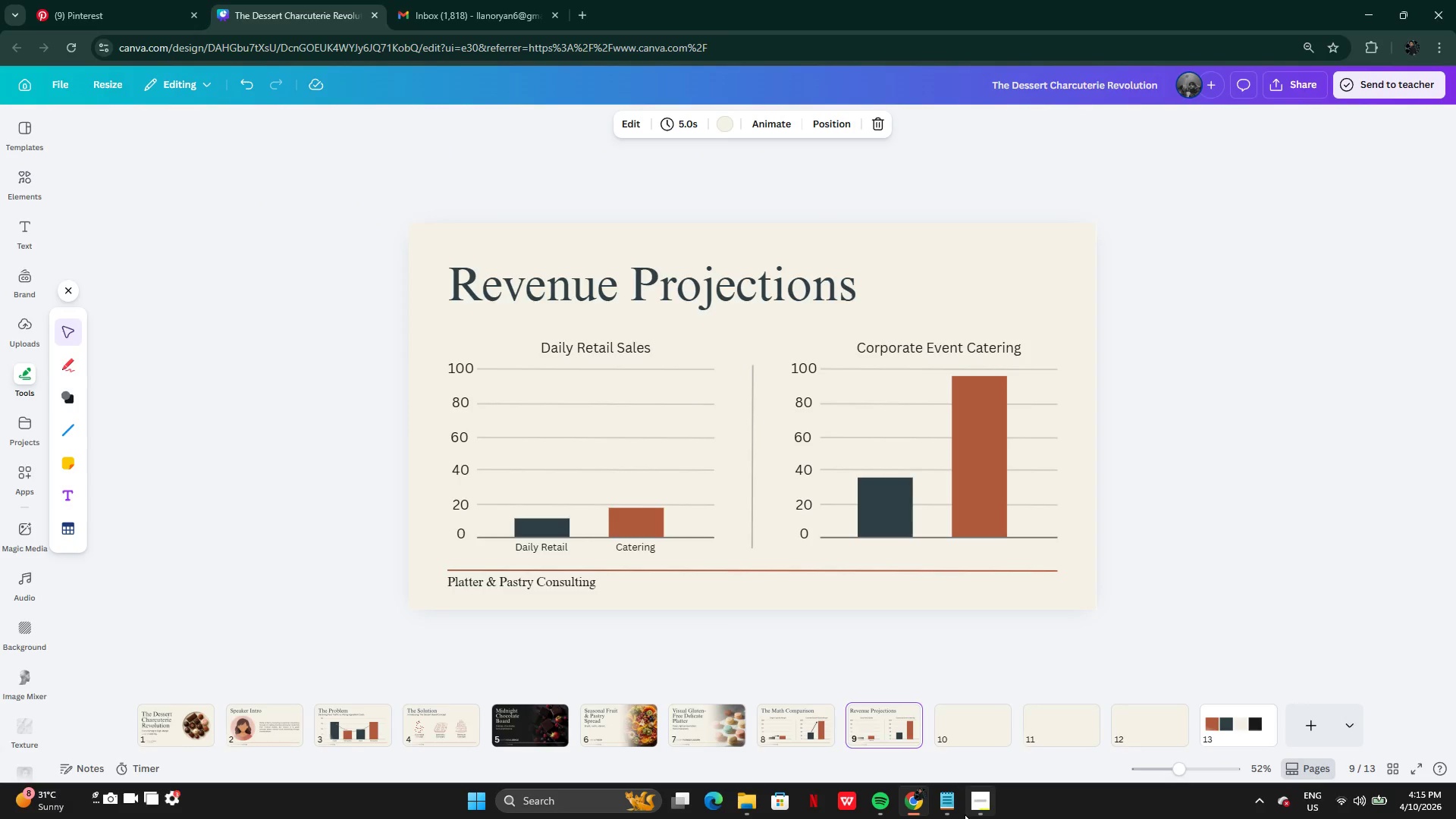 
left_click([958, 809])
 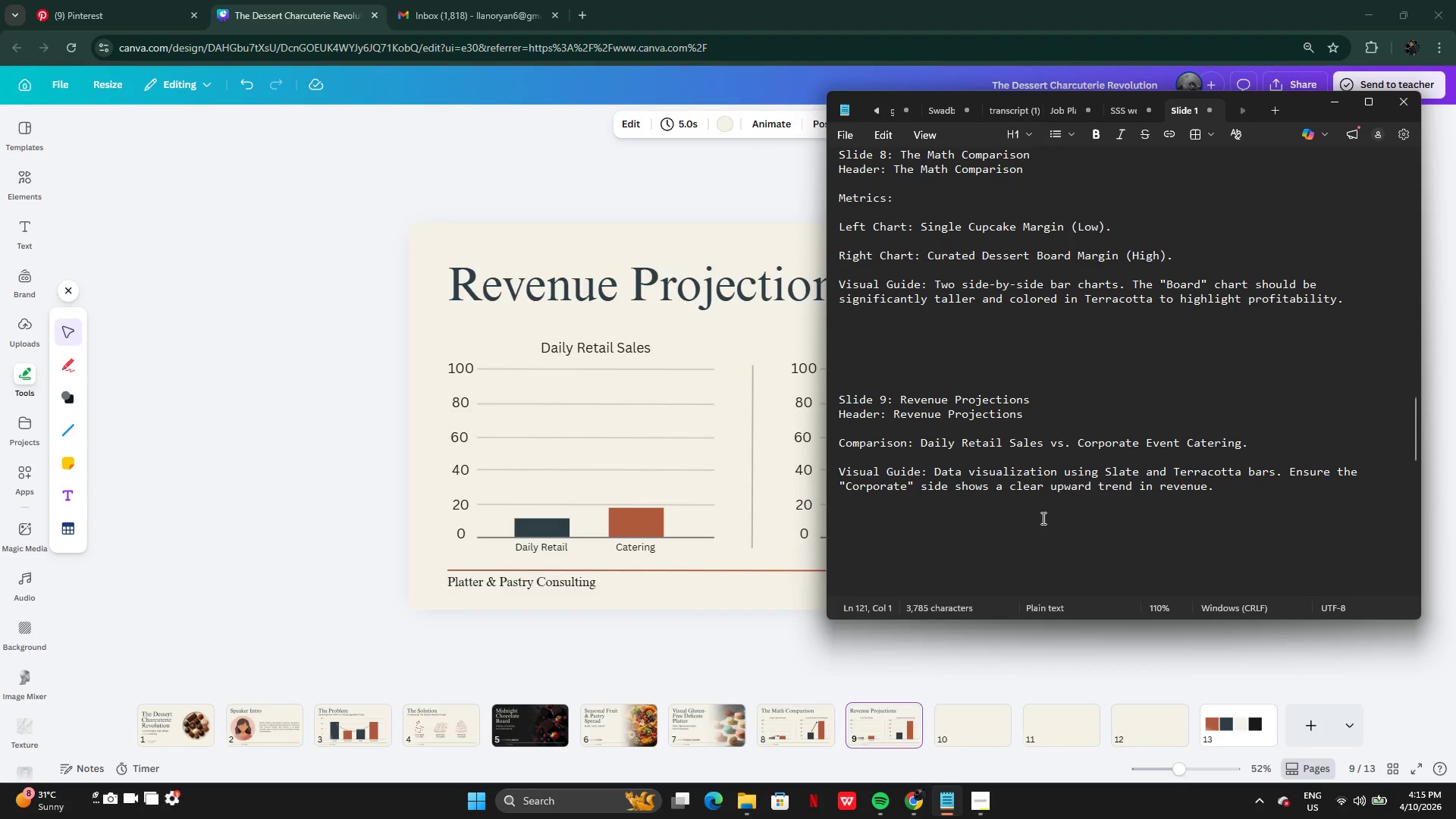 
wait(9.88)
 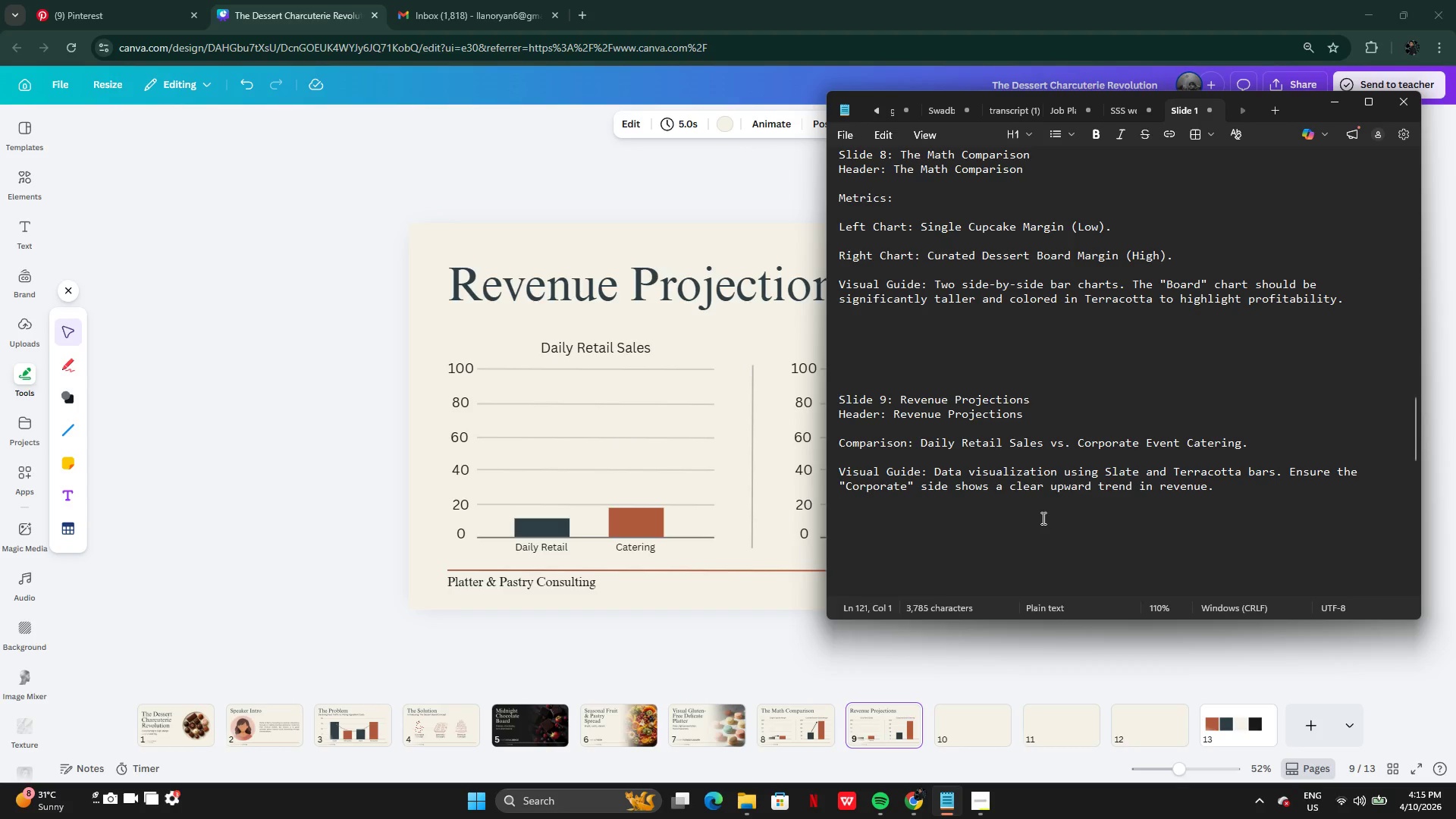 
left_click([780, 647])
 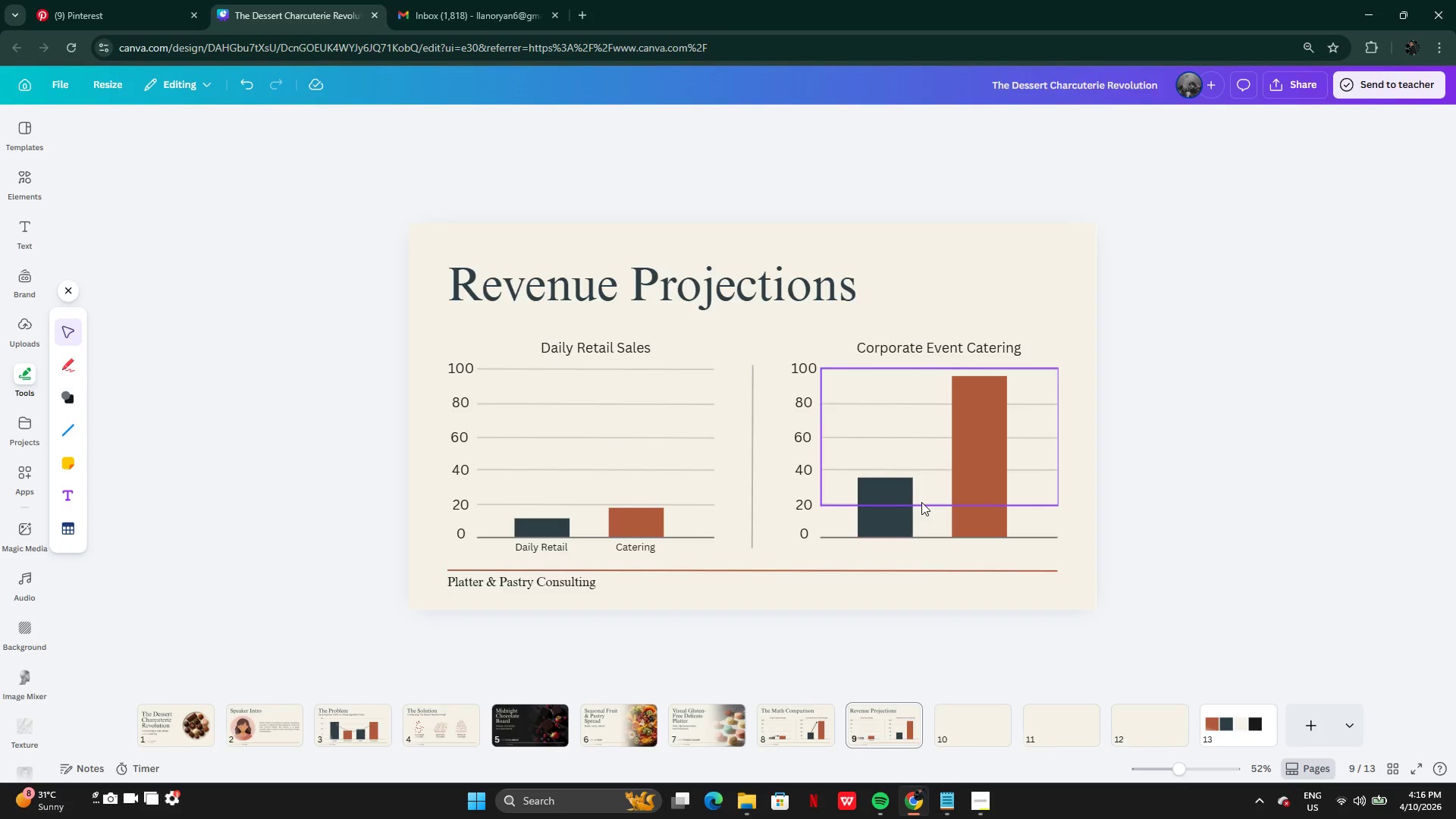 
wait(41.7)
 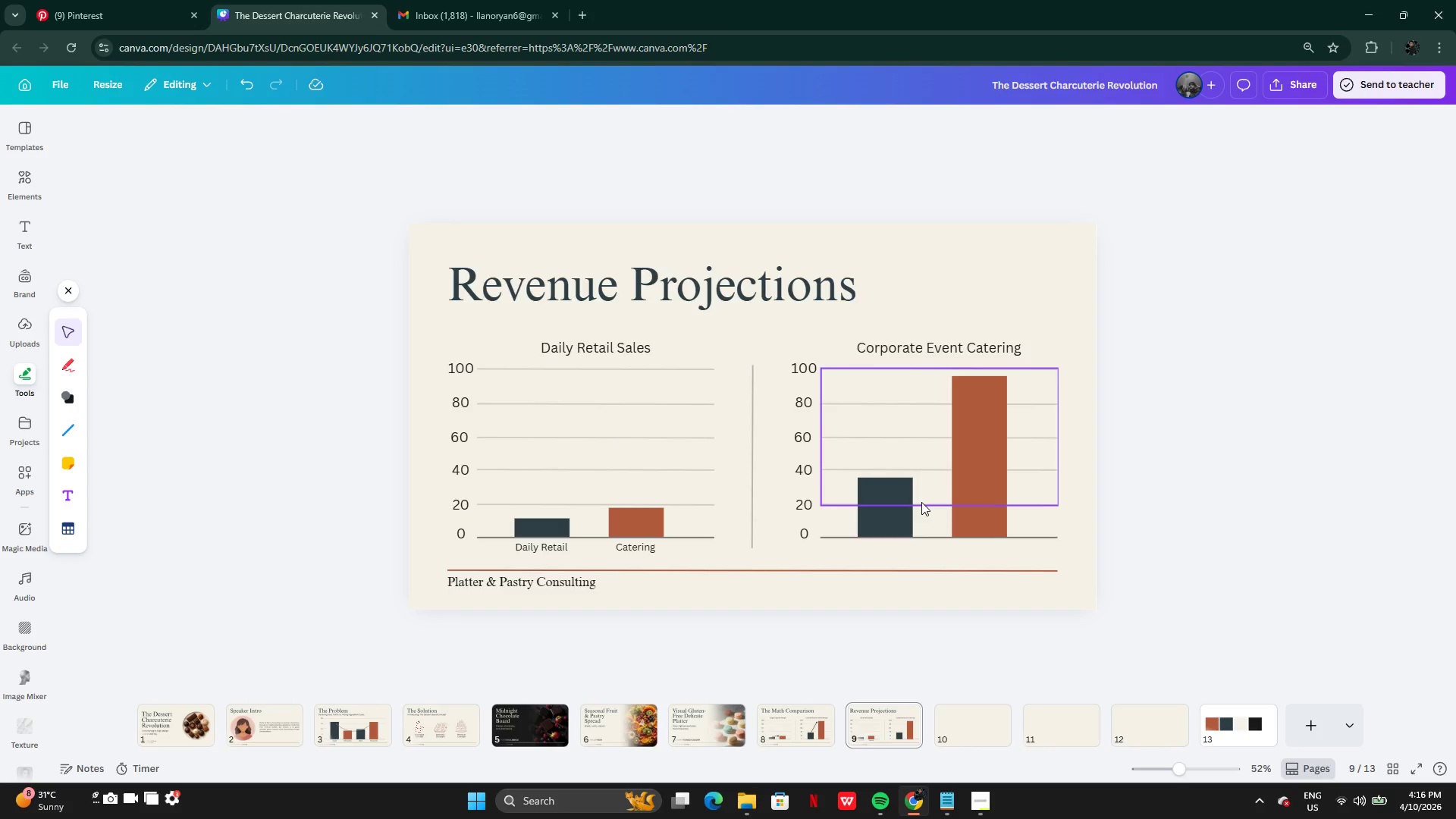 
left_click([904, 509])
 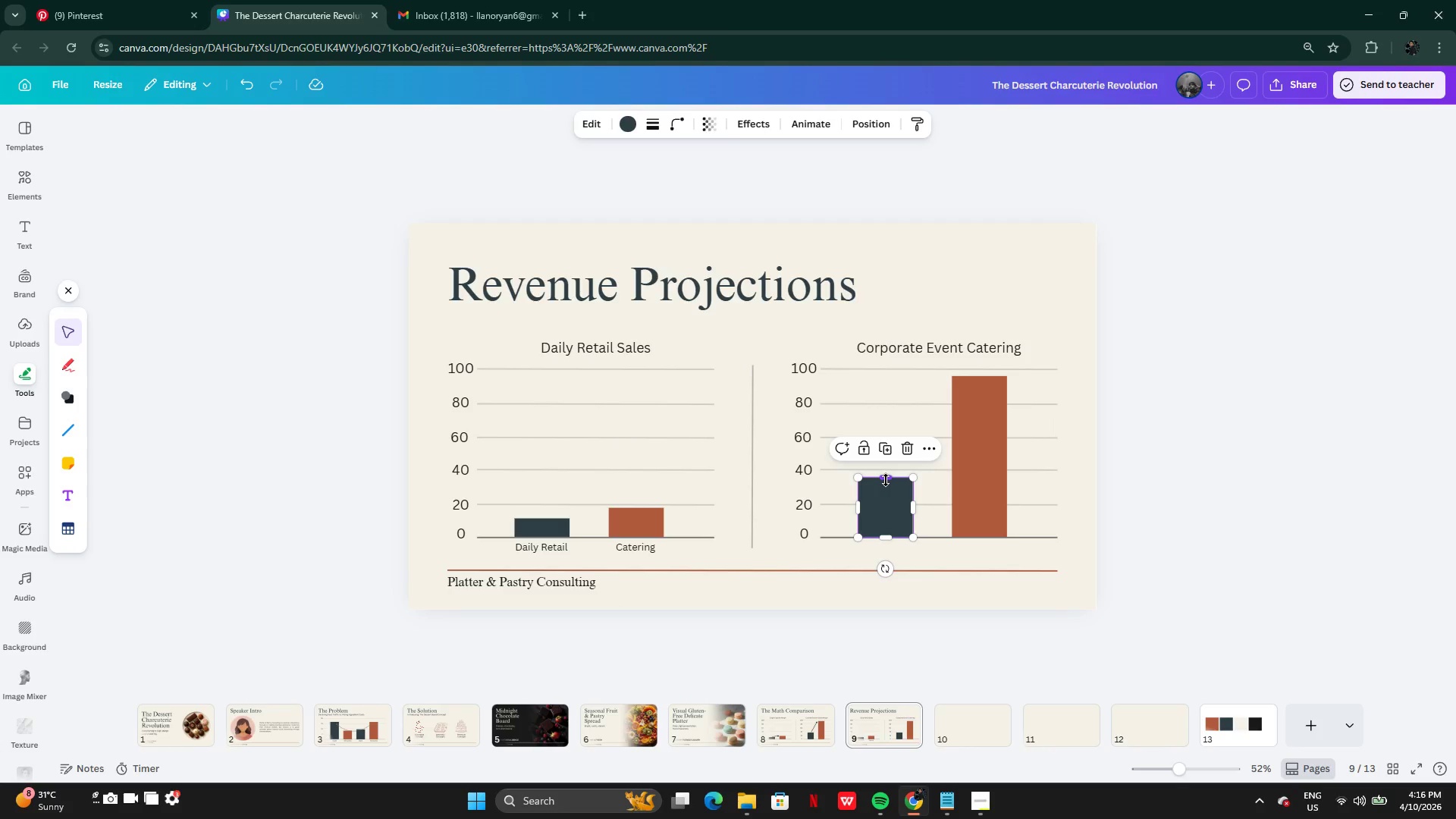 
left_click_drag(start_coordinate=[886, 480], to_coordinate=[884, 453])
 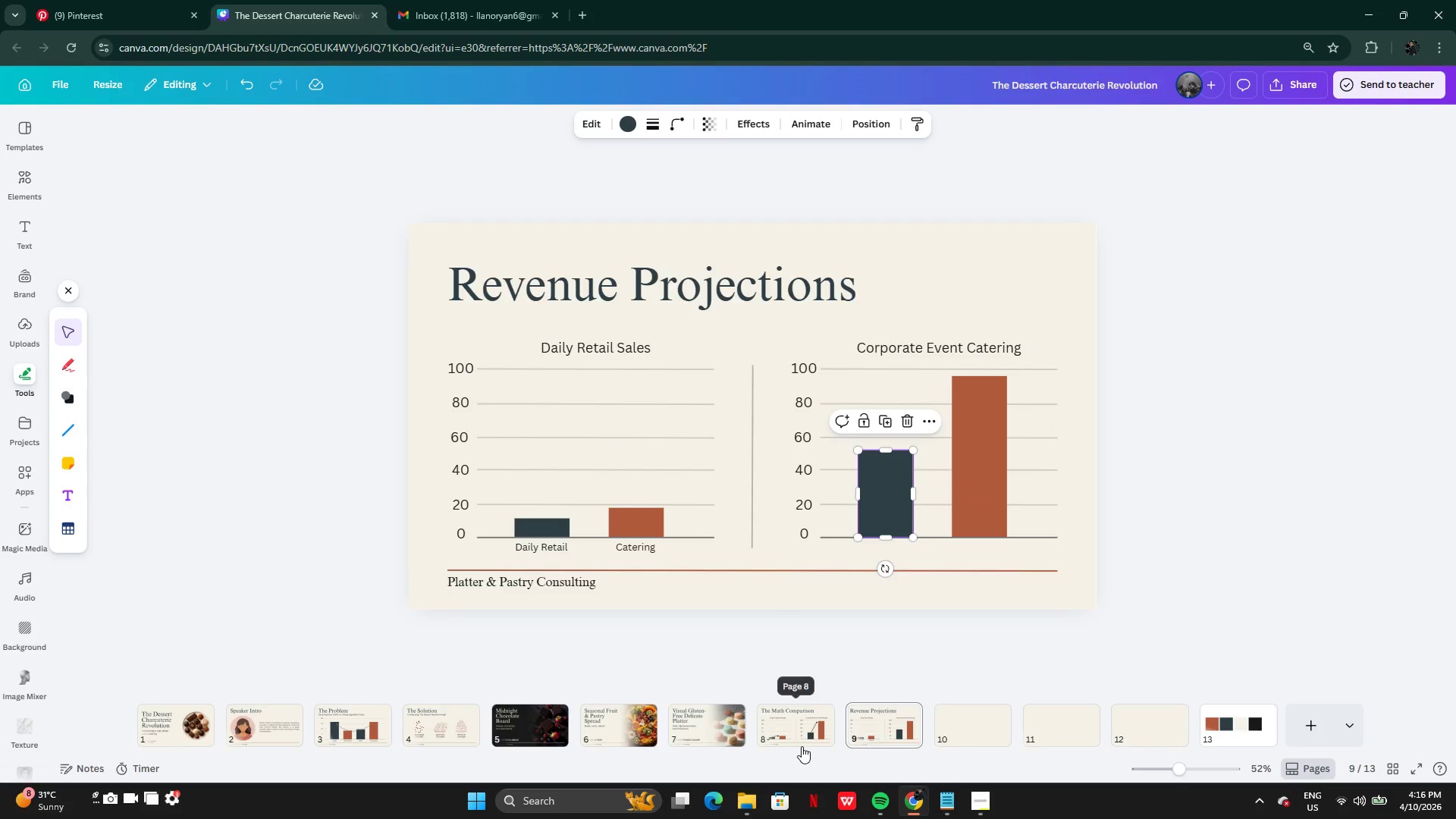 
left_click([800, 742])
 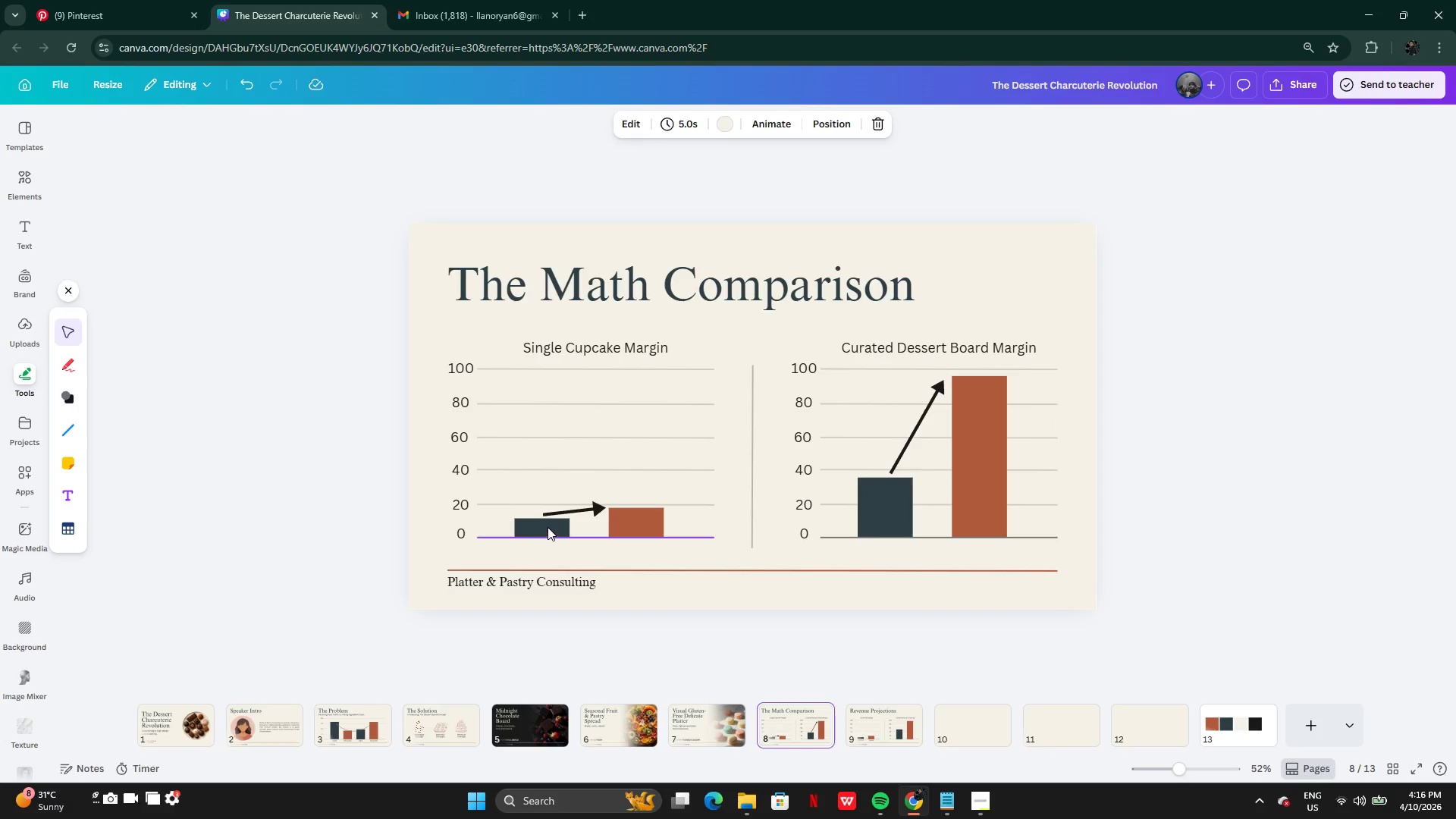 
left_click([548, 526])
 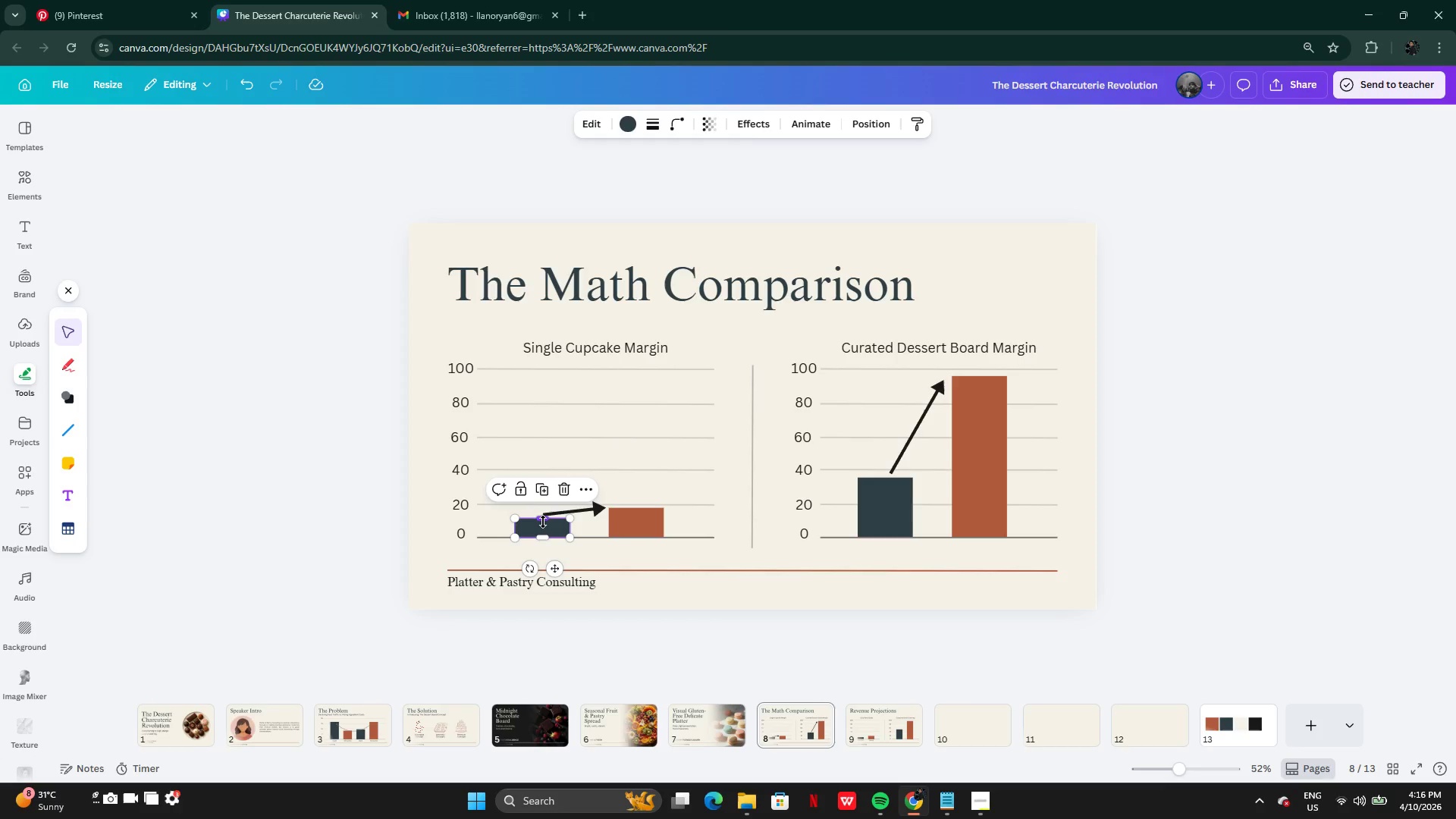 
left_click_drag(start_coordinate=[543, 522], to_coordinate=[541, 528])
 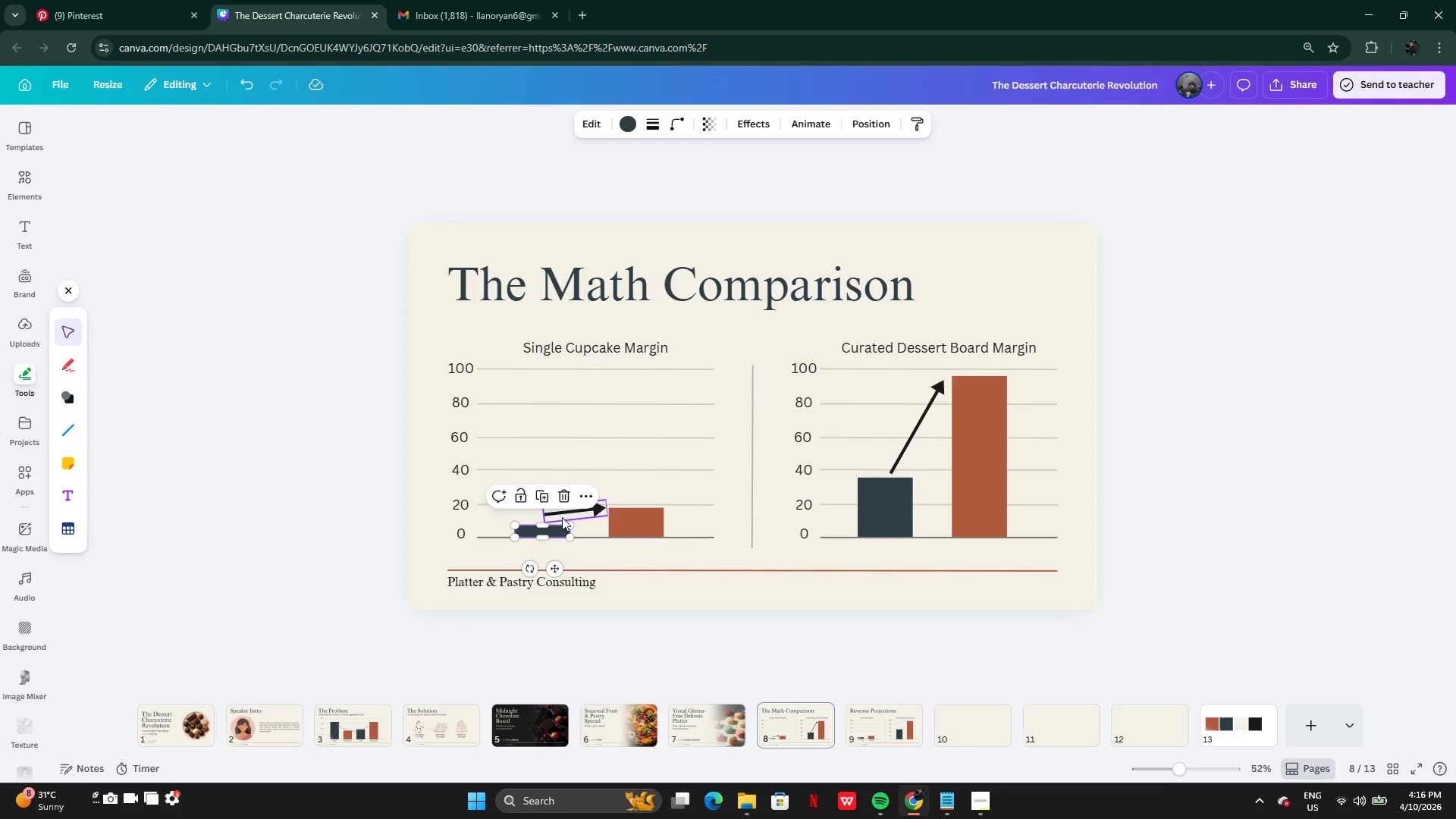 
left_click([562, 517])
 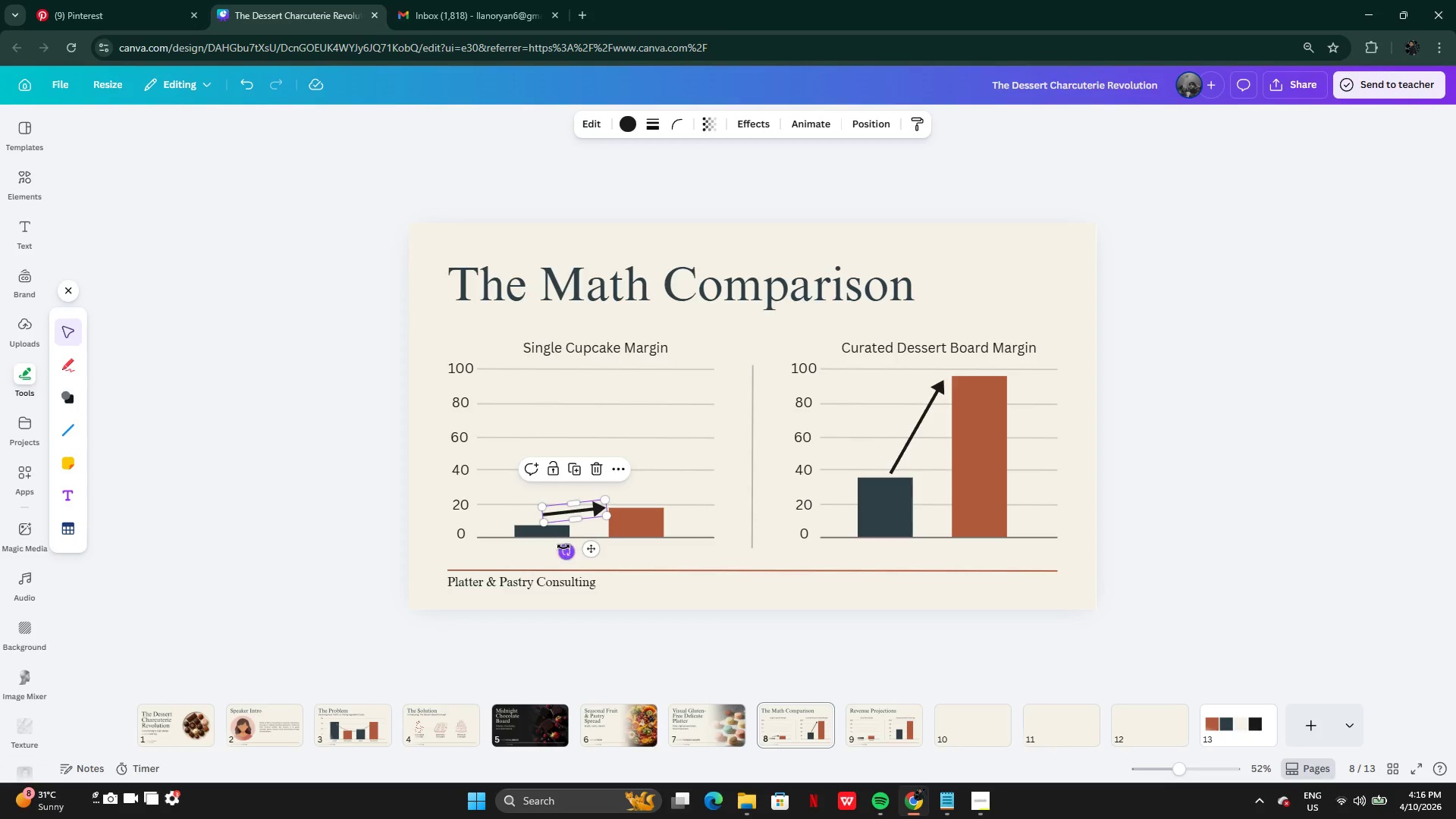 
left_click_drag(start_coordinate=[563, 547], to_coordinate=[567, 547])
 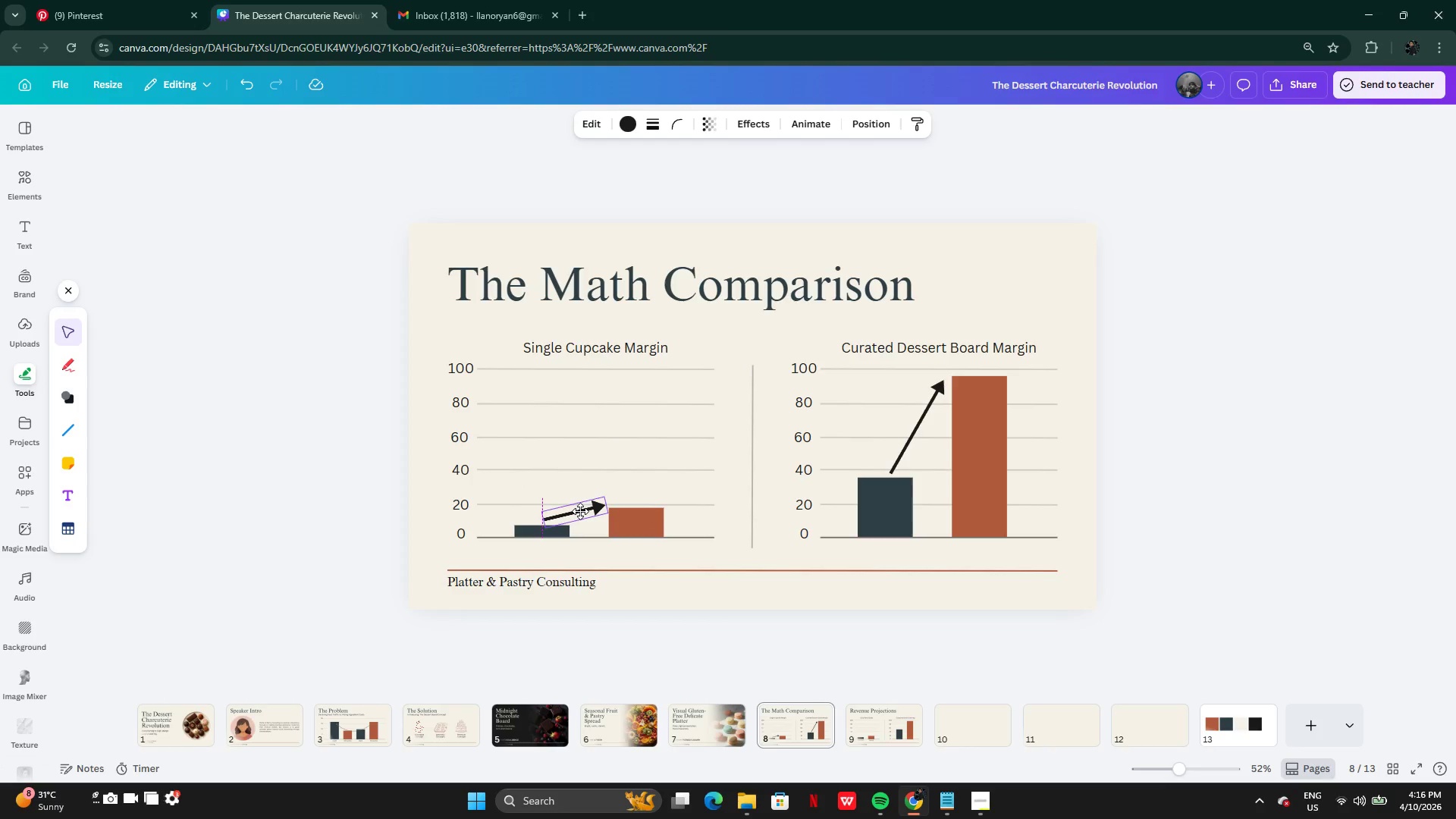 
left_click_drag(start_coordinate=[605, 498], to_coordinate=[602, 503])
 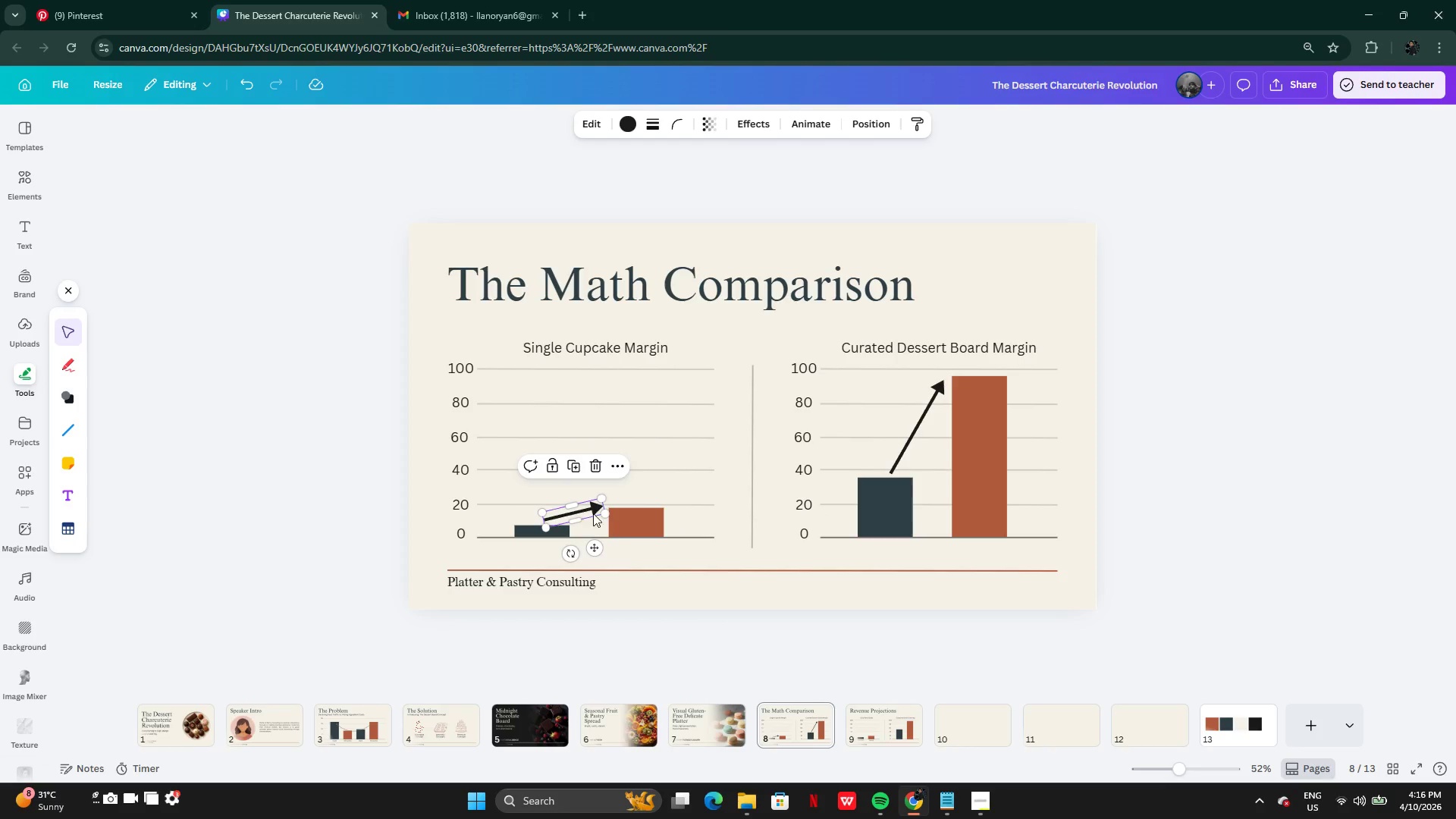 
left_click([339, 560])
 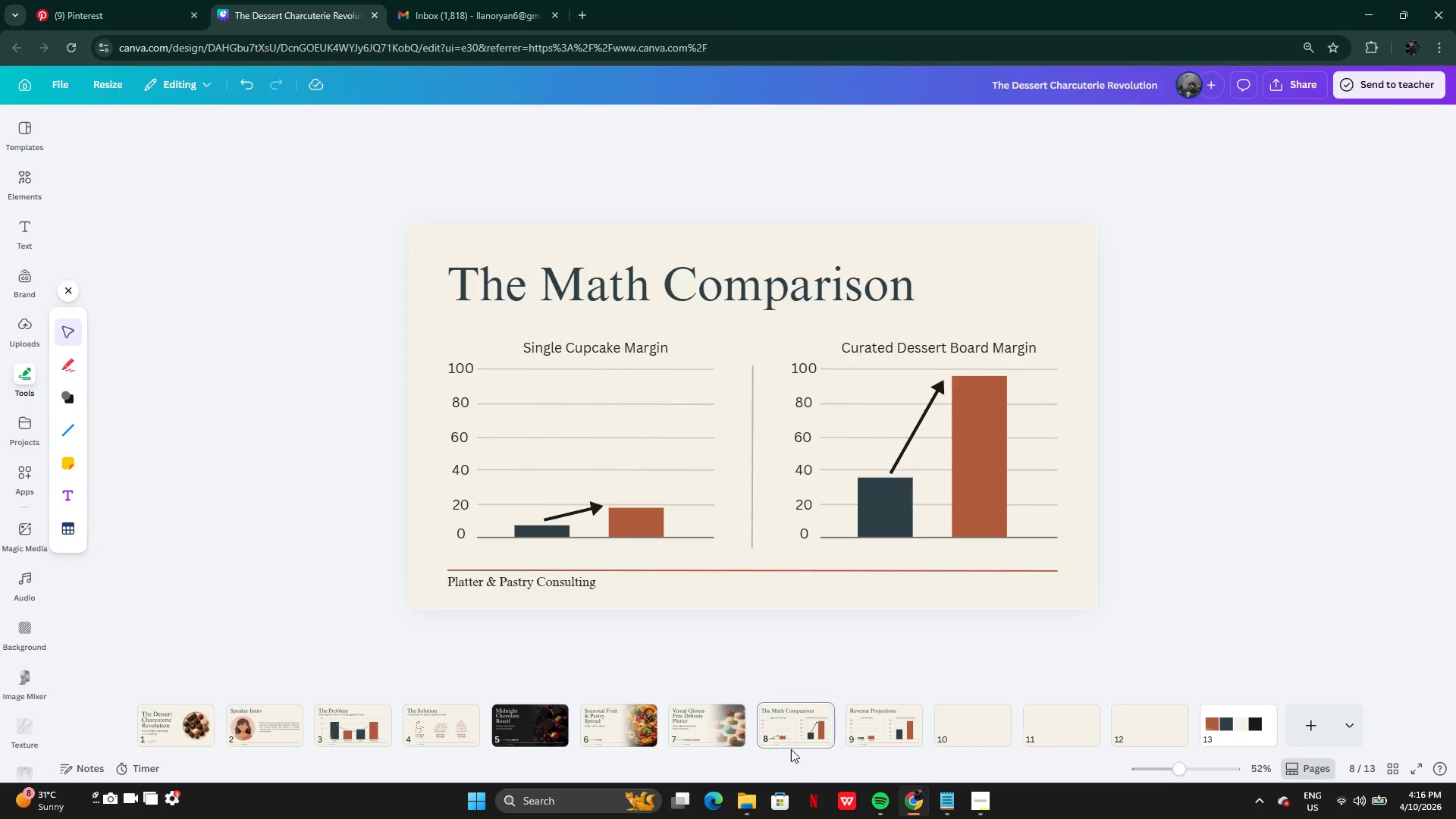 
left_click([807, 736])
 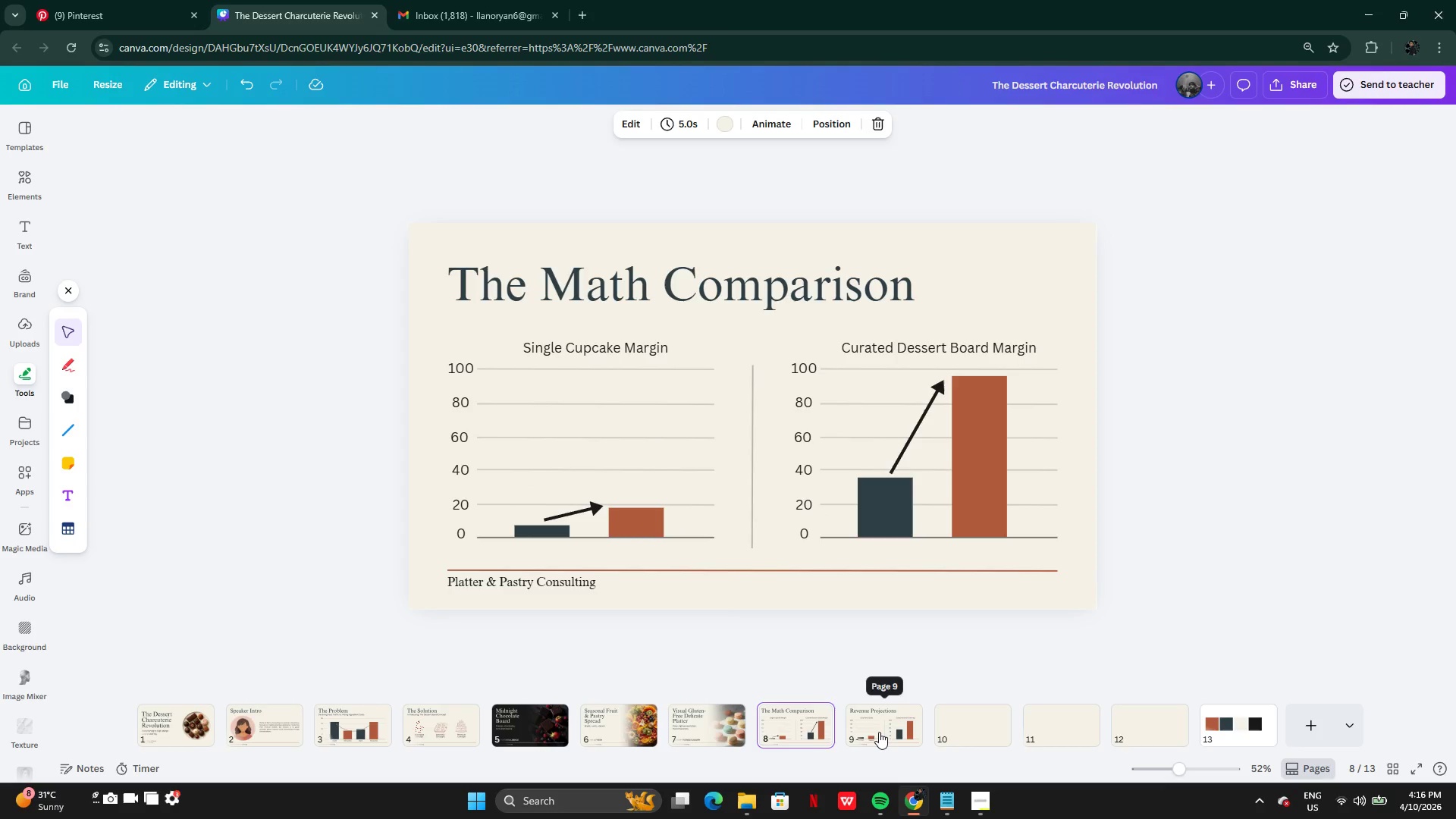 
left_click([877, 733])
 